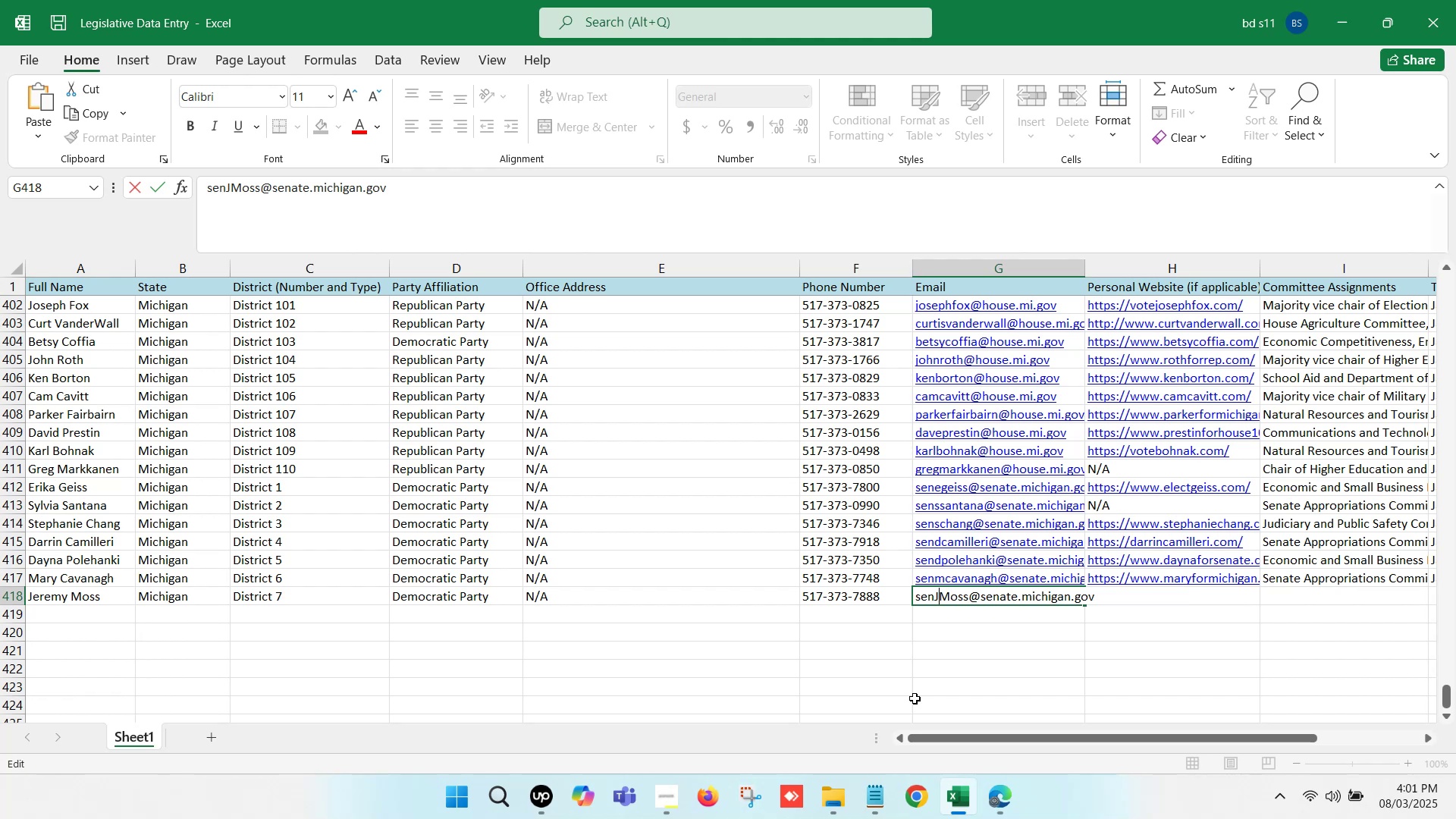 
key(ArrowRight)
 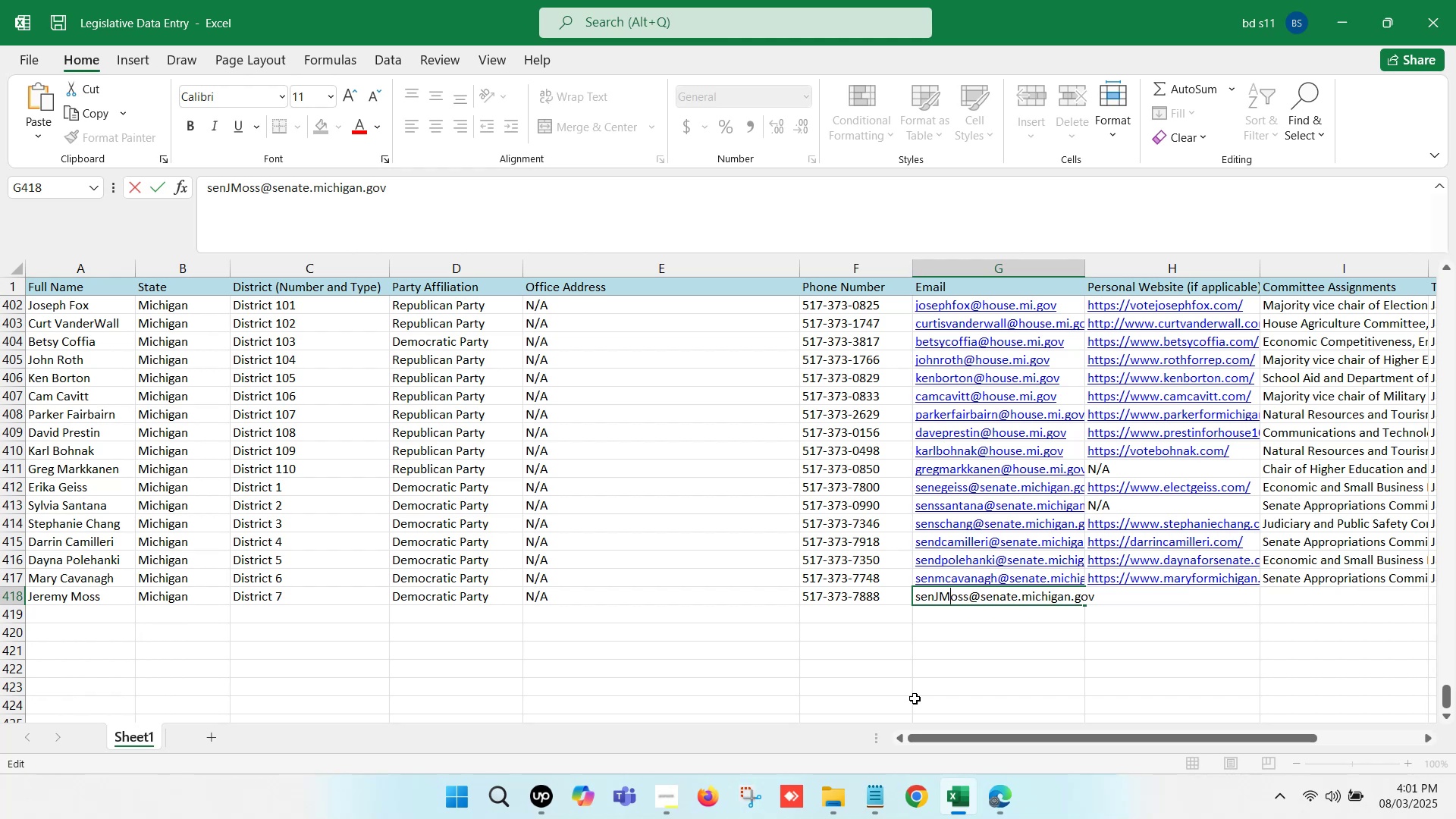 
key(Backspace)
key(Backspace)
type(jm)
 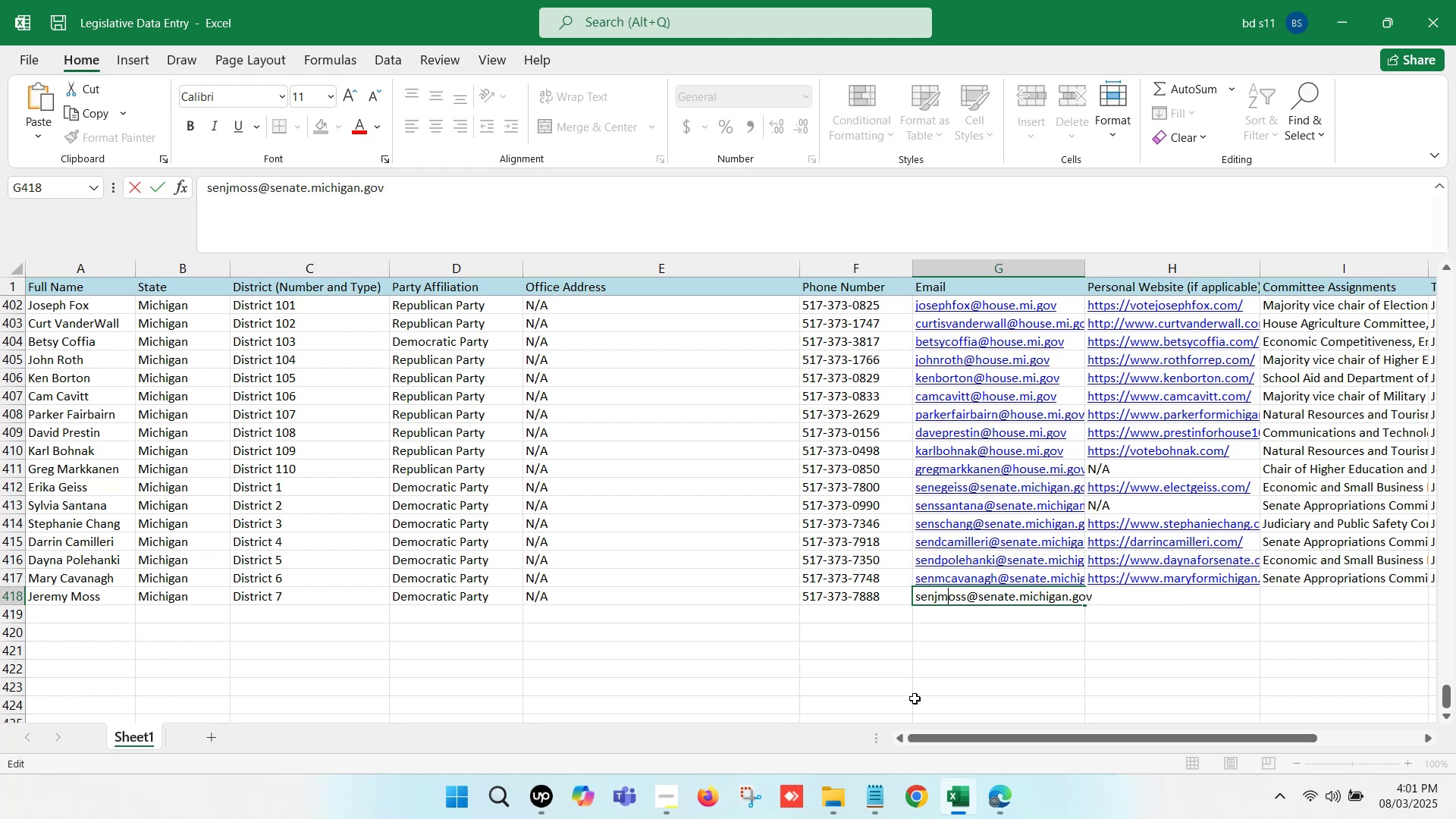 
left_click([924, 659])
 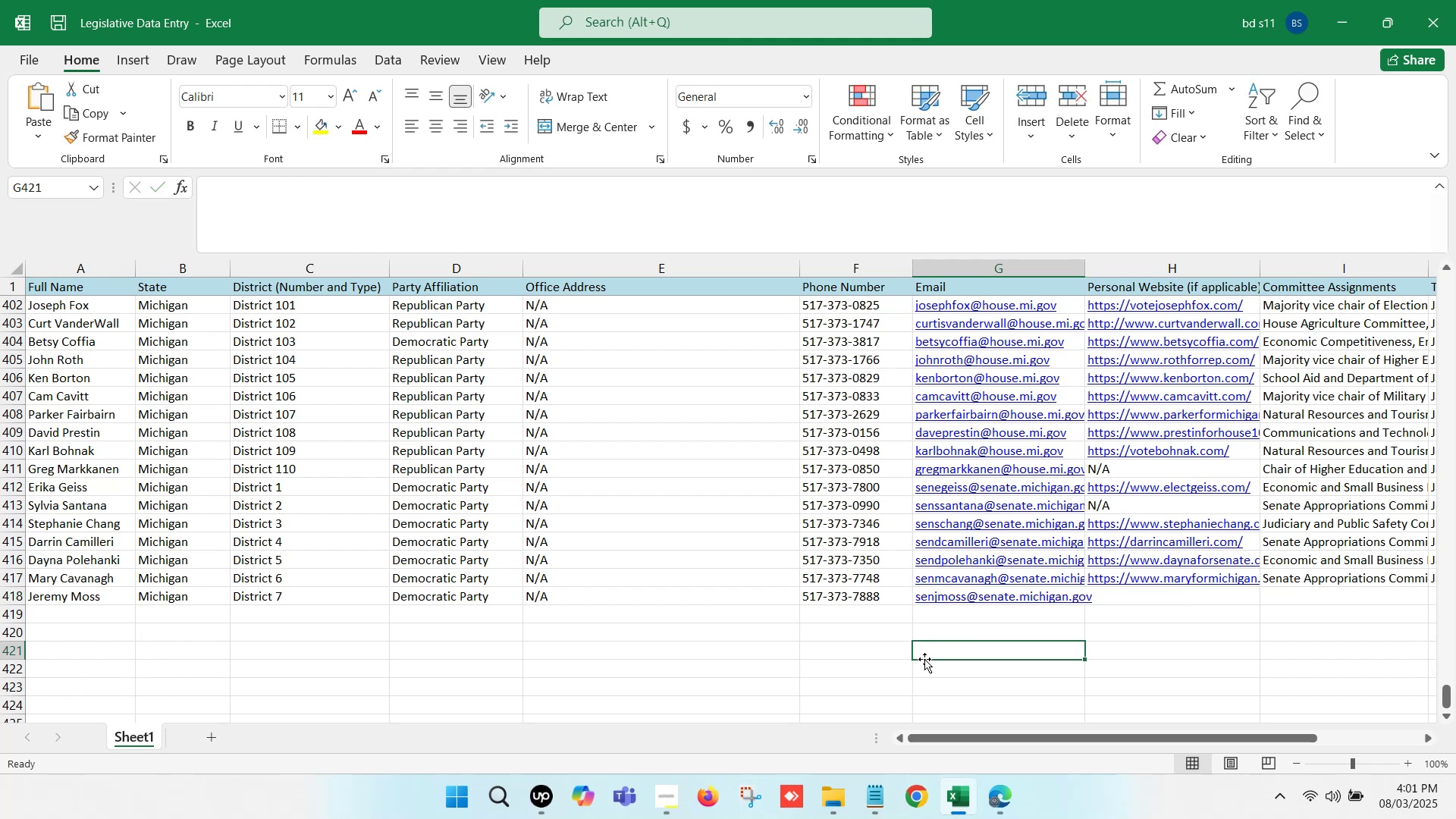 
key(Control+S)
 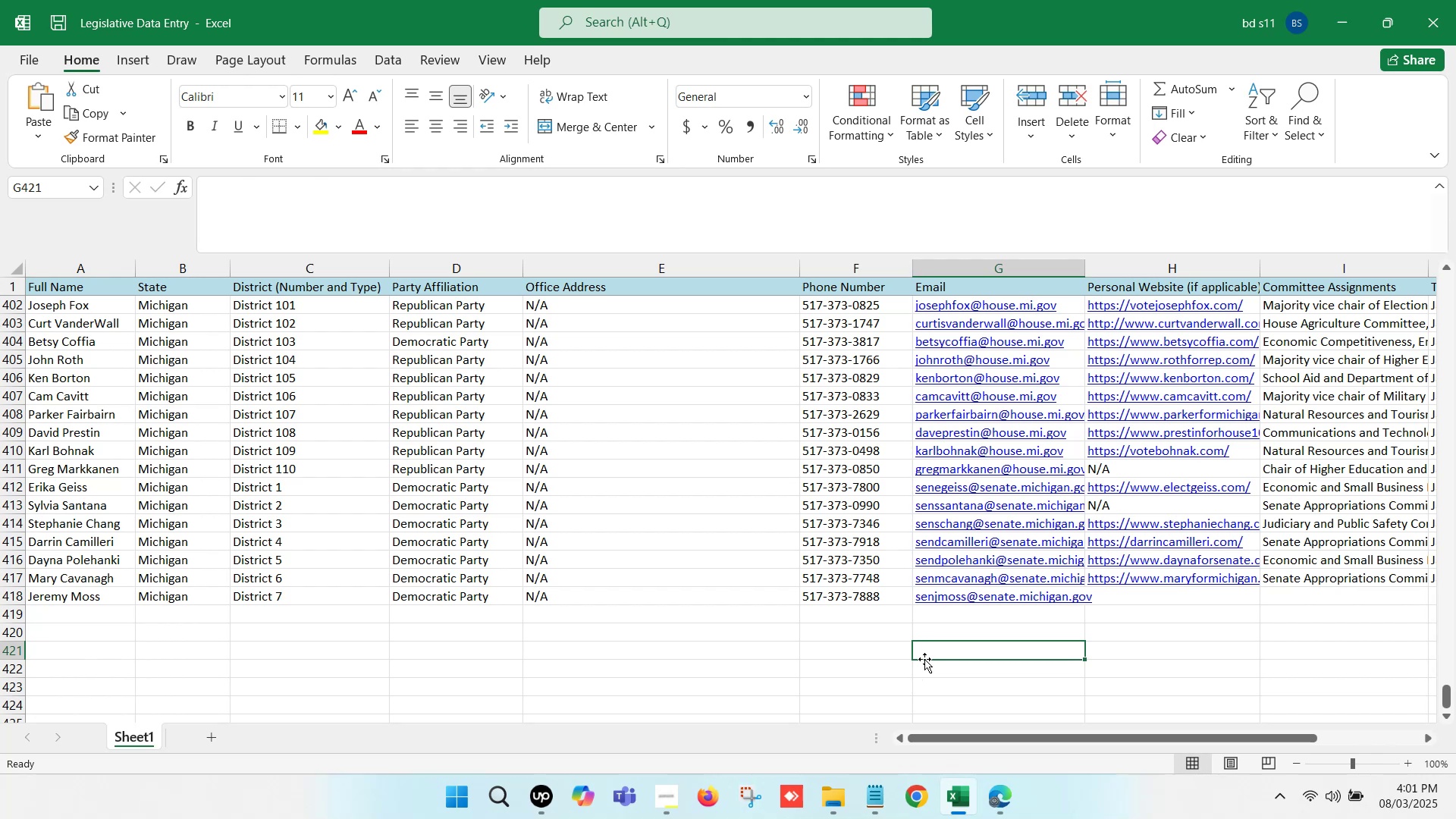 
wait(9.97)
 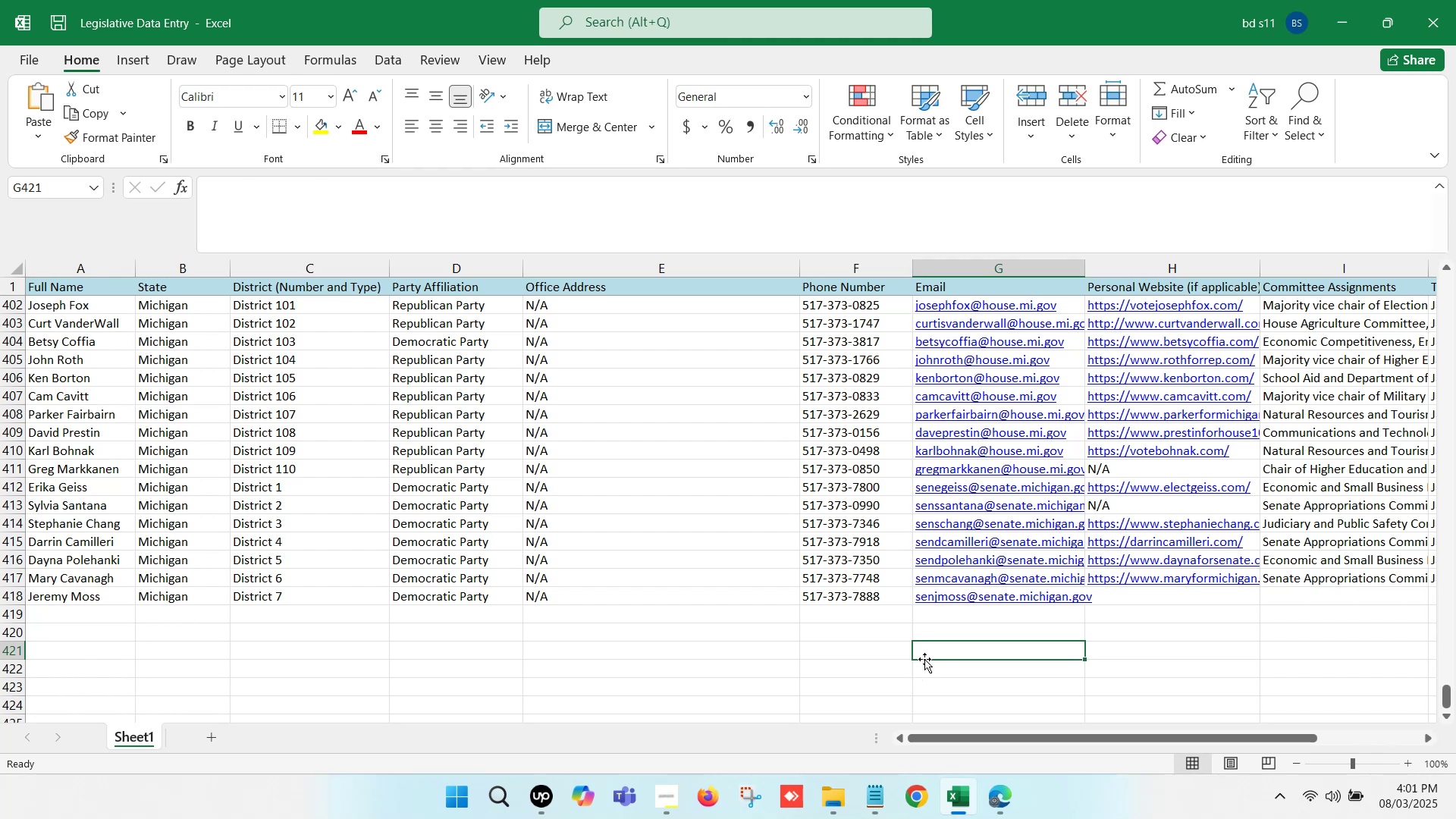 
left_click([1010, 799])
 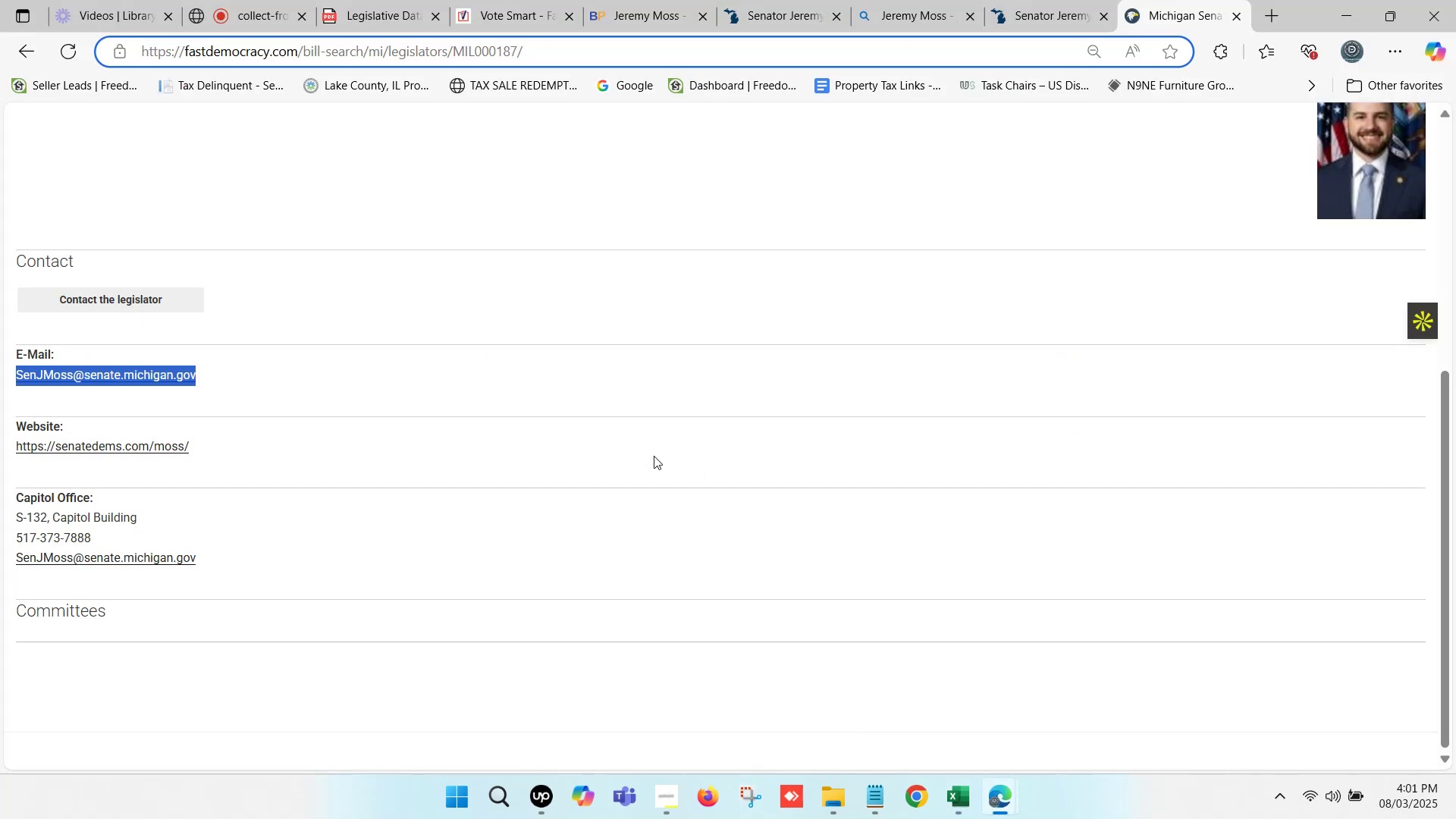 
left_click([962, 789])
 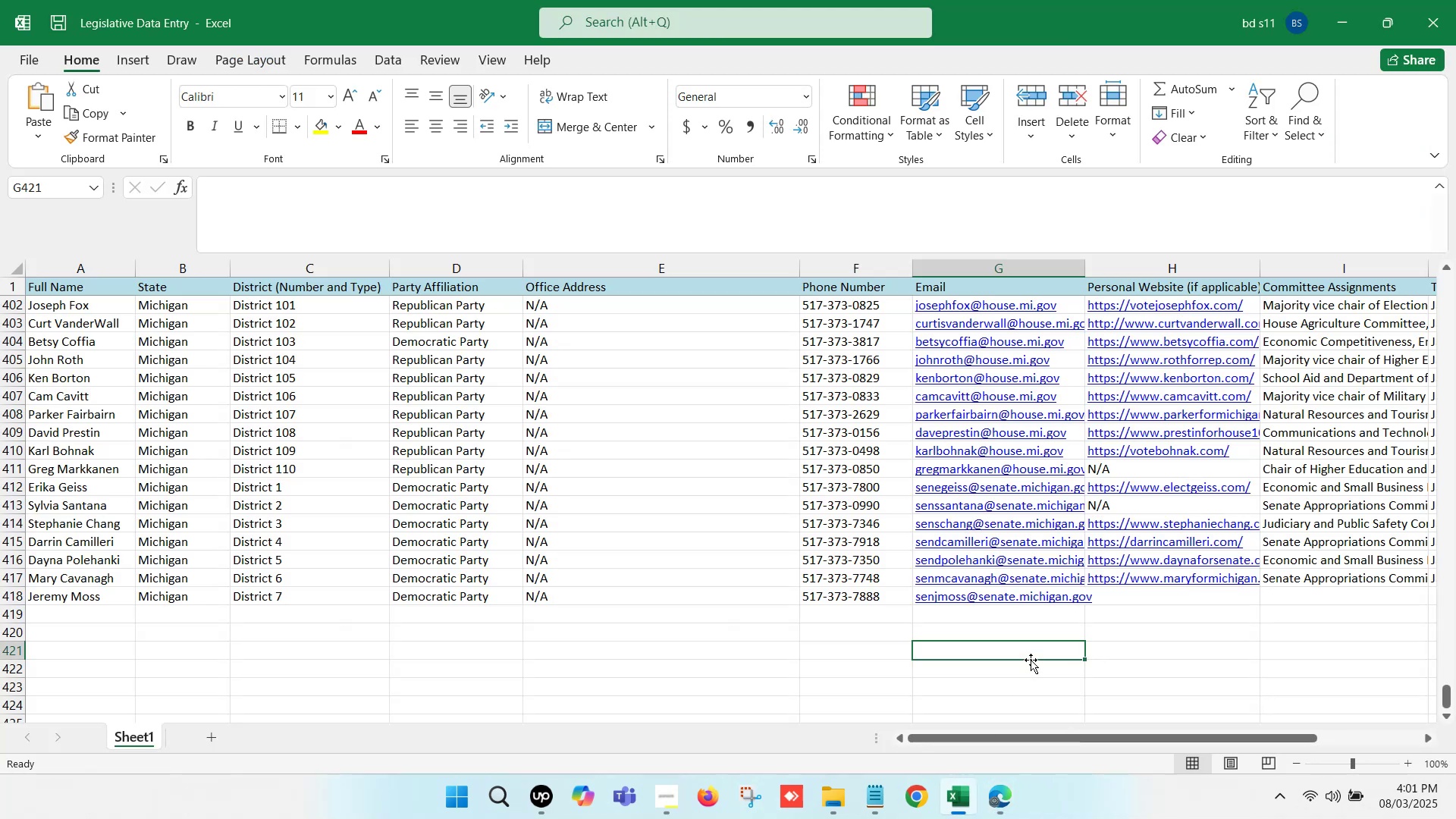 
left_click([1125, 624])
 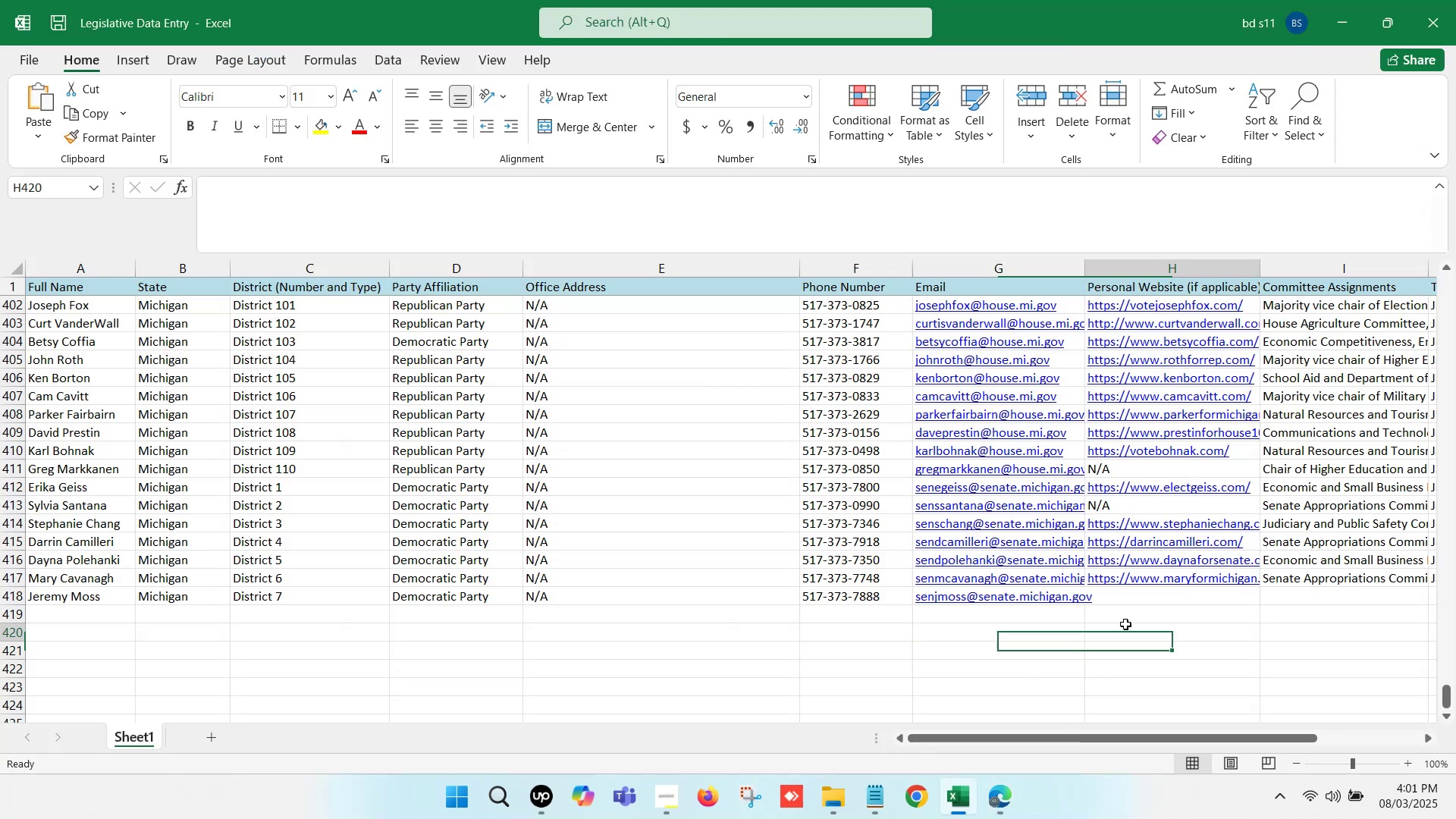 
key(ArrowRight)
 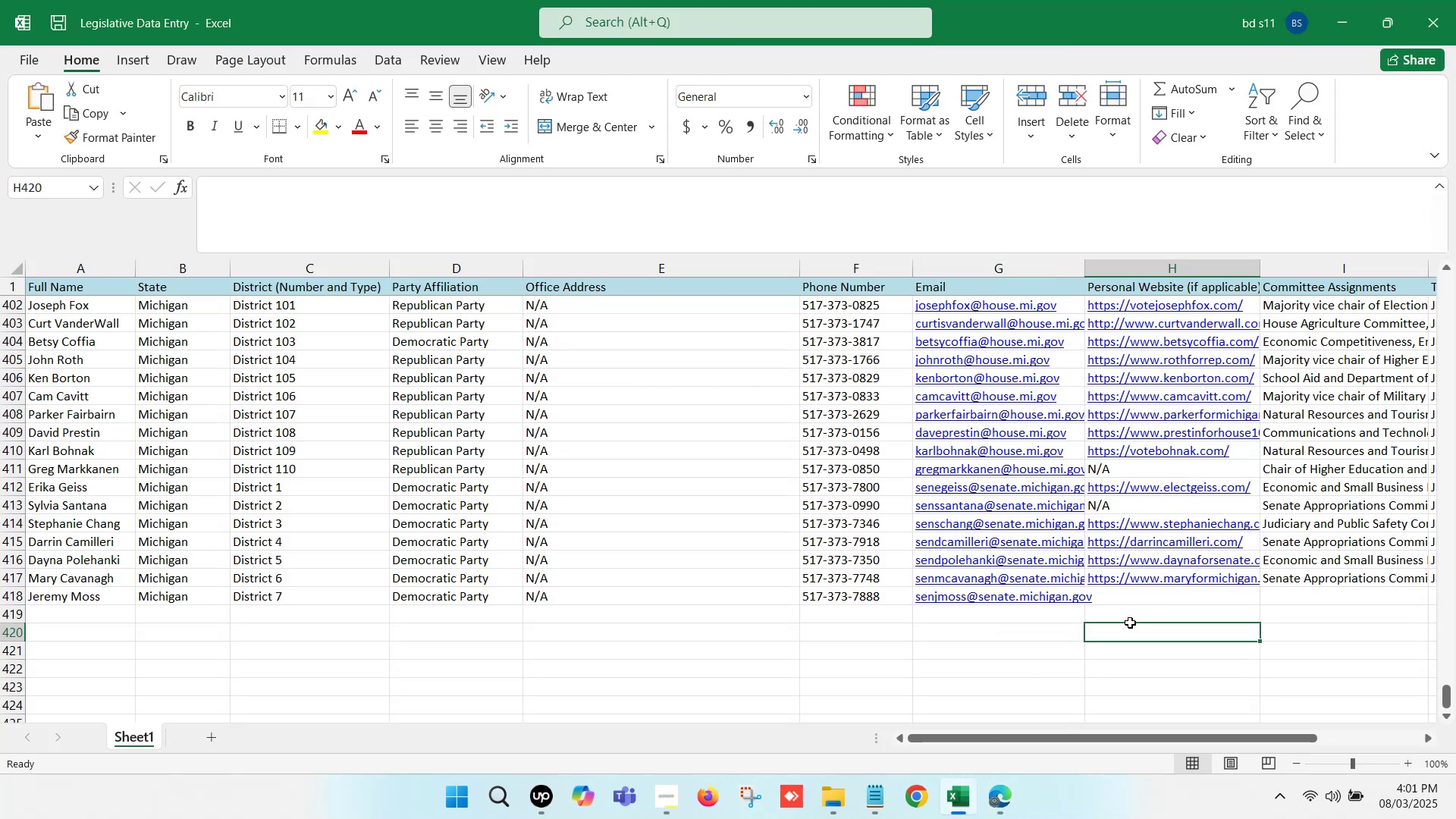 
key(ArrowRight)
 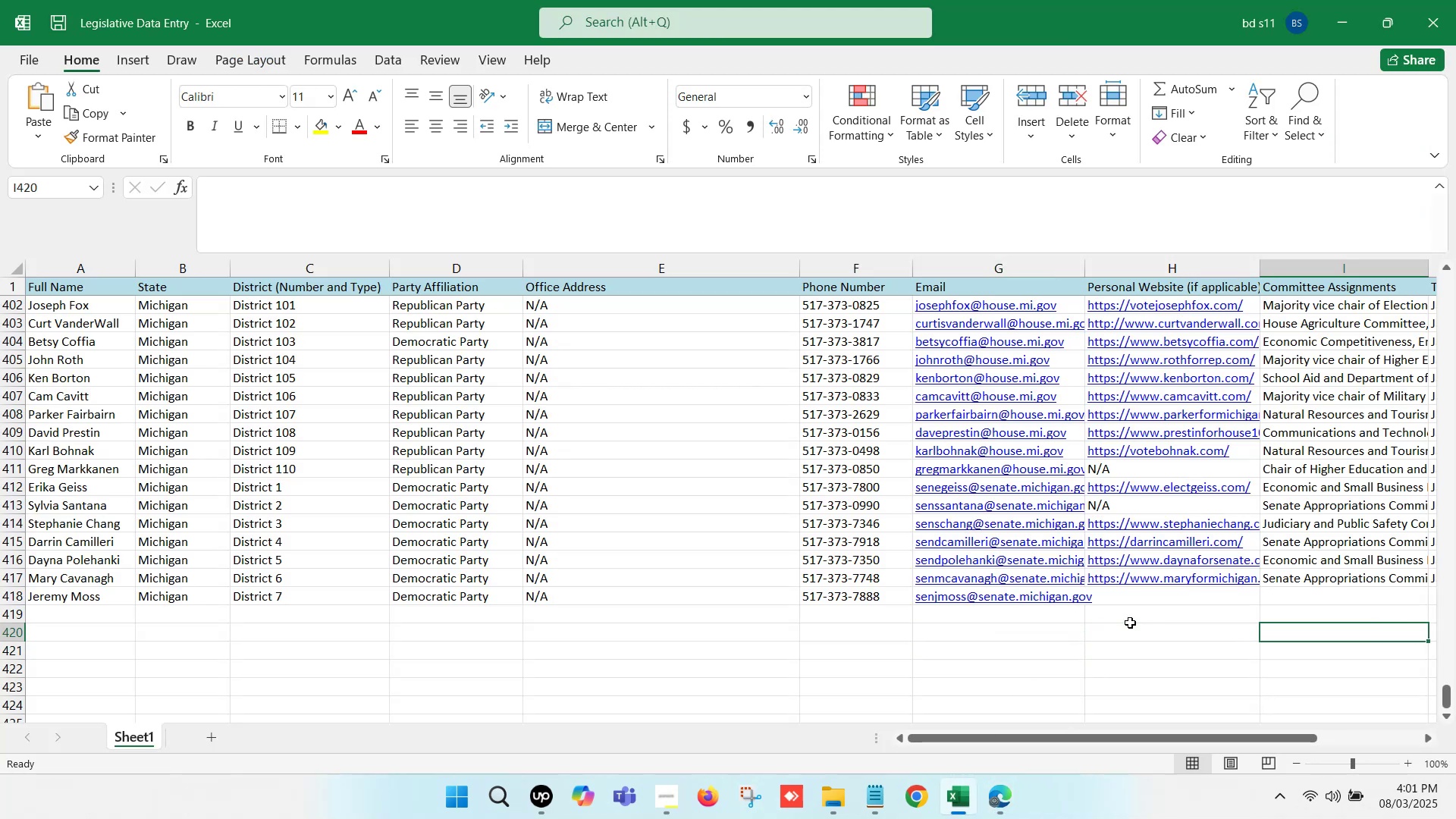 
key(ArrowRight)
 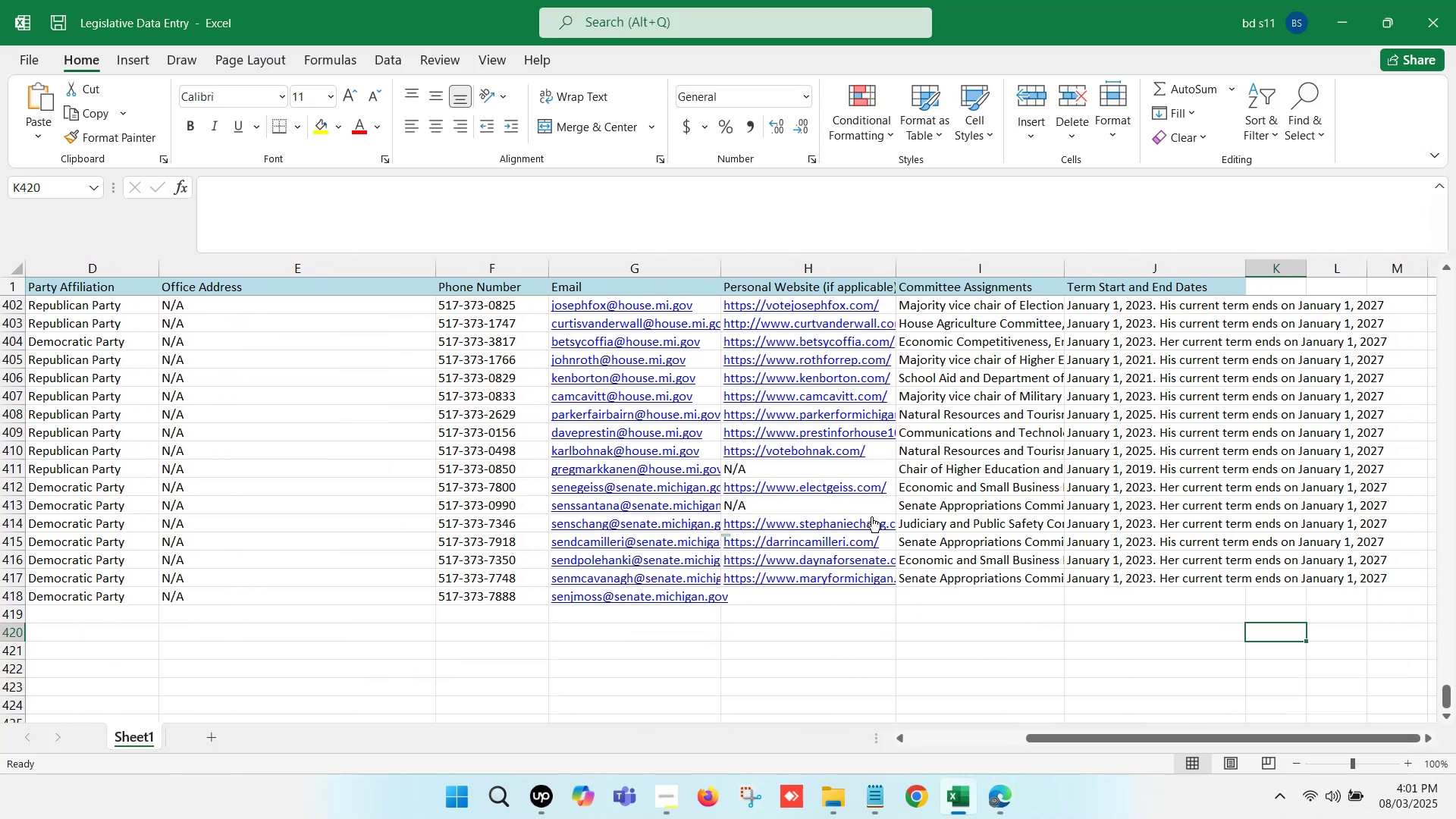 
left_click([819, 502])
 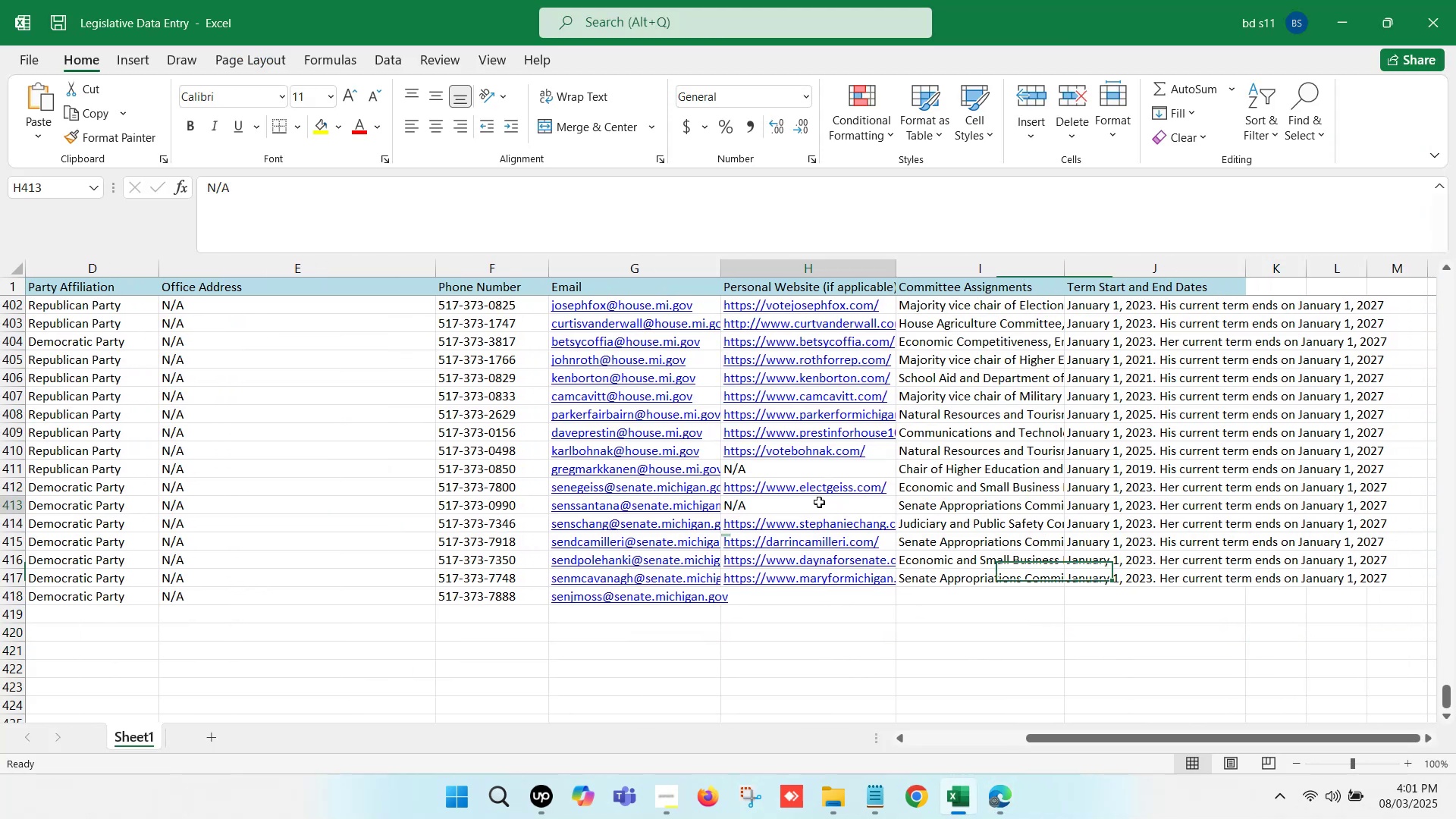 
key(Control+ControlLeft)
 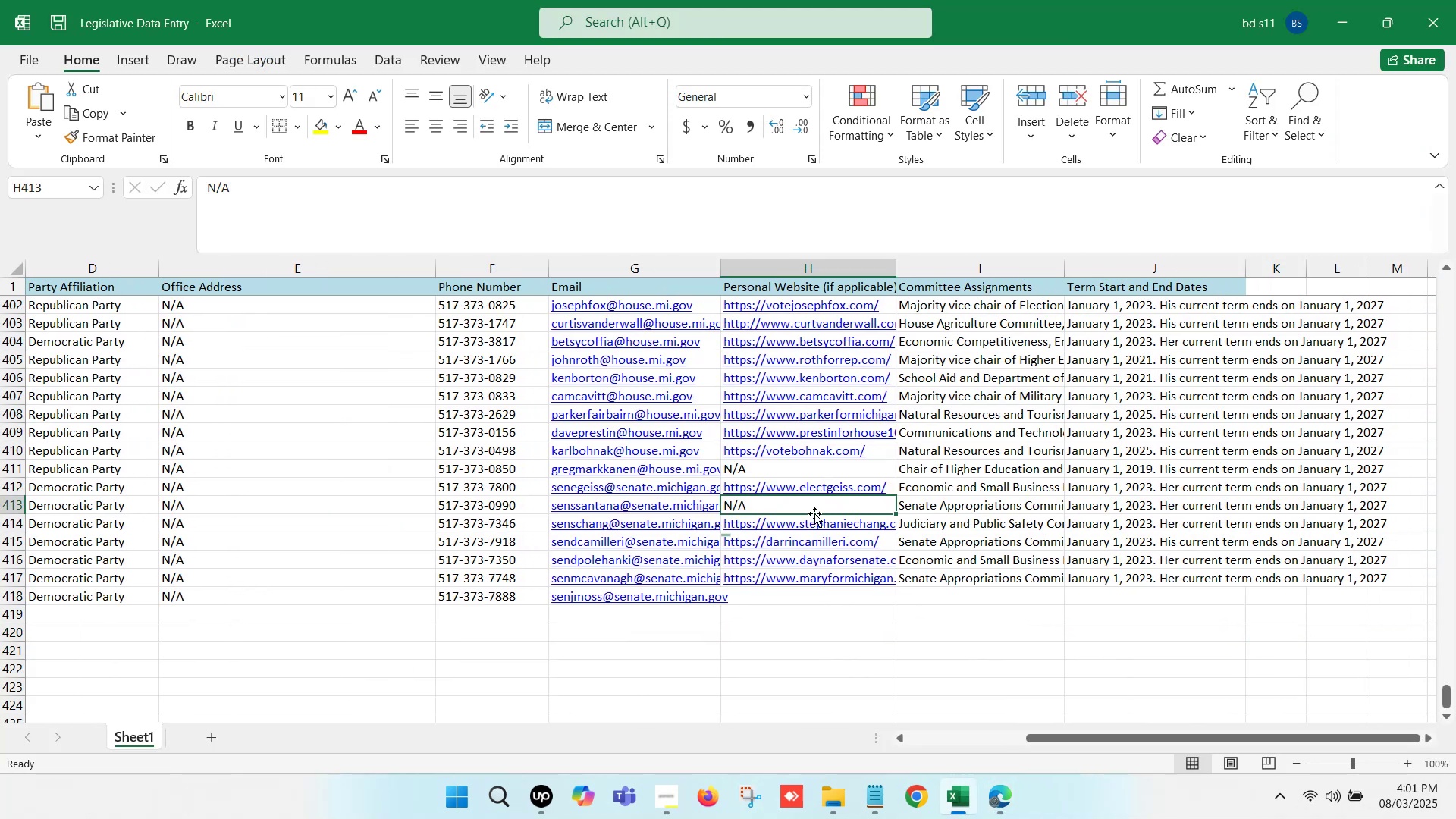 
key(Control+C)
 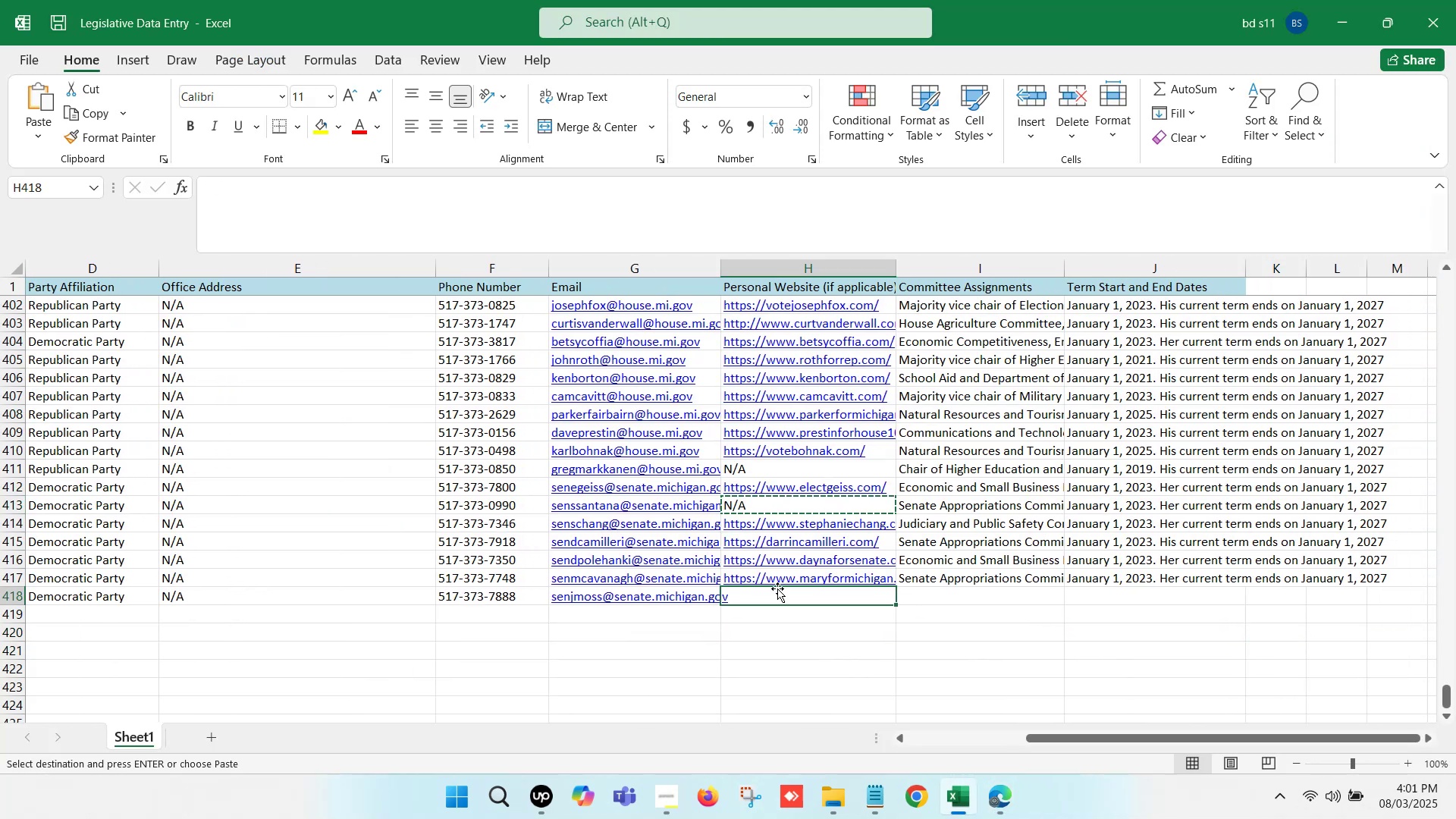 
key(Control+ControlLeft)
 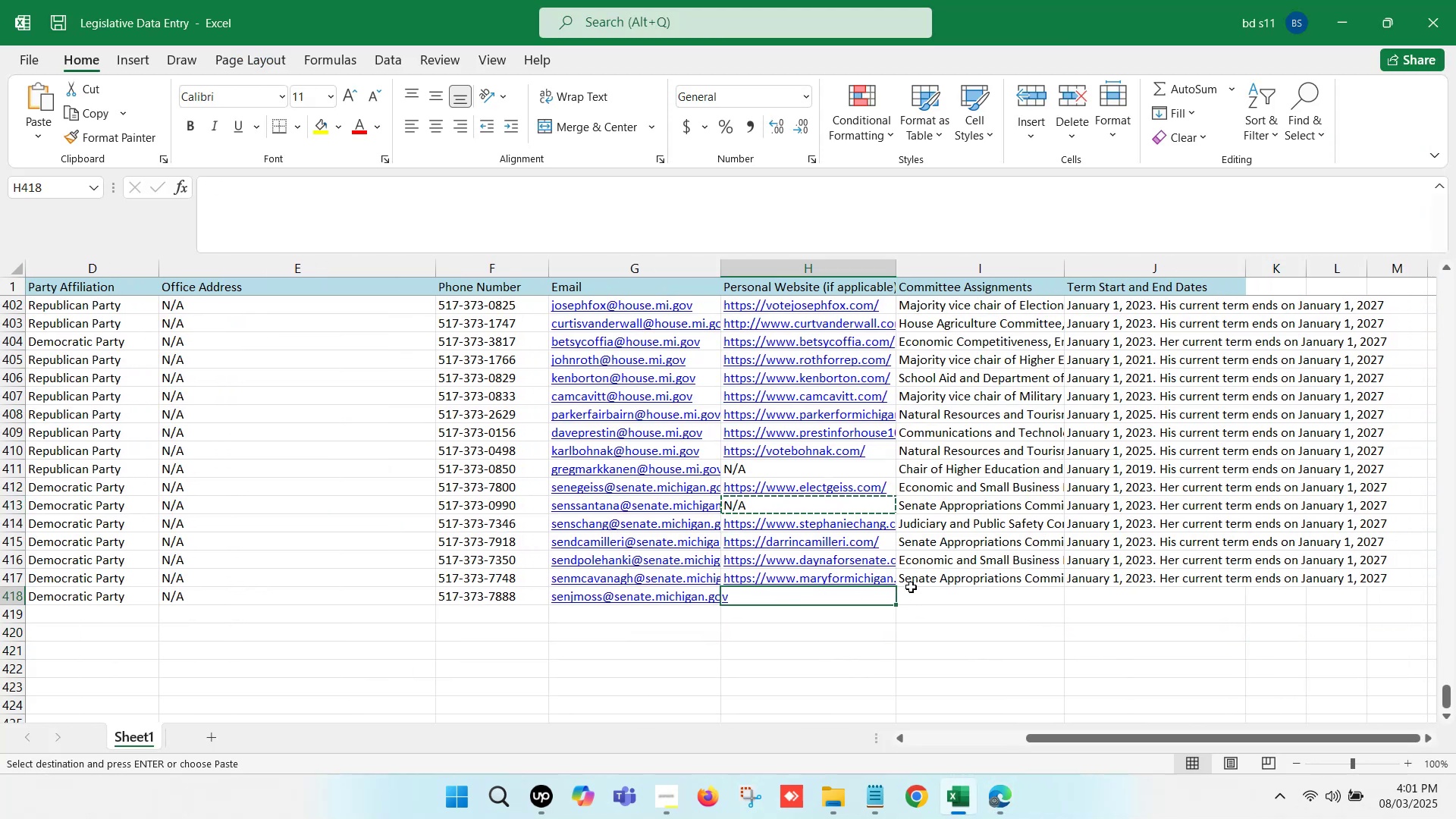 
key(Control+V)
 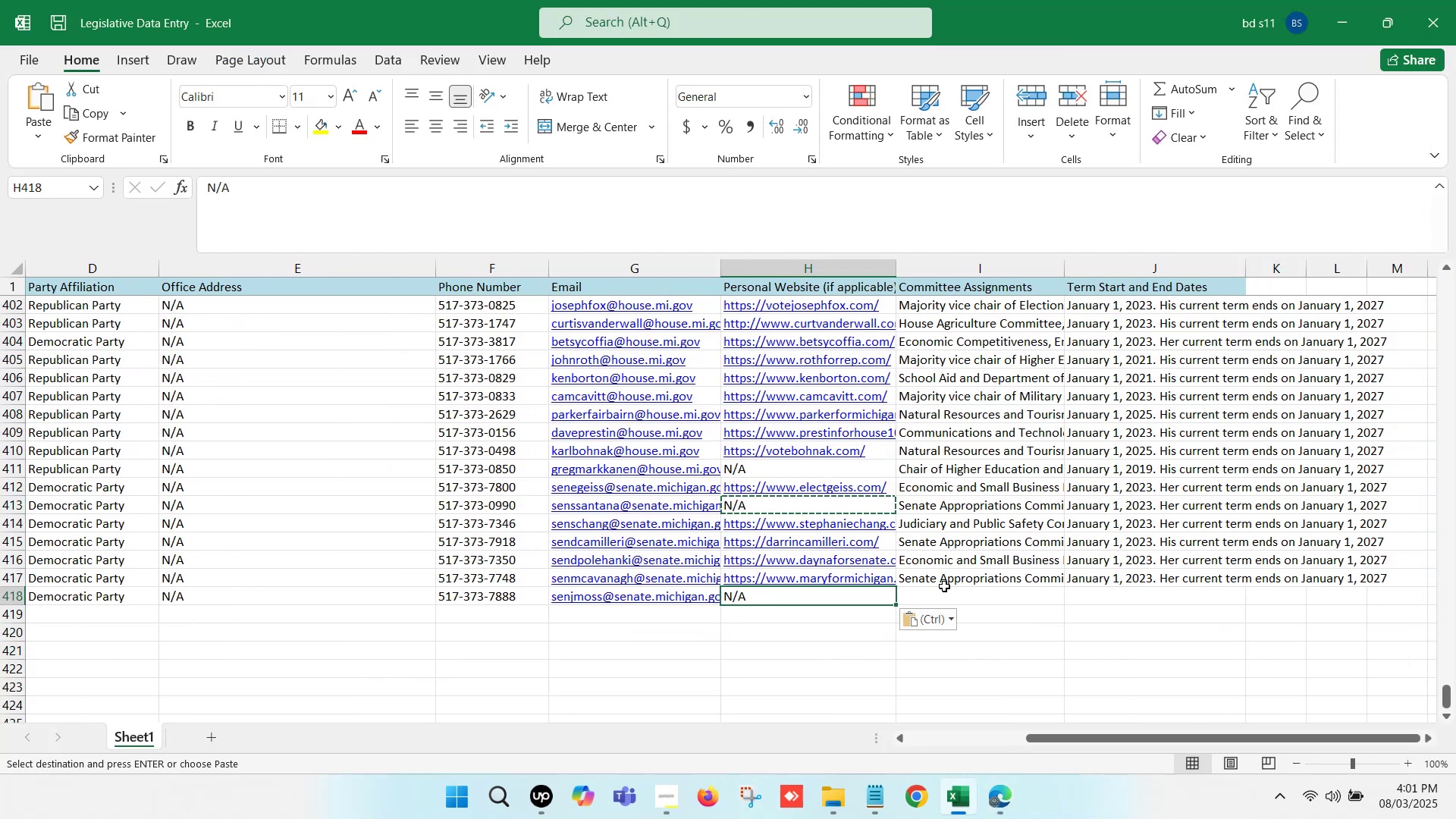 
left_click([945, 597])
 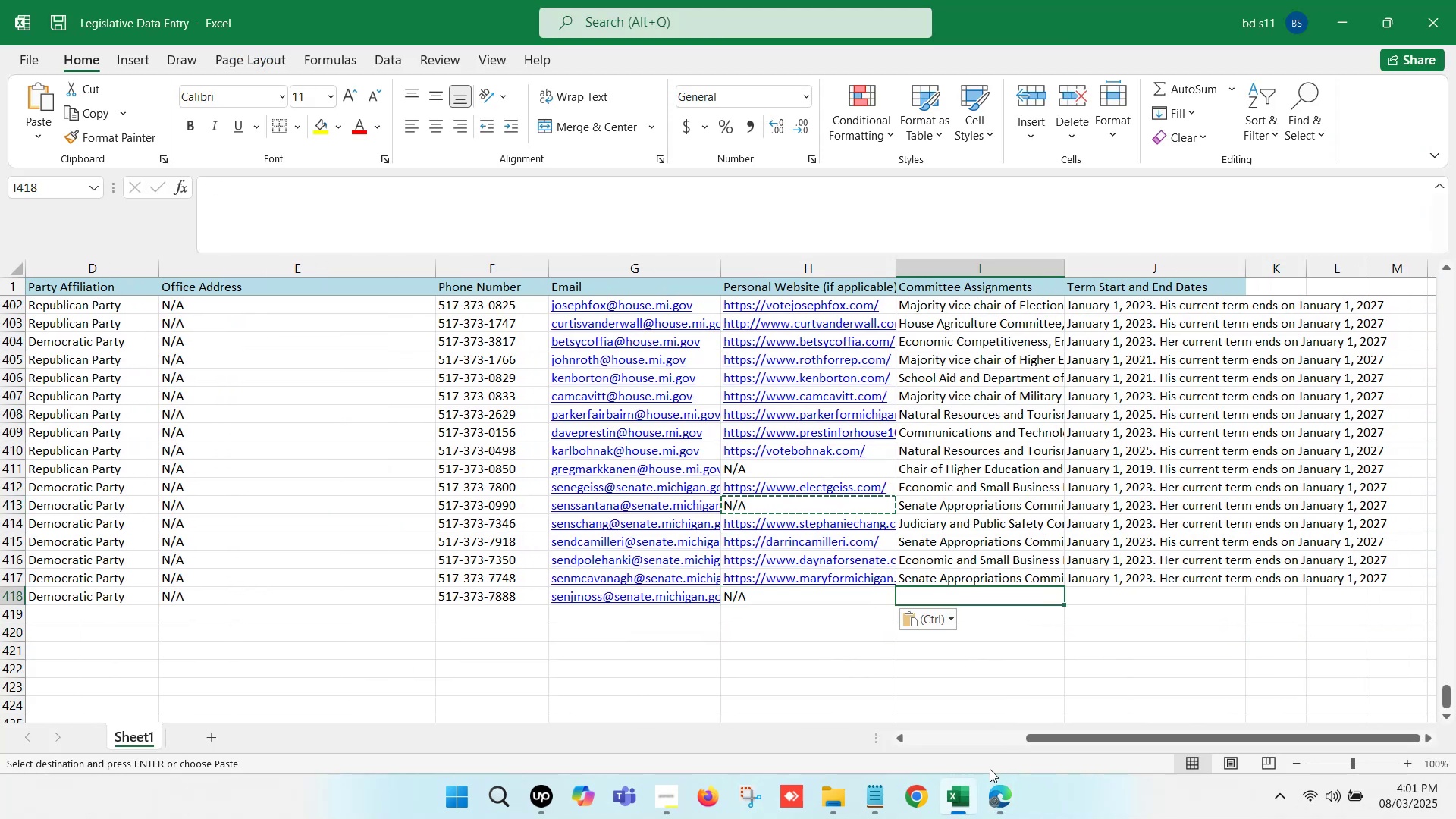 
left_click([1001, 789])
 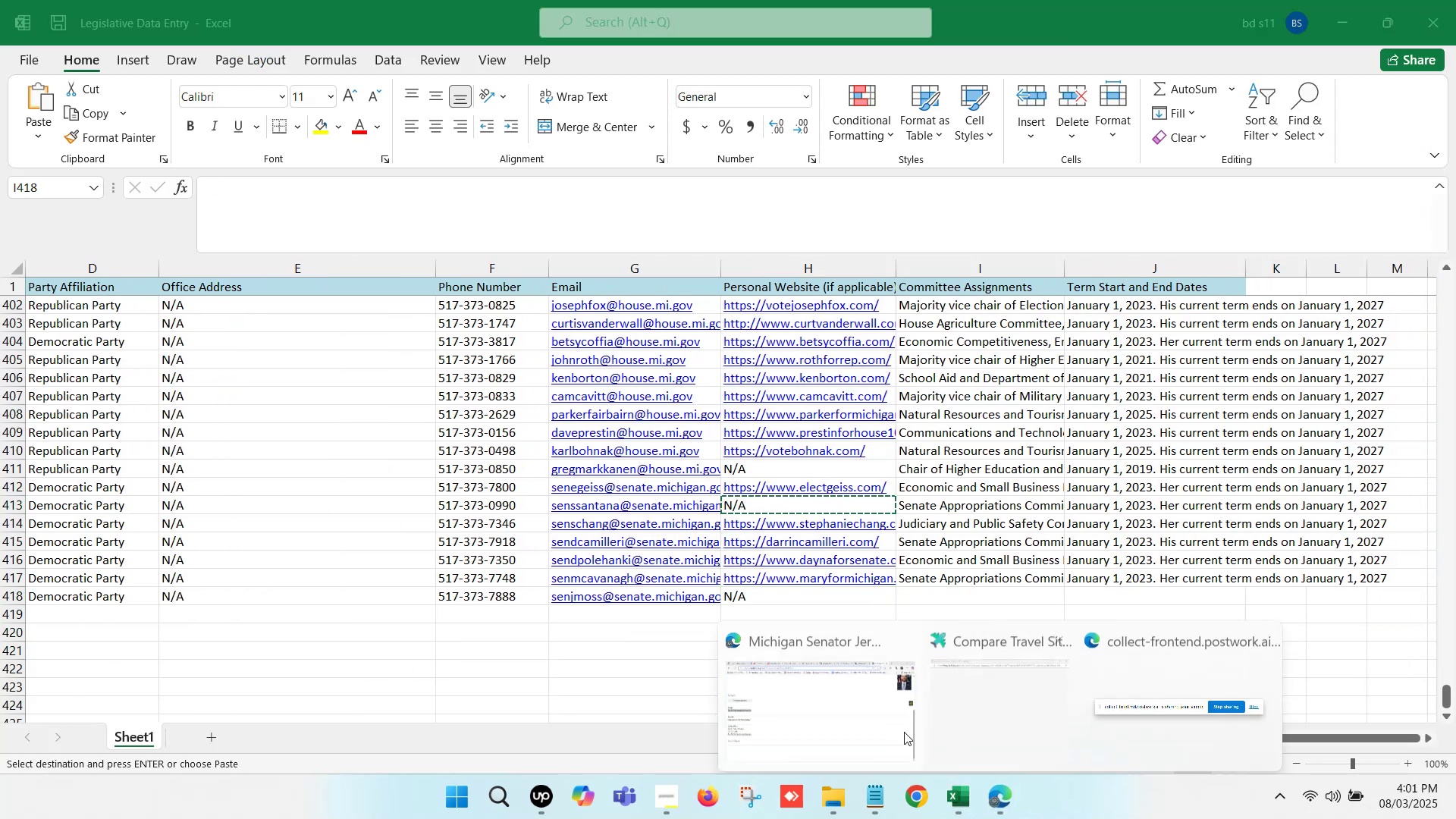 
left_click([824, 689])
 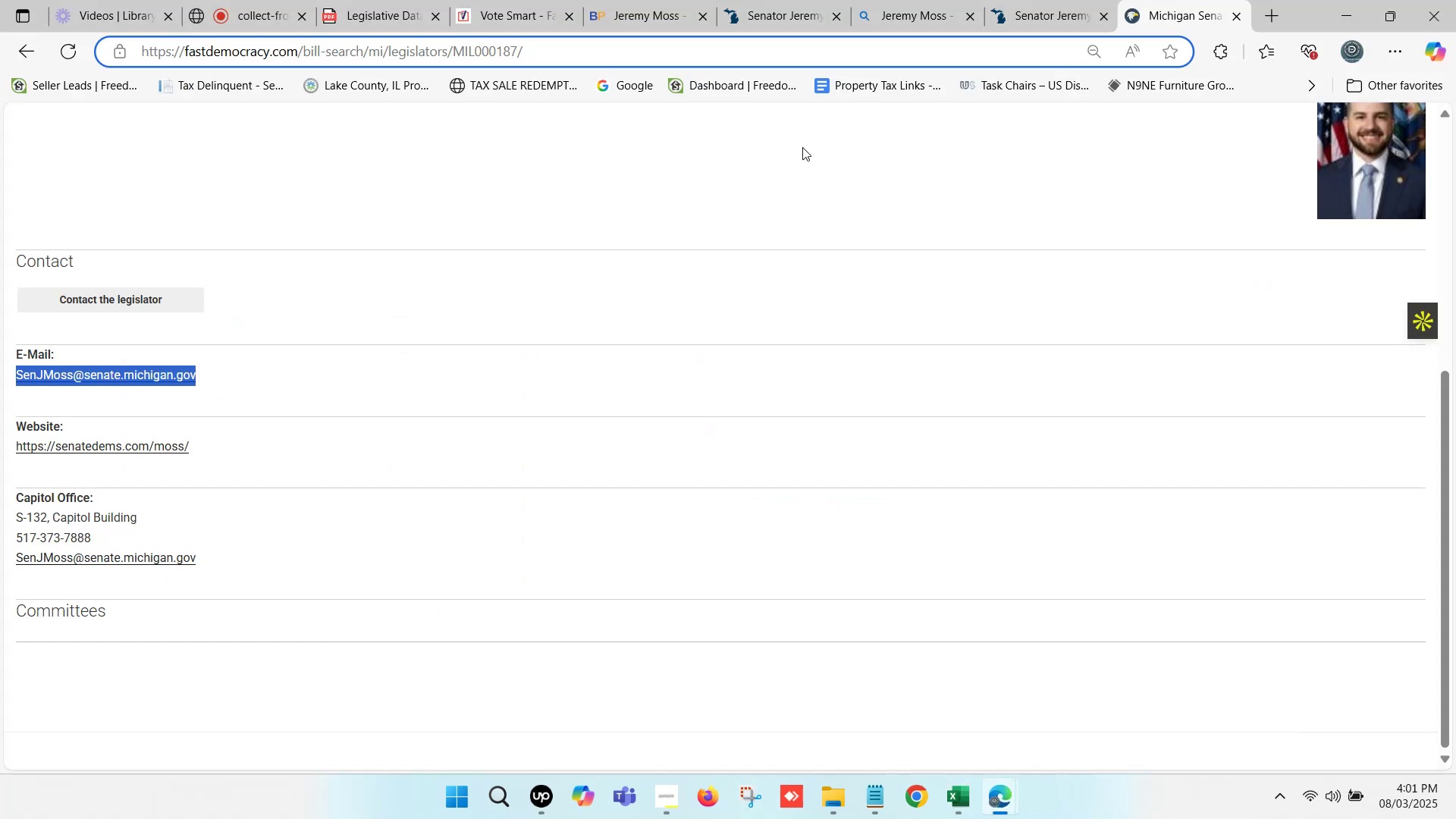 
left_click([651, 0])
 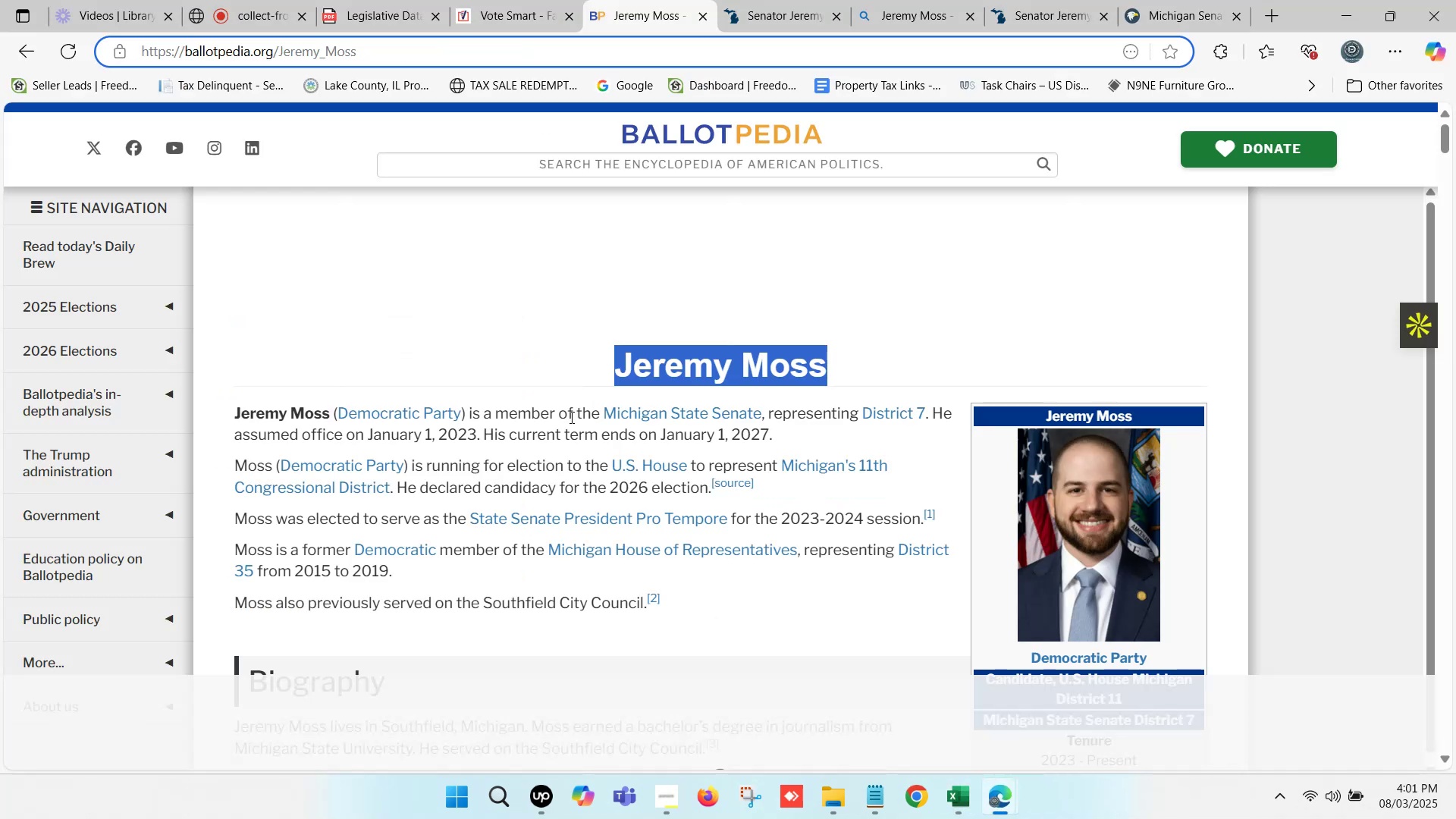 
scroll: coordinate [537, 494], scroll_direction: down, amount: 5.0
 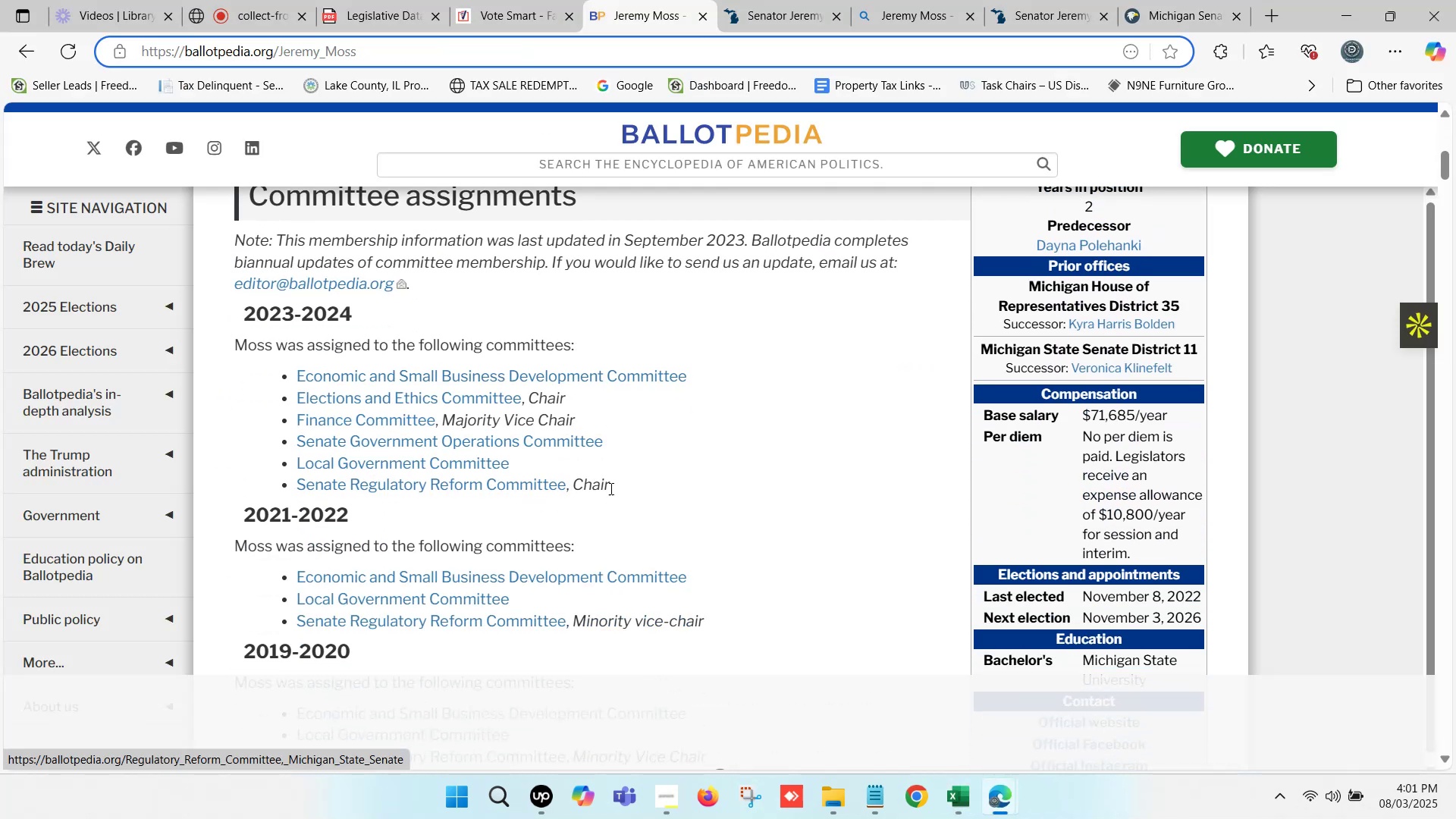 
left_click_drag(start_coordinate=[626, 488], to_coordinate=[297, 379])
 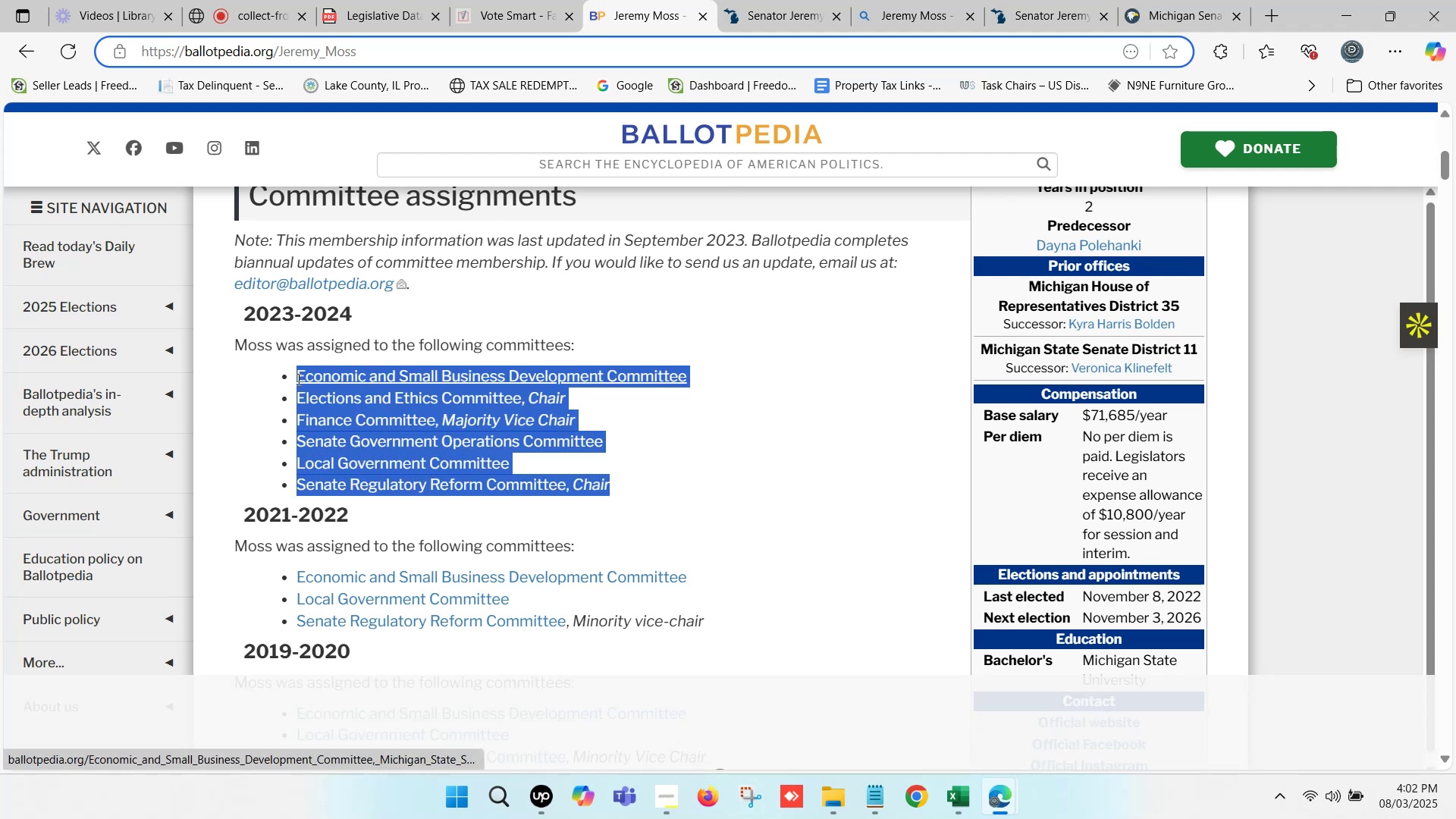 
key(Control+ControlLeft)
 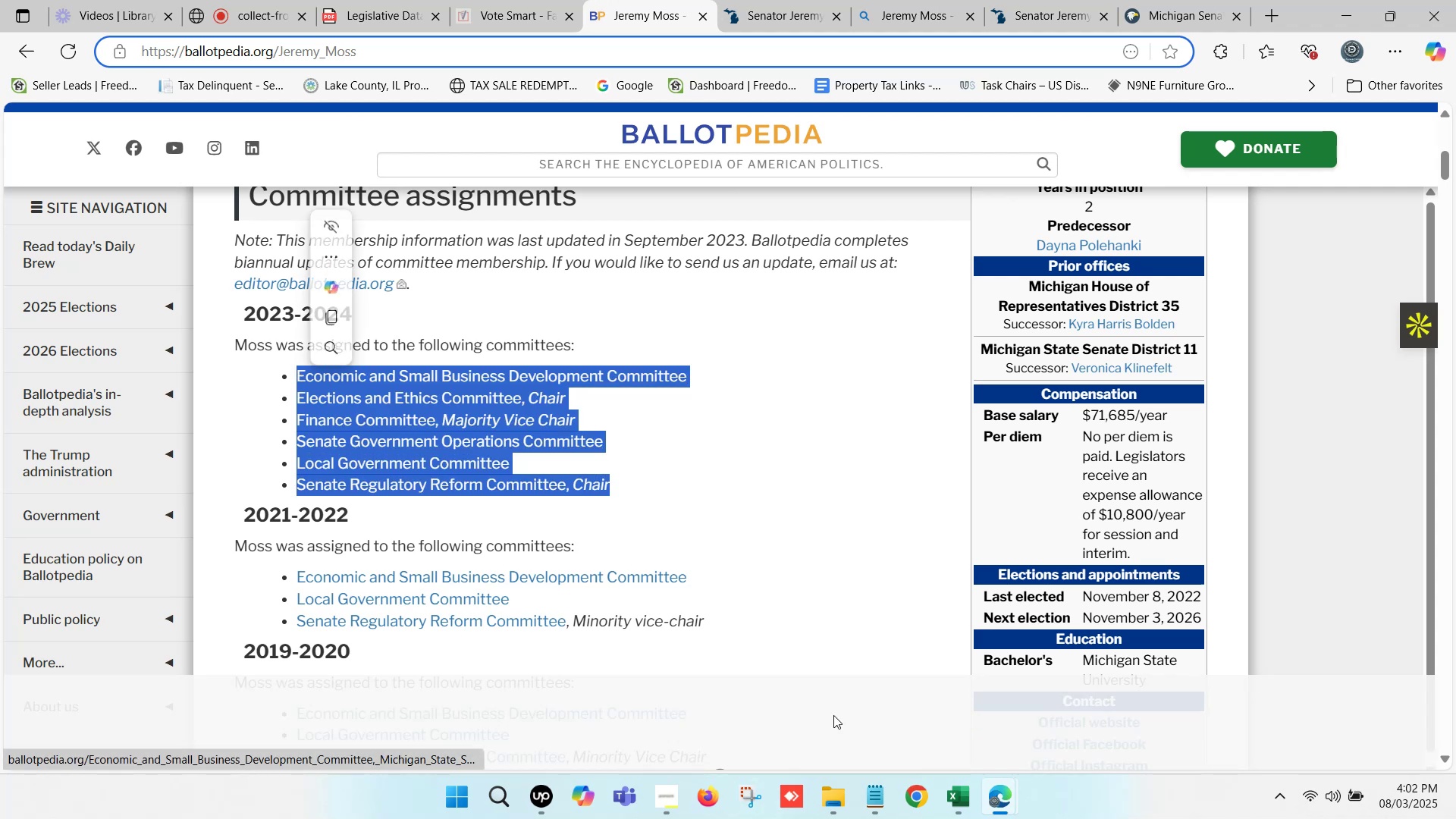 
key(Control+C)
 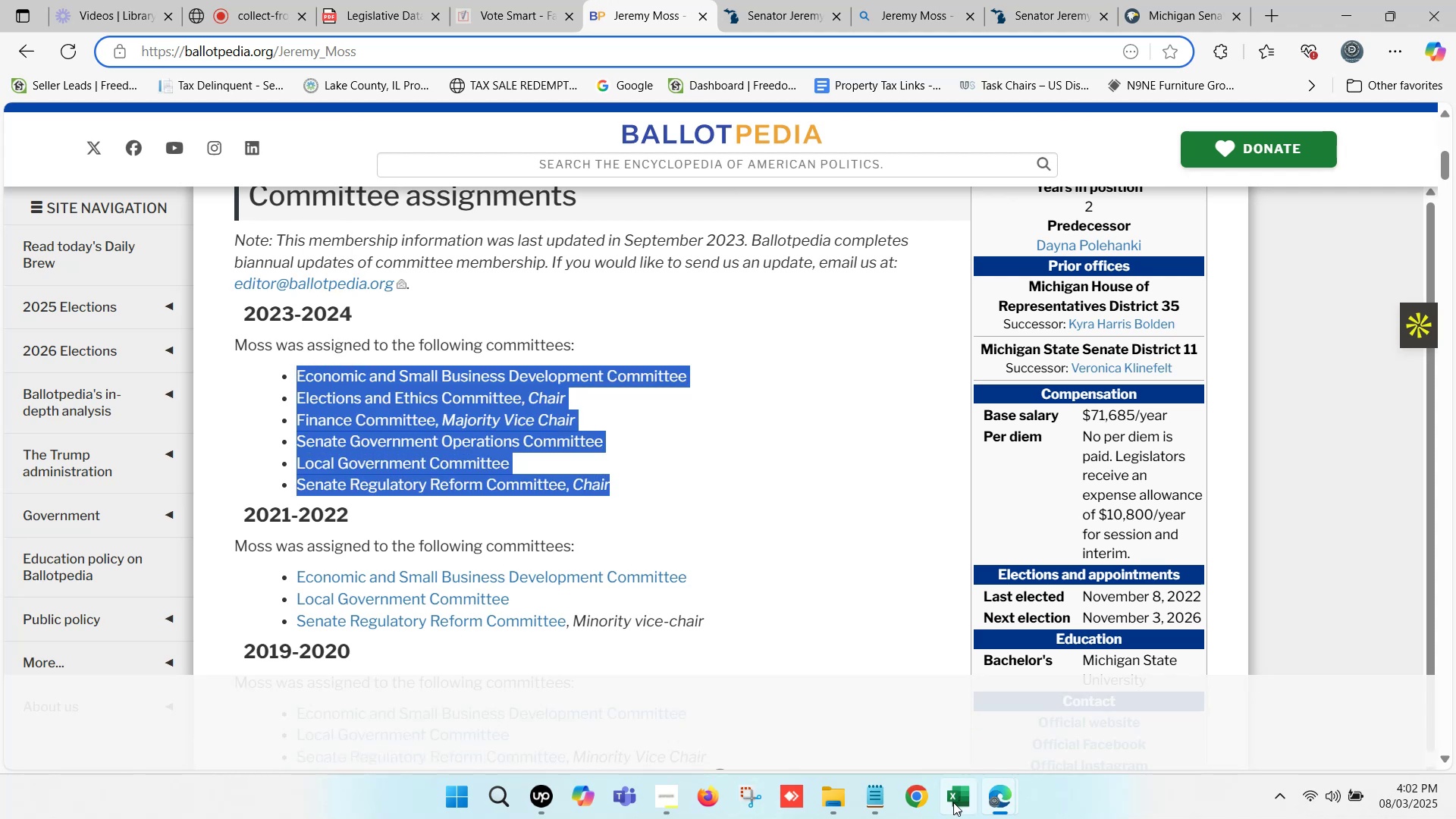 
left_click([953, 802])
 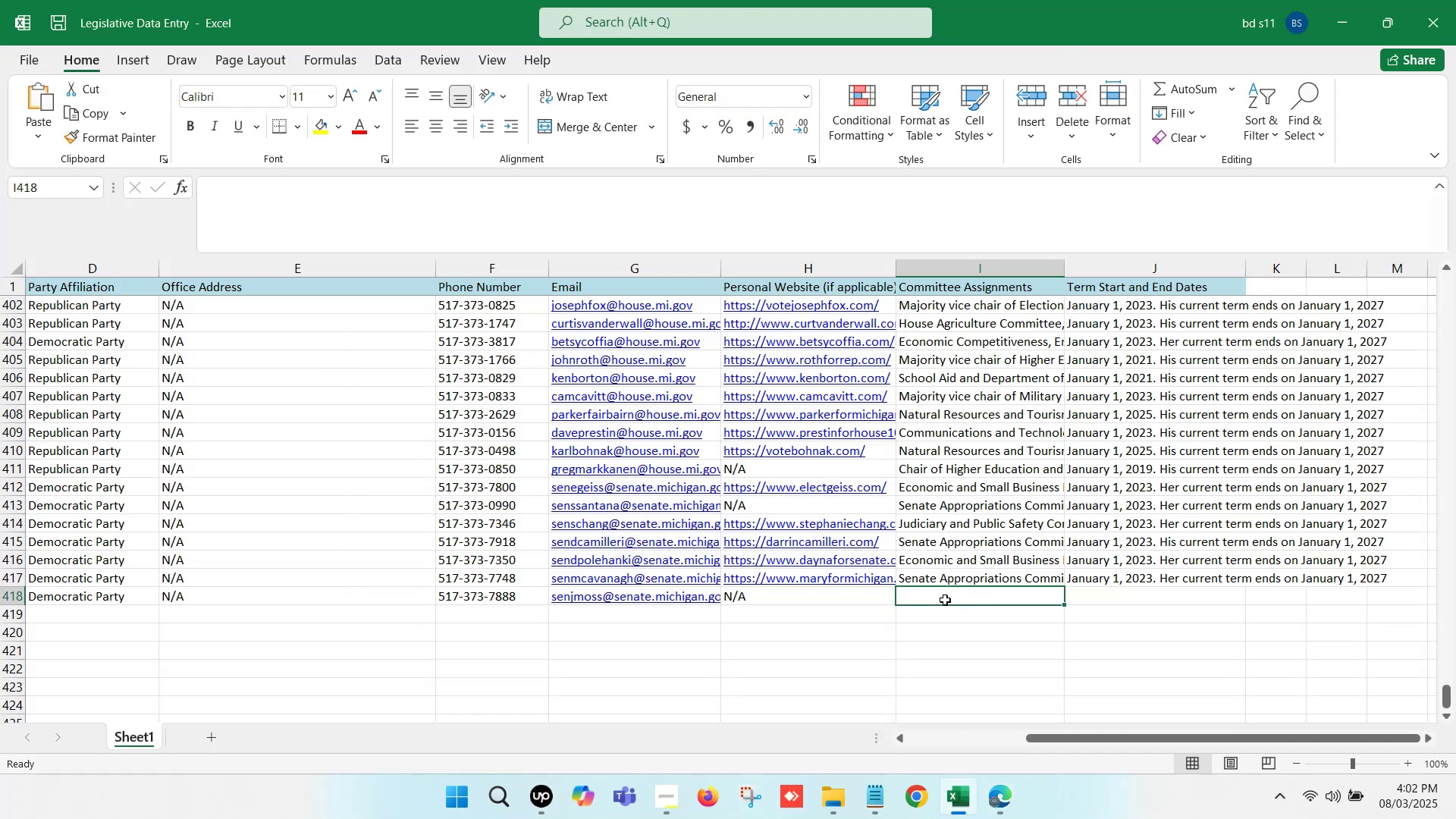 
double_click([942, 597])
 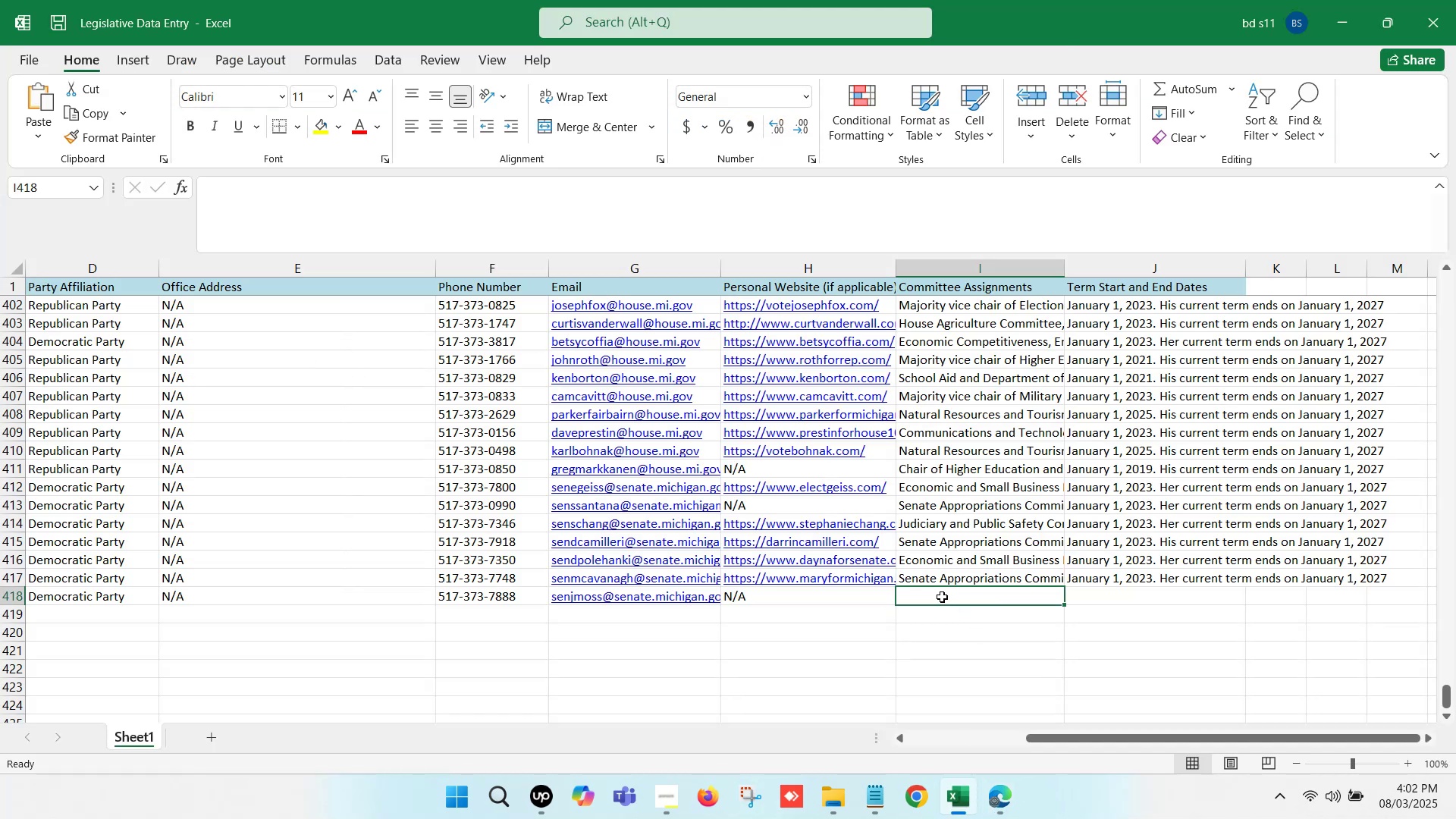 
key(Control+ControlLeft)
 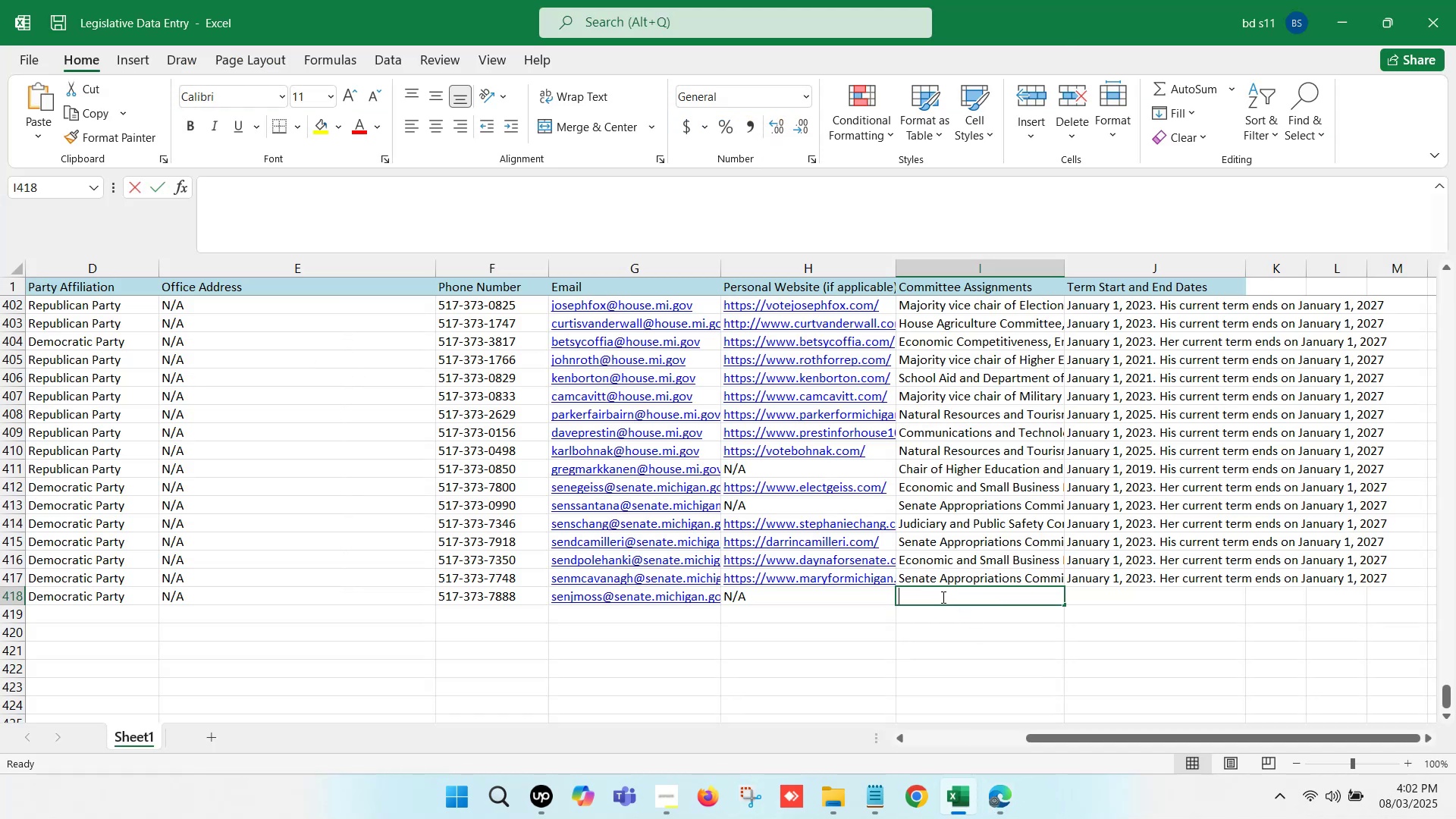 
key(Control+V)
 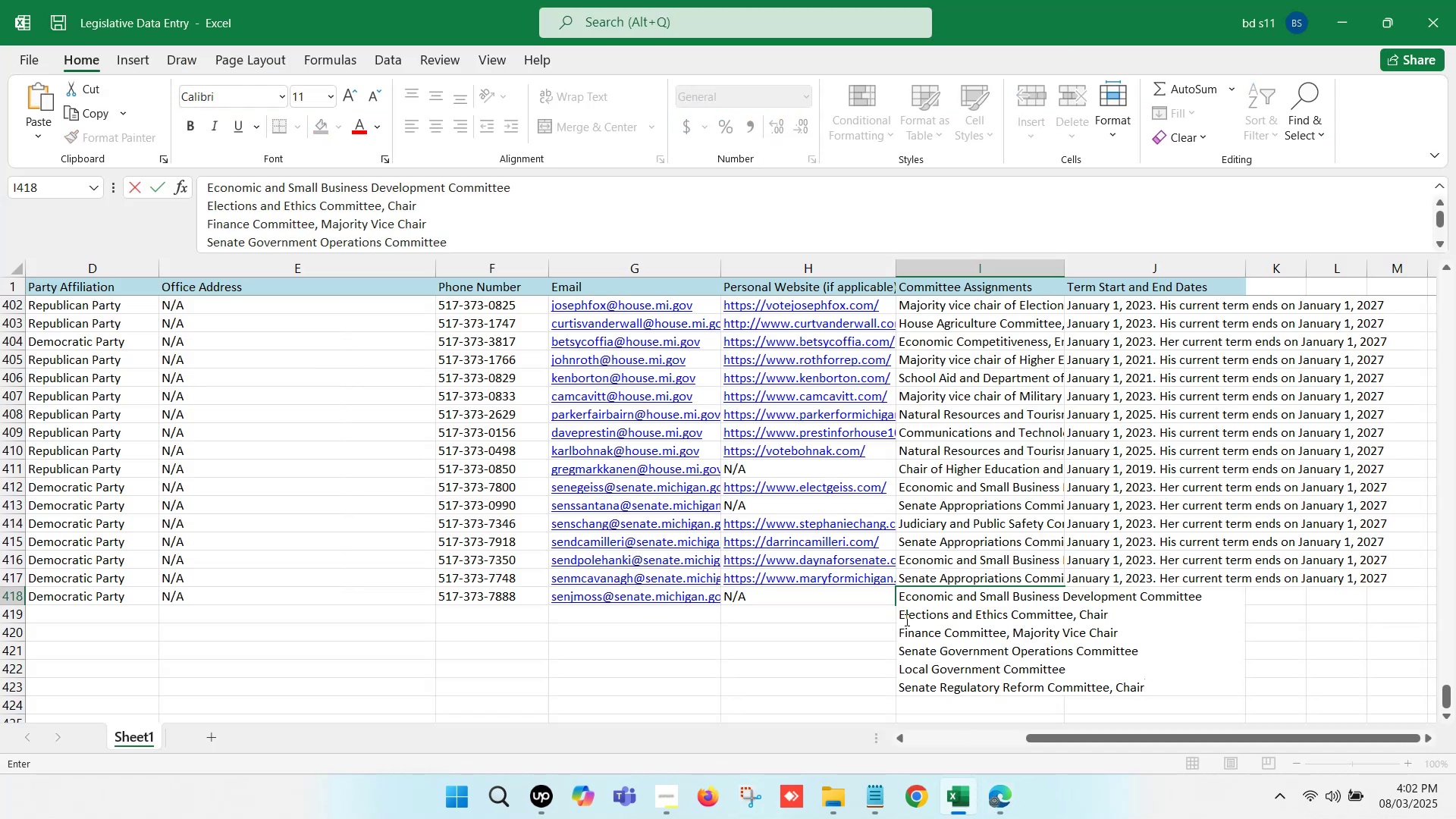 
left_click([899, 615])
 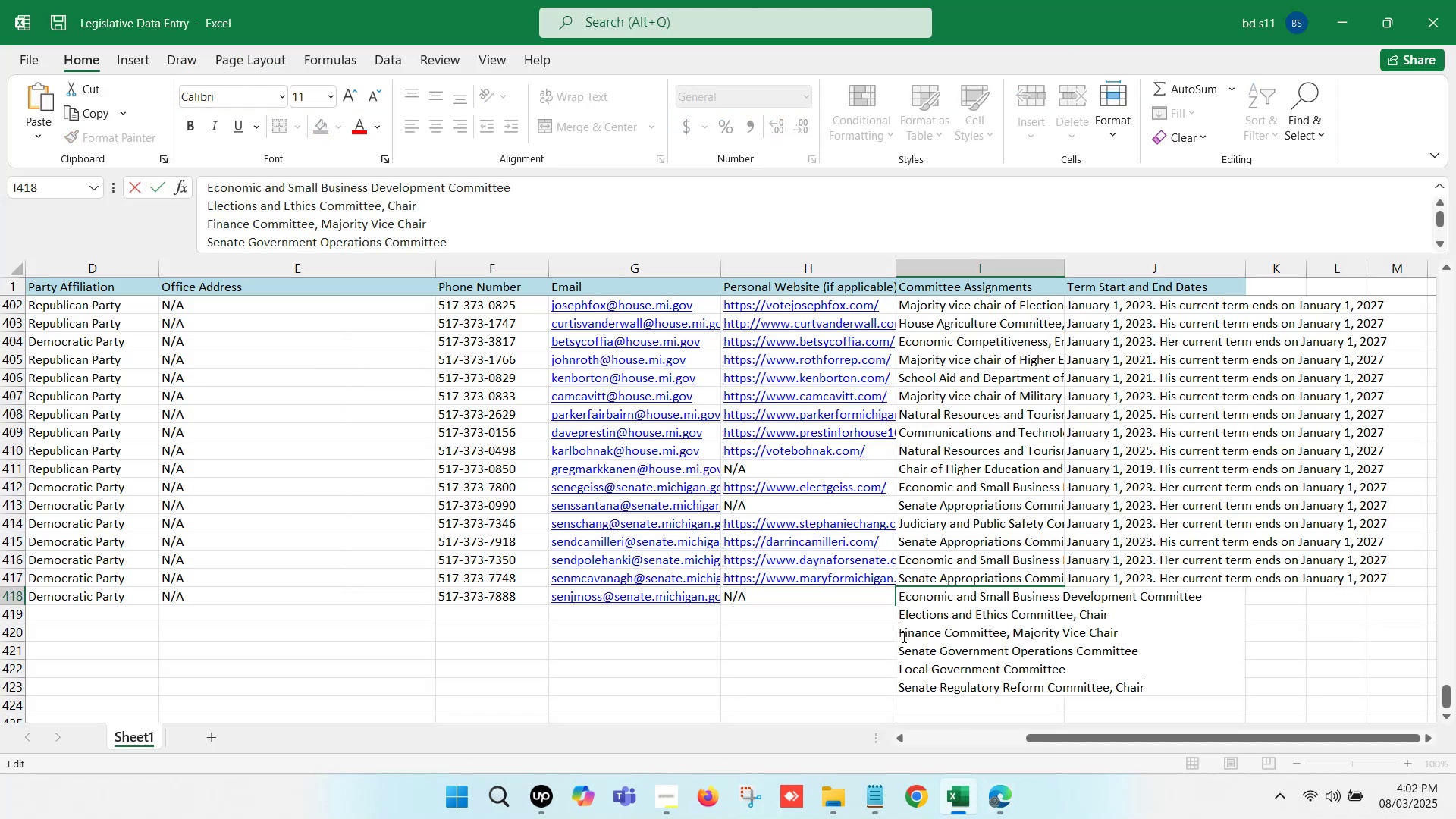 
key(Backspace)
 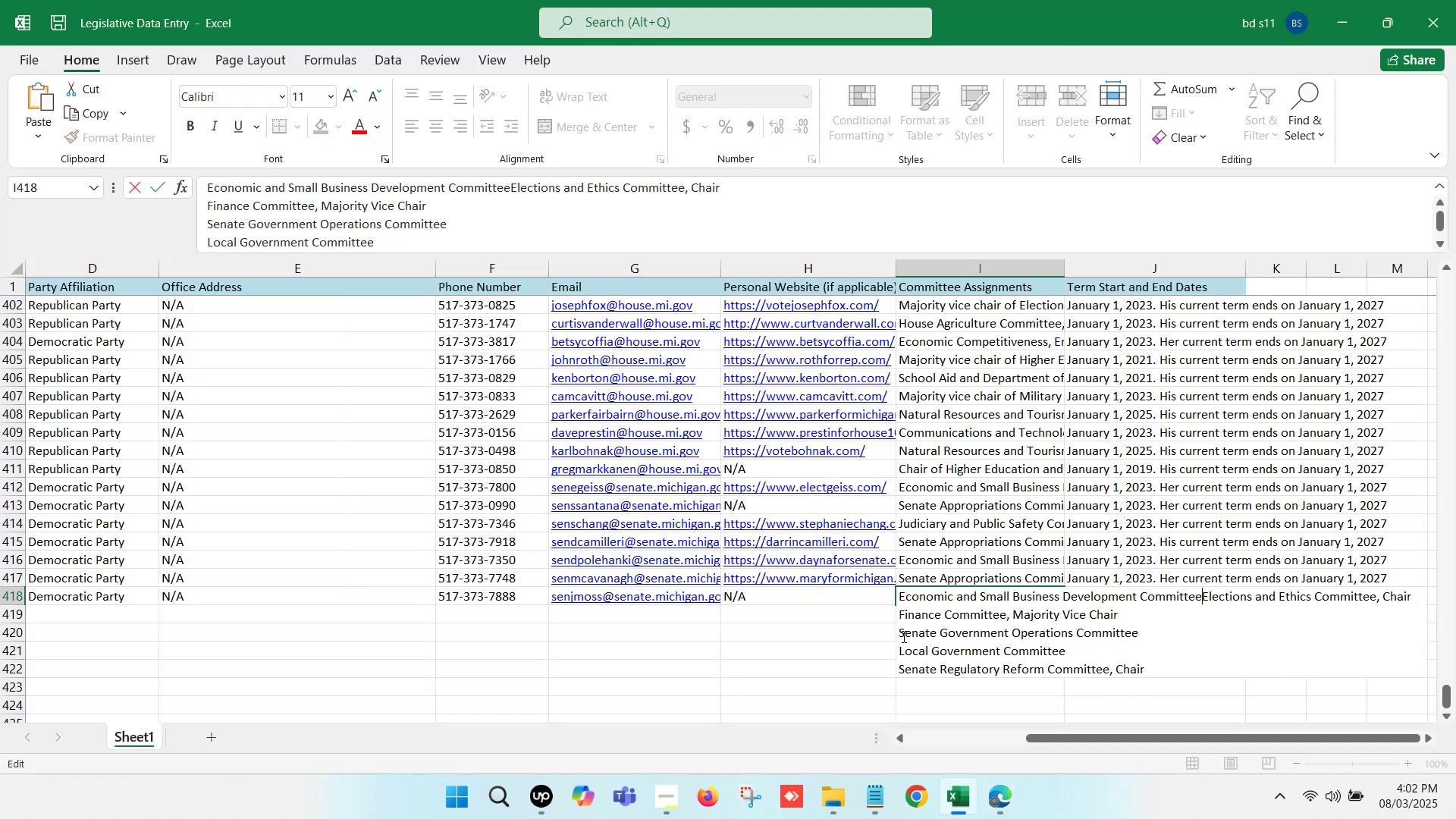 
key(Comma)
 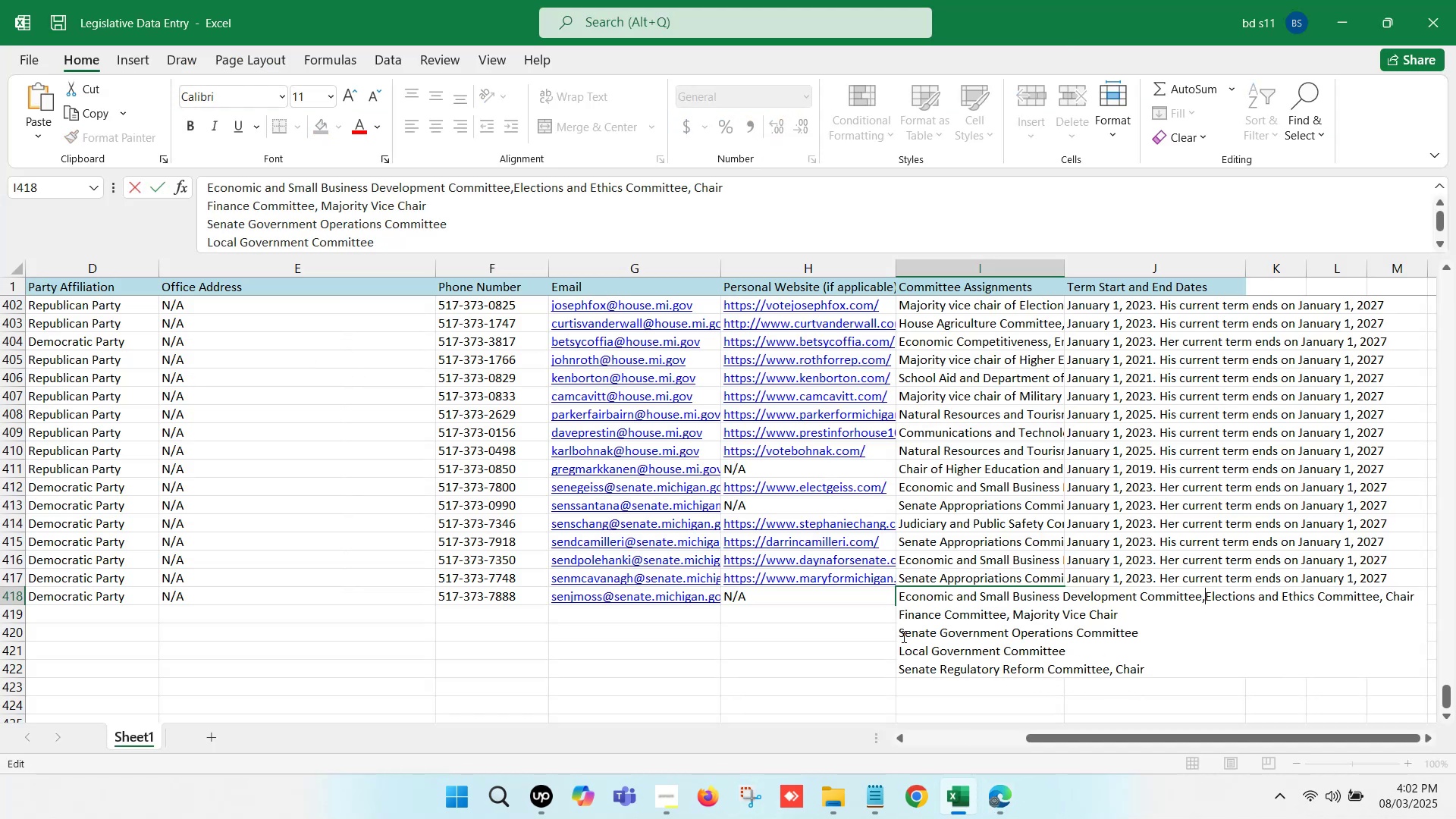 
key(Space)
 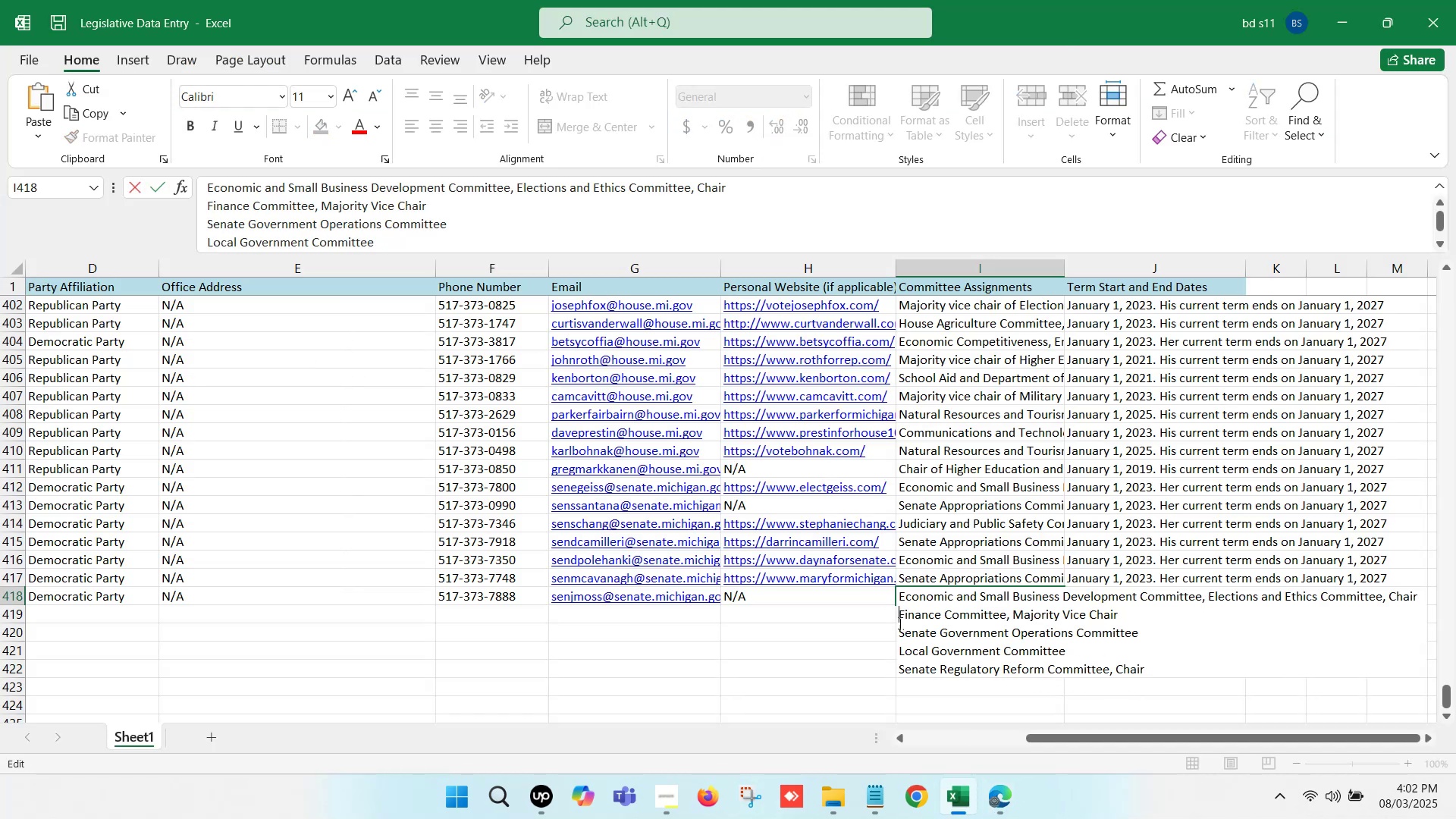 
key(Backspace)
 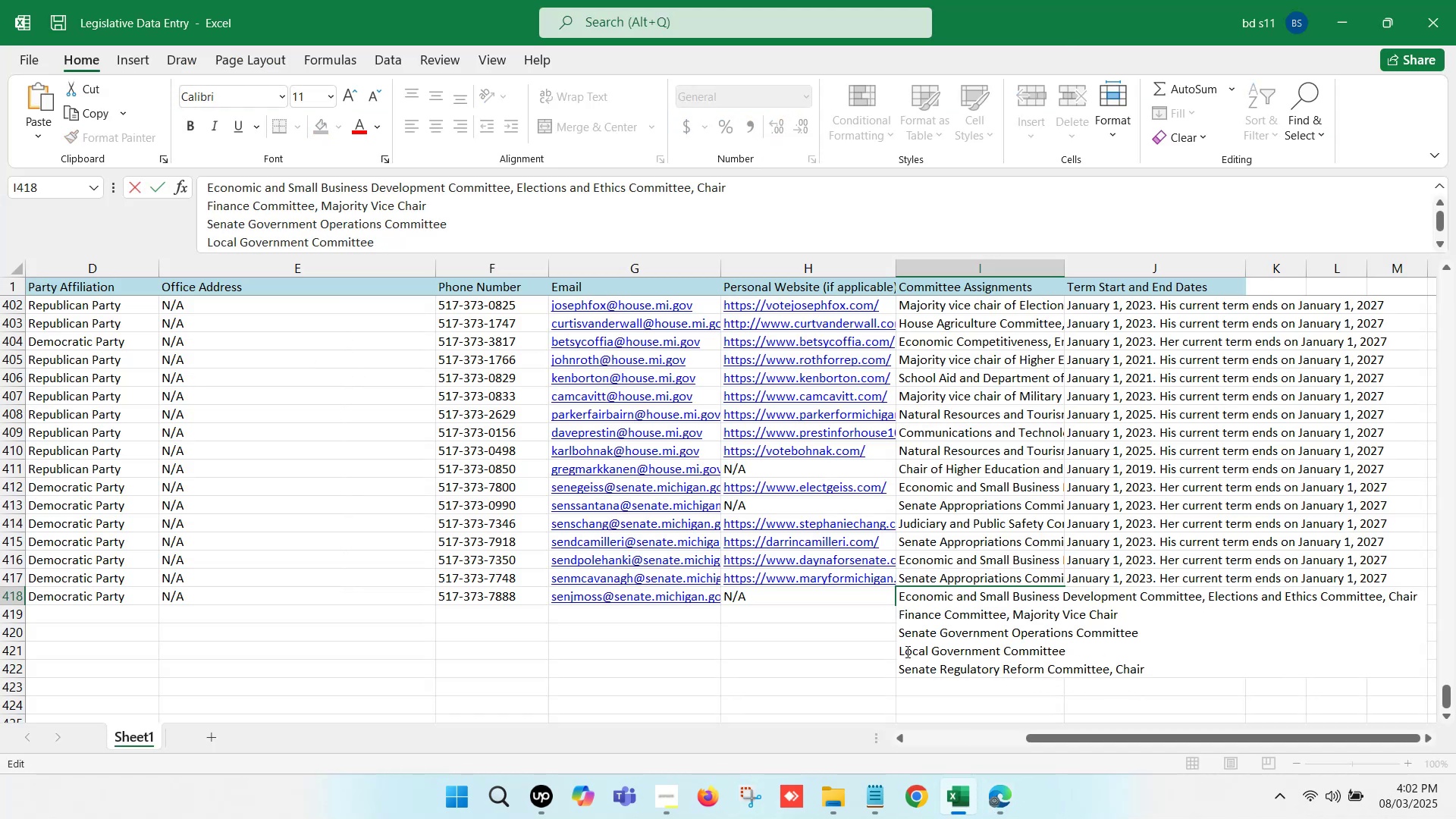 
key(Comma)
 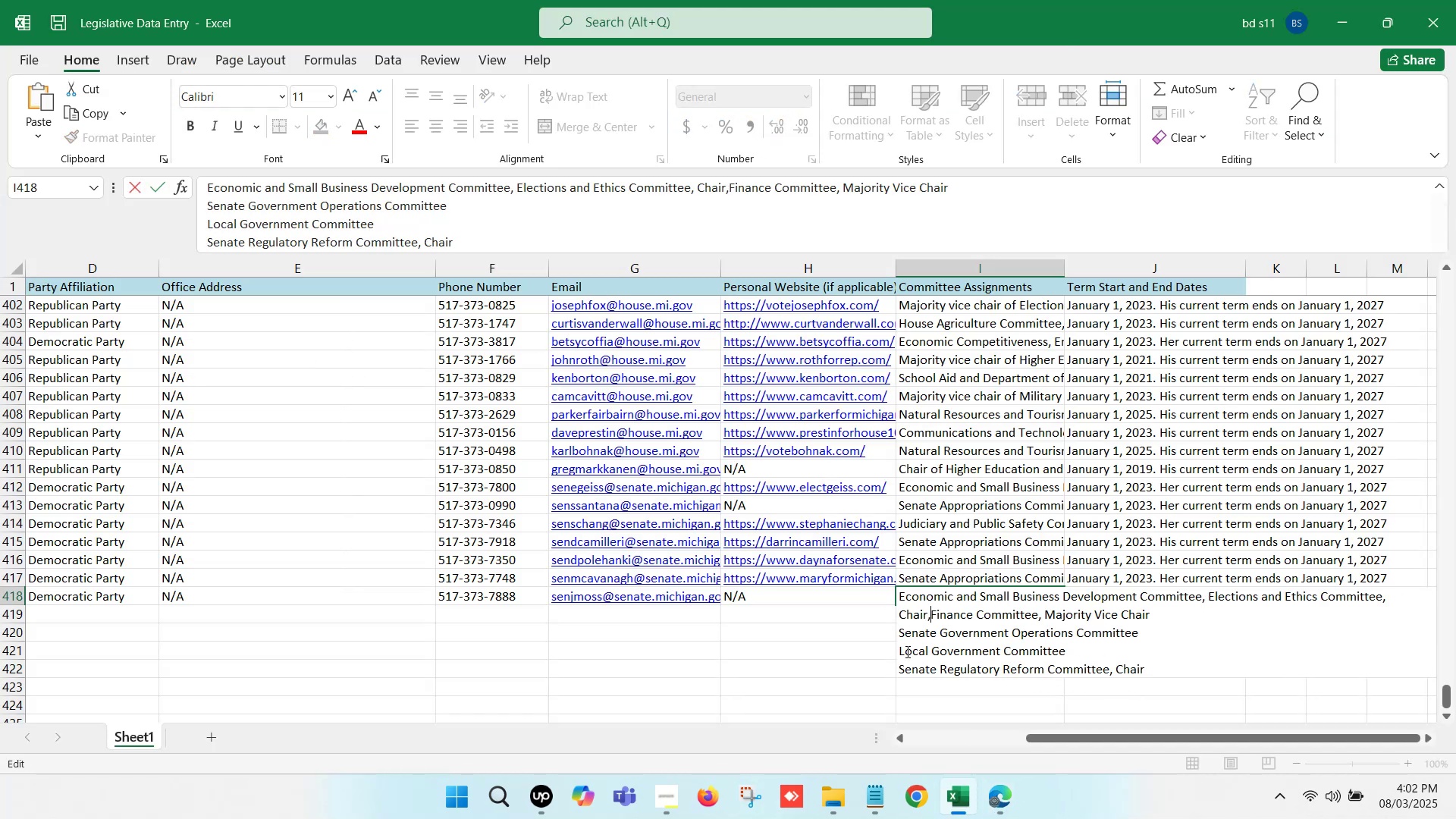 
key(Space)
 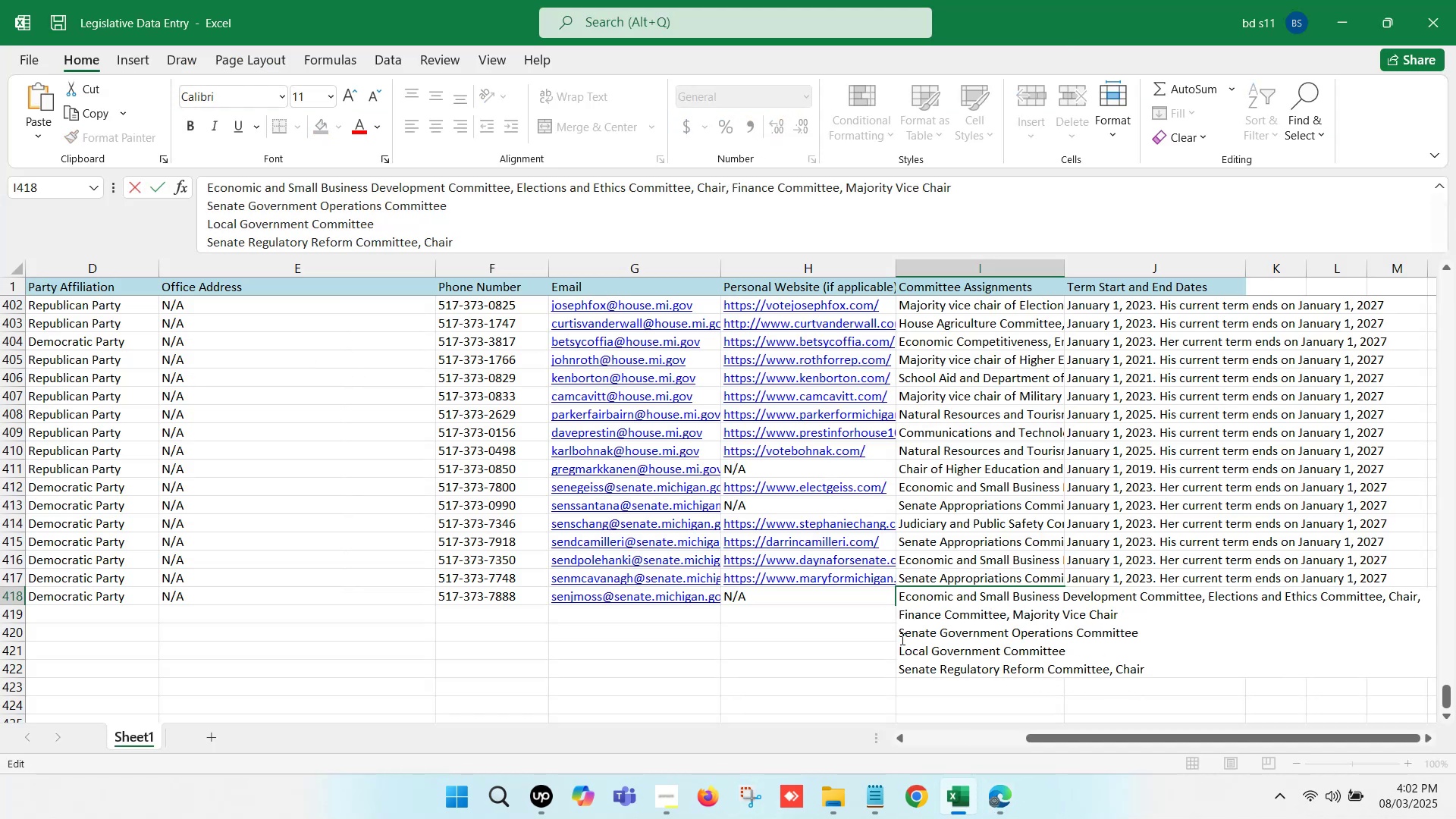 
left_click([900, 632])
 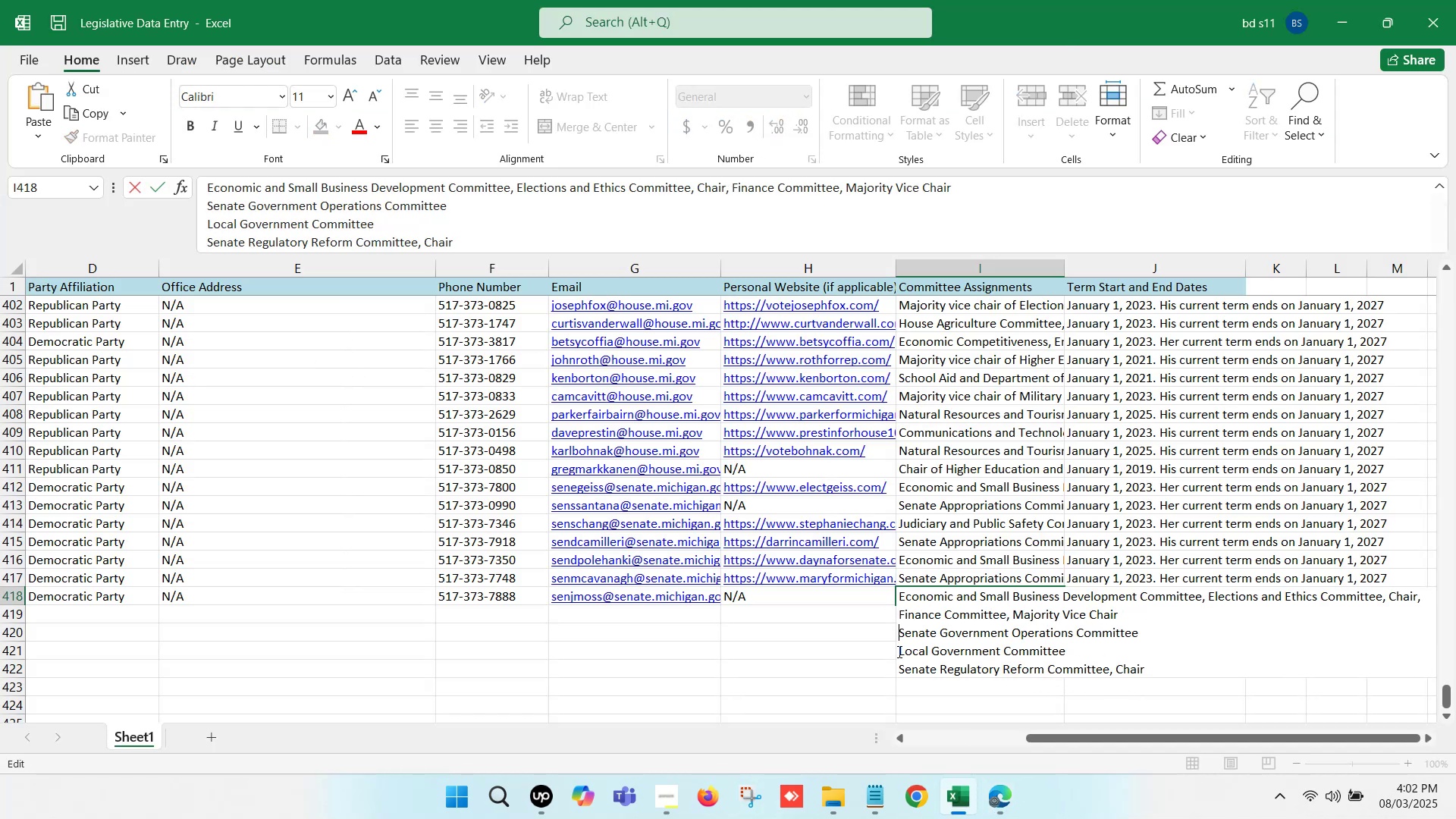 
key(Backspace)
 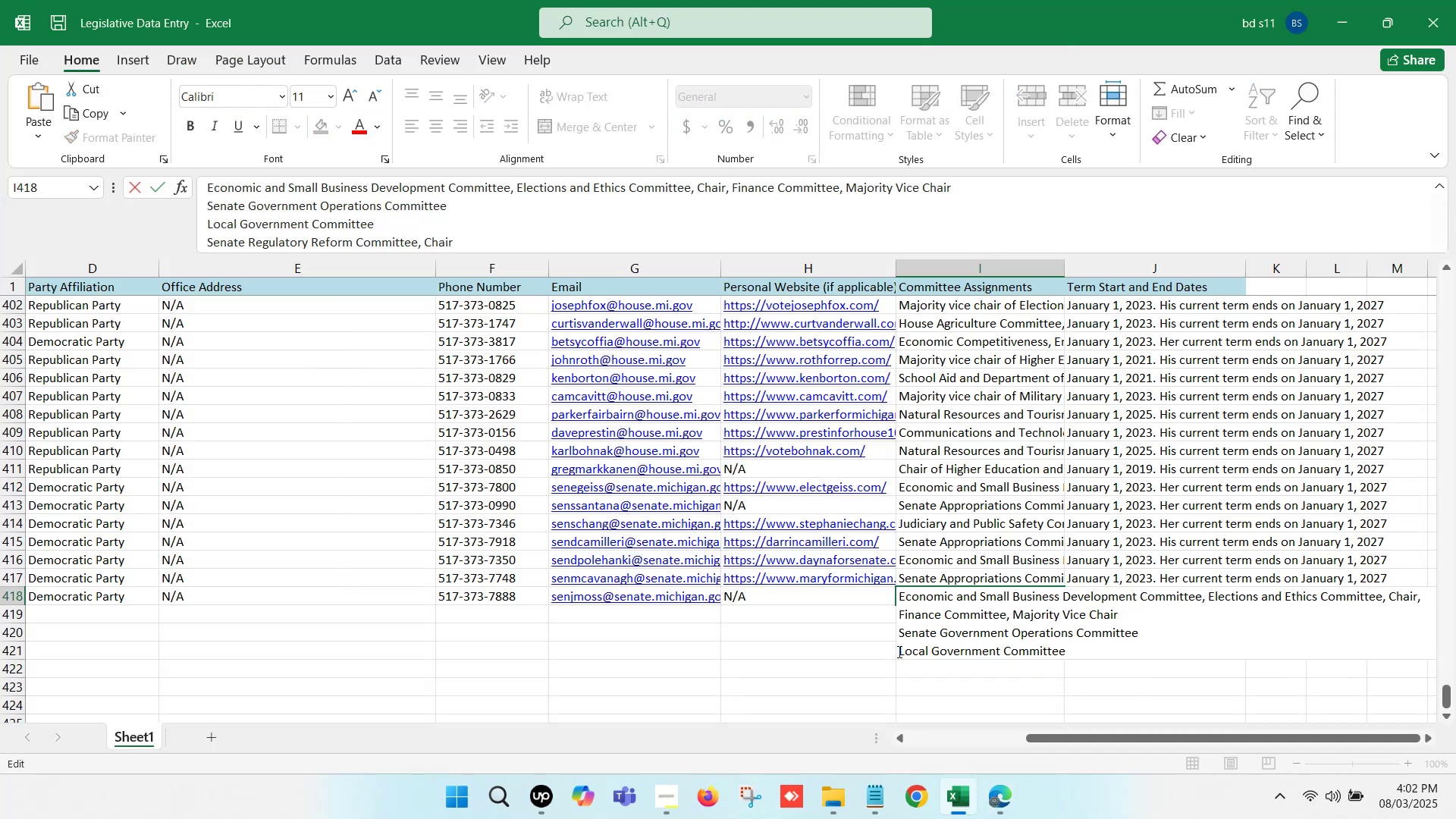 
key(Comma)
 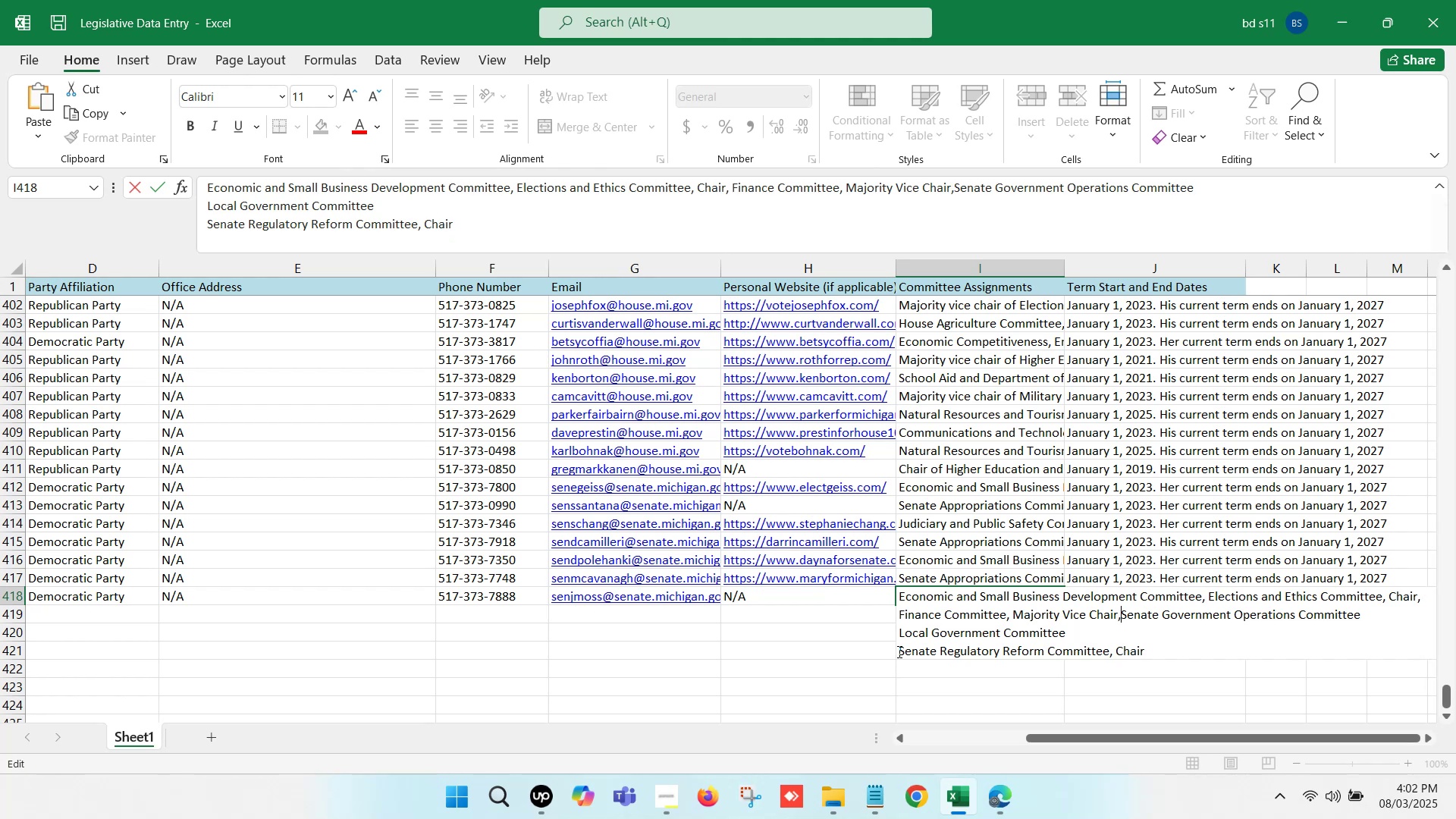 
key(Space)
 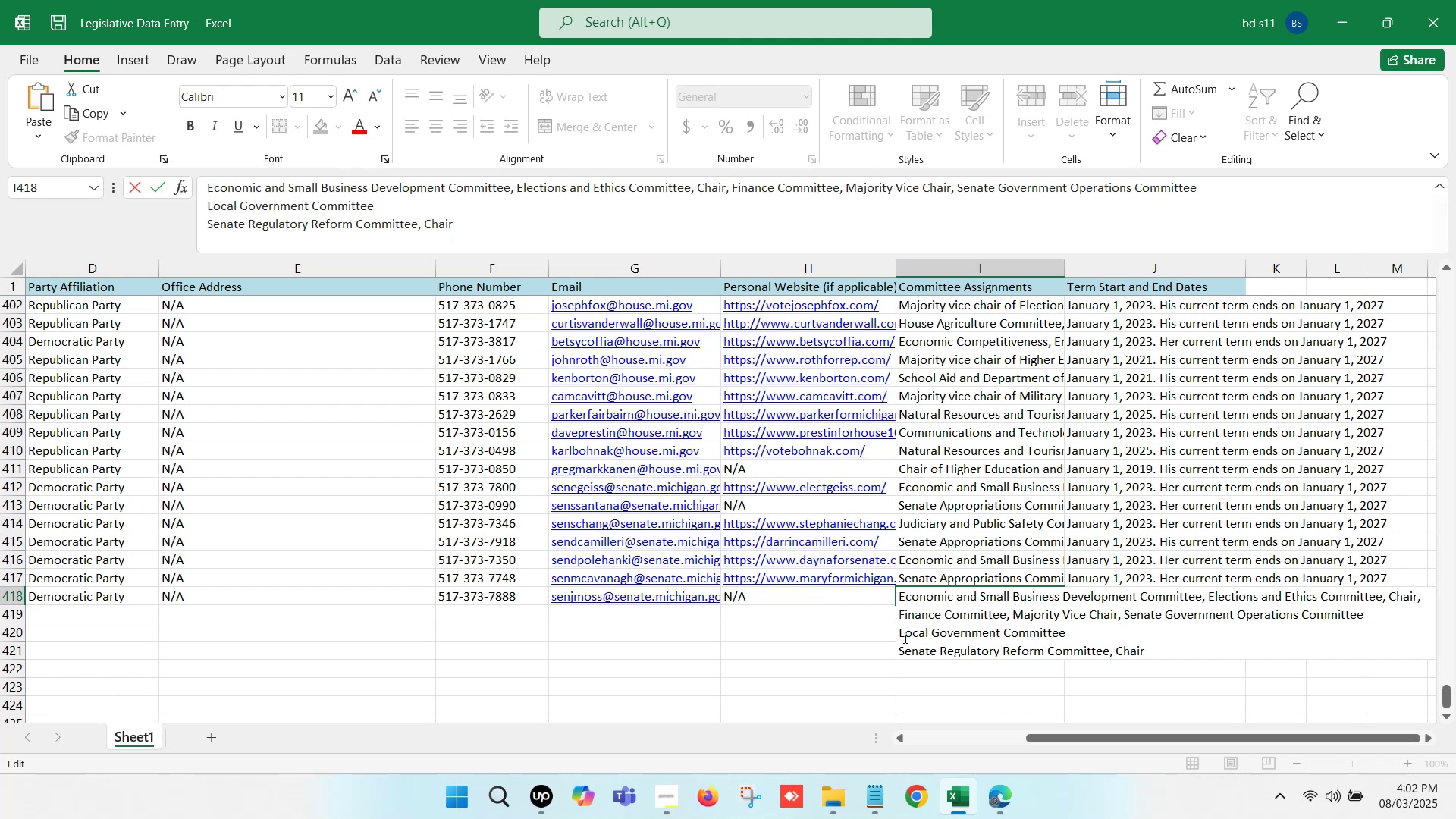 
left_click([899, 632])
 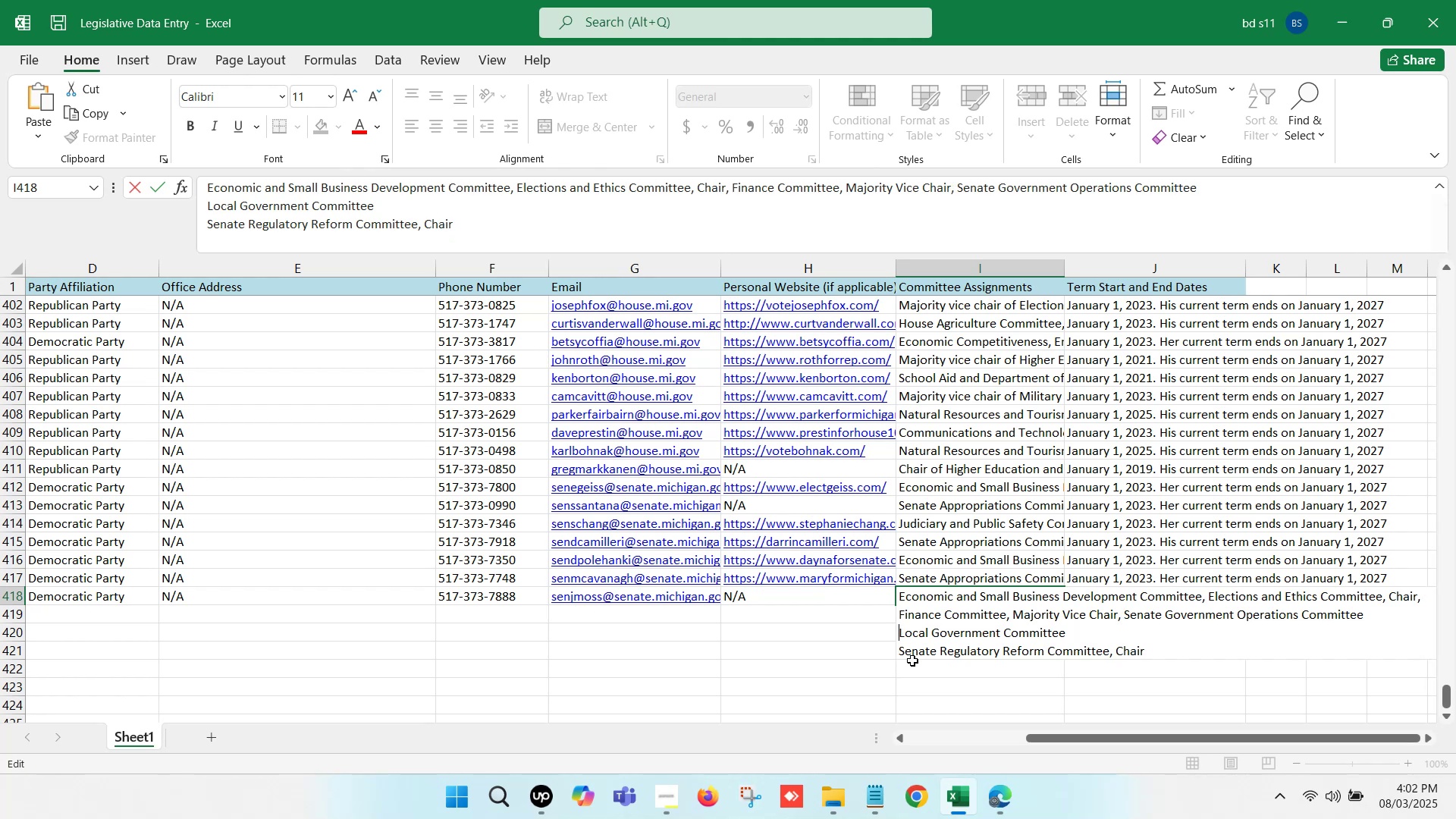 
key(Backspace)
 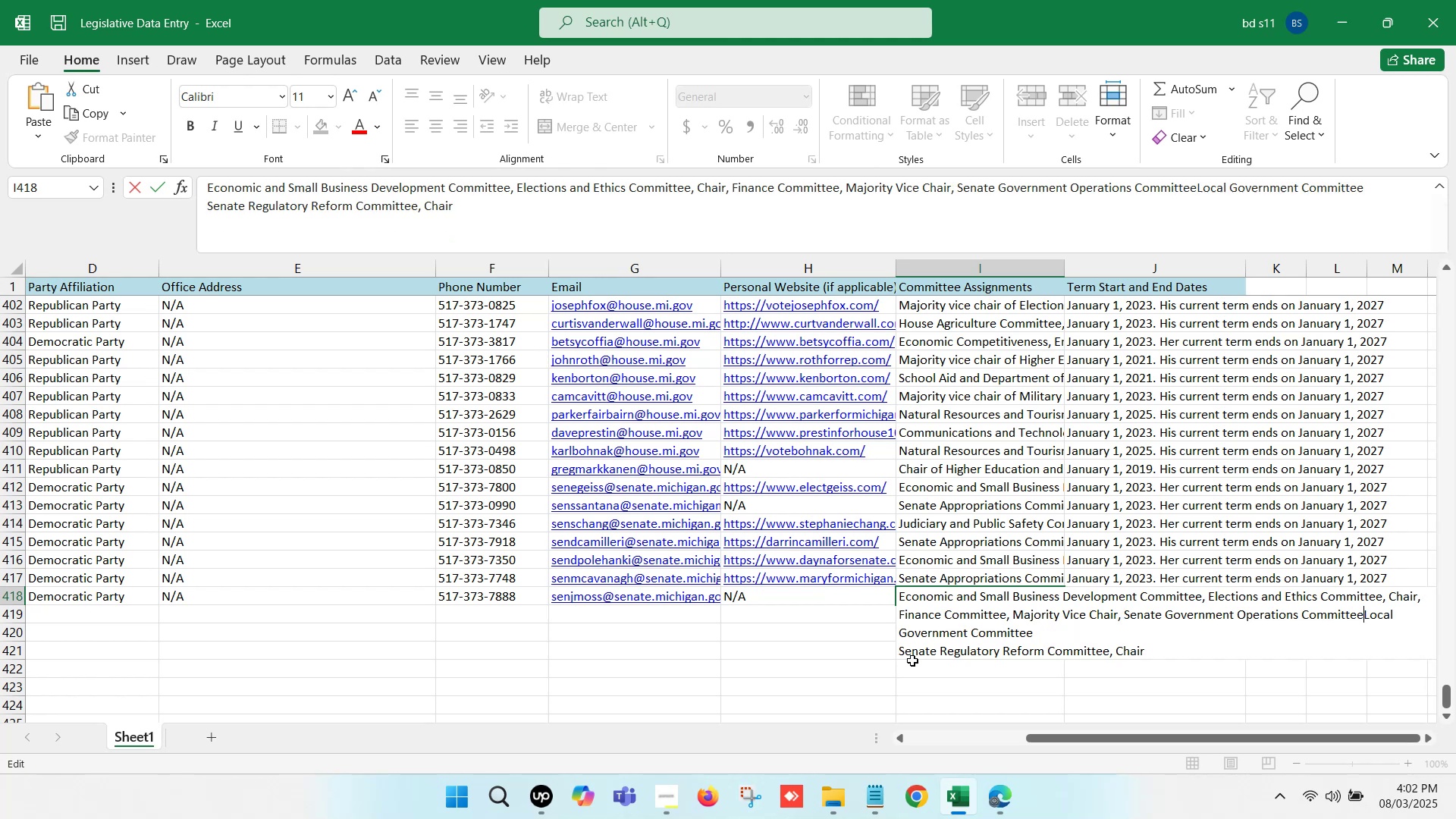 
key(Comma)
 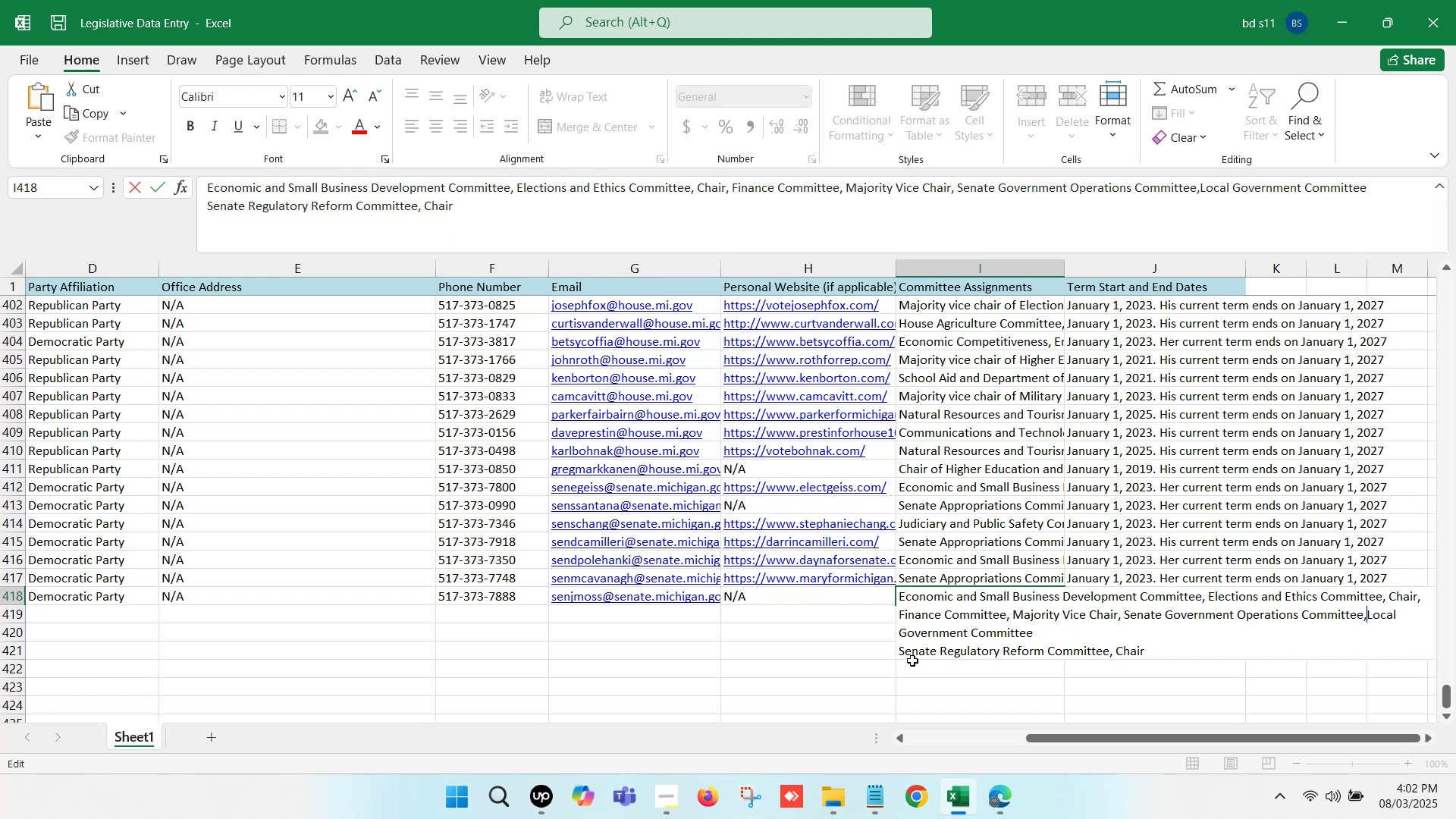 
key(Space)
 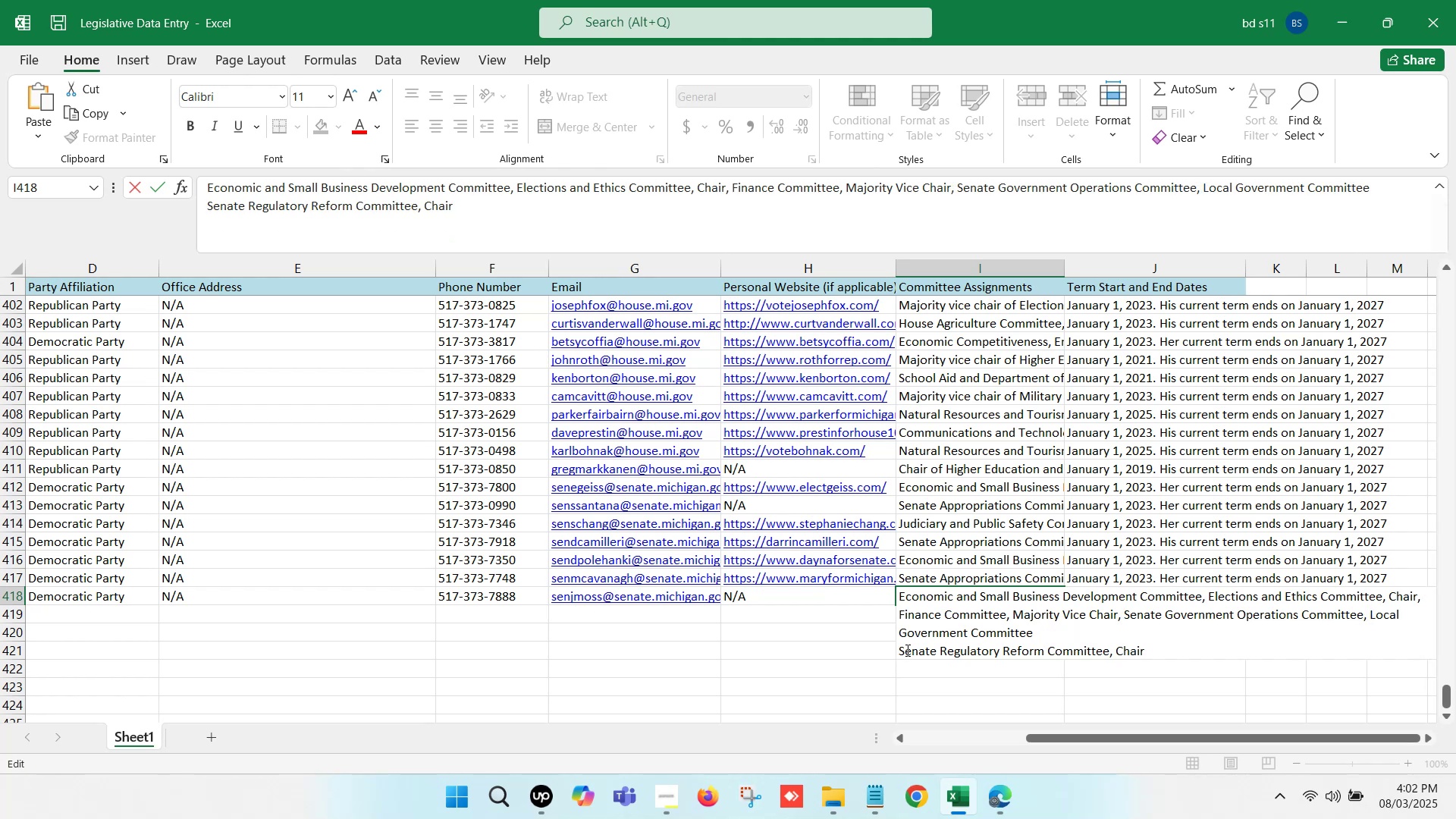 
left_click([900, 648])
 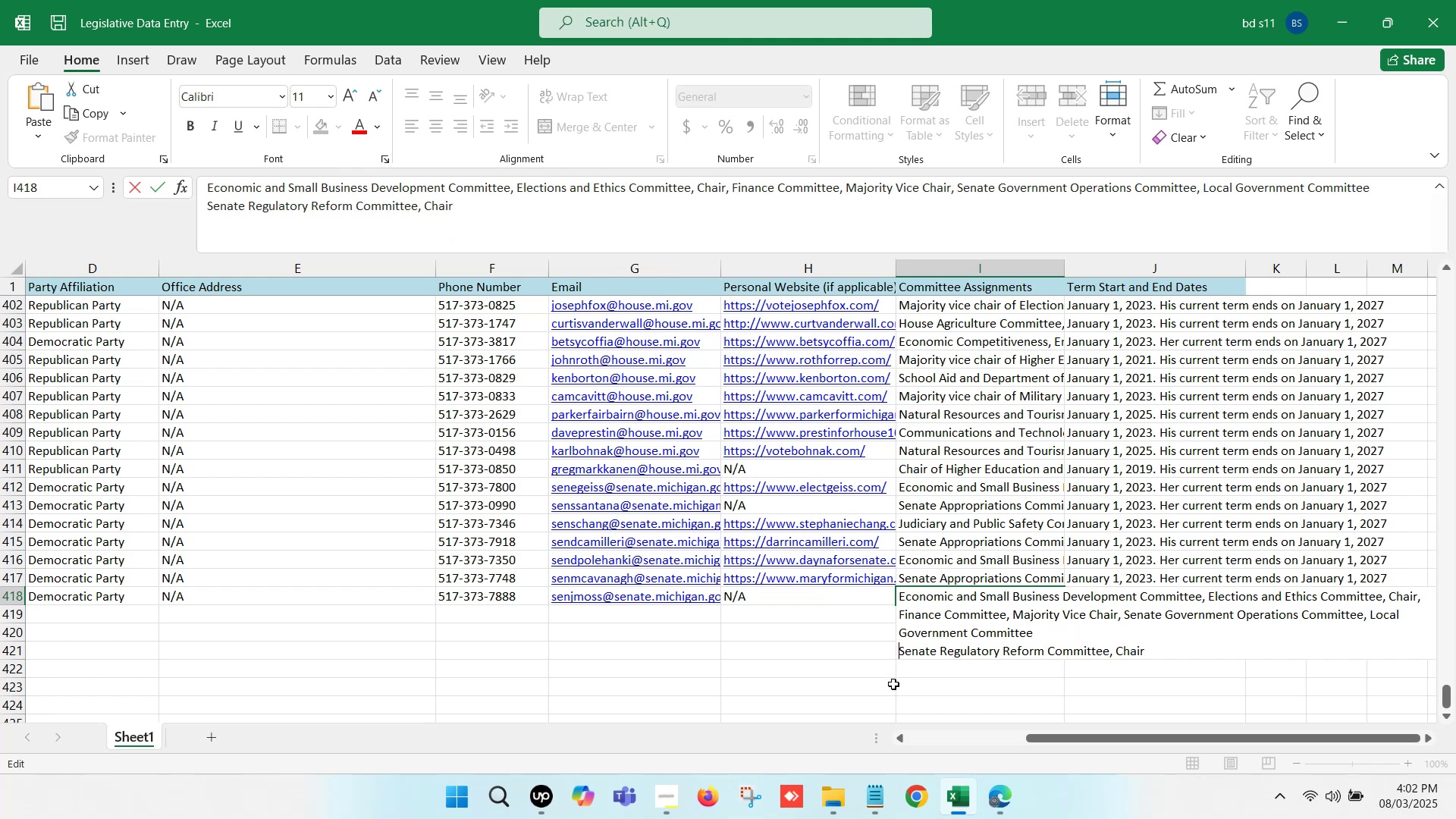 
key(Backspace)
 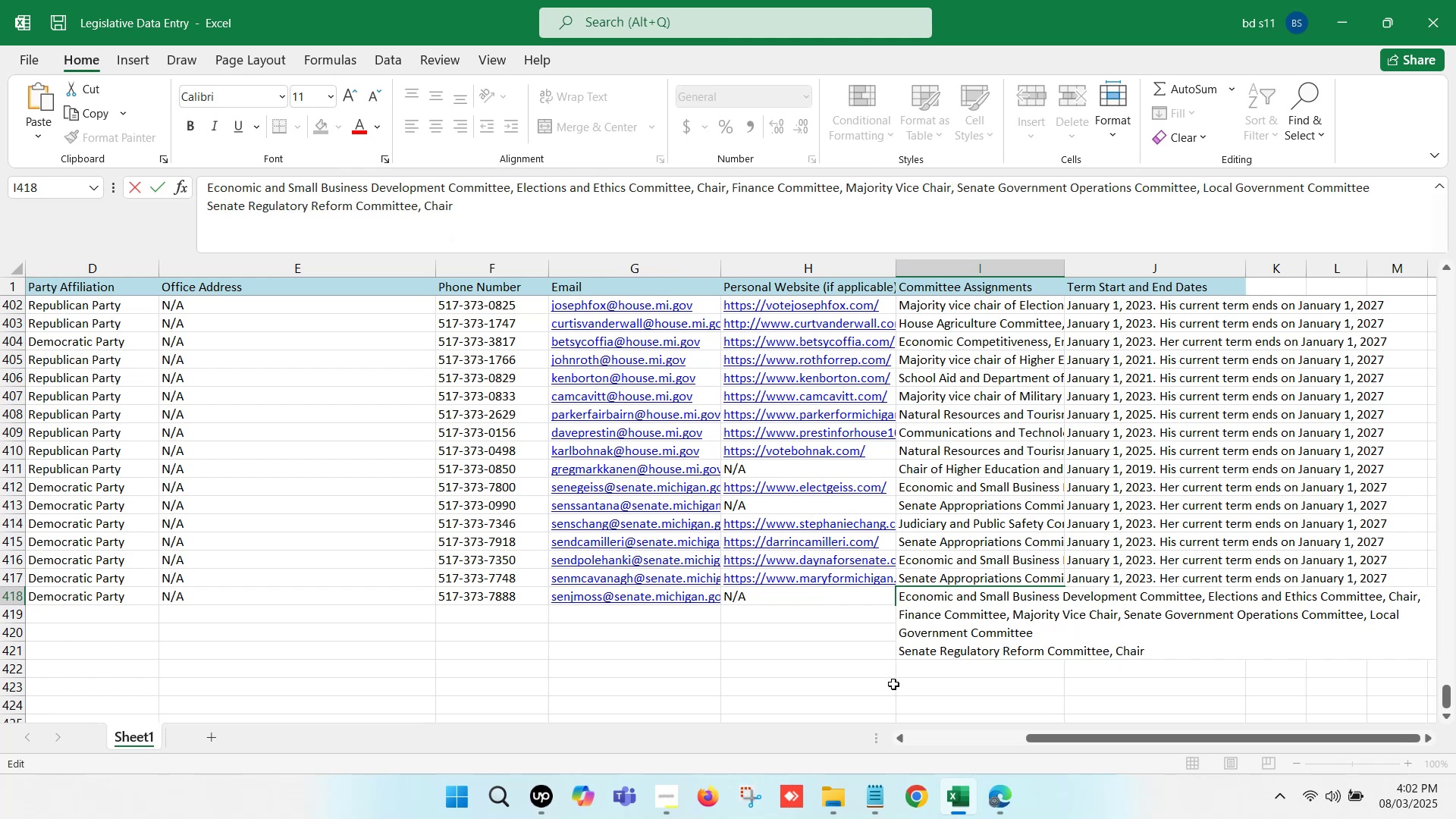 
key(Comma)
 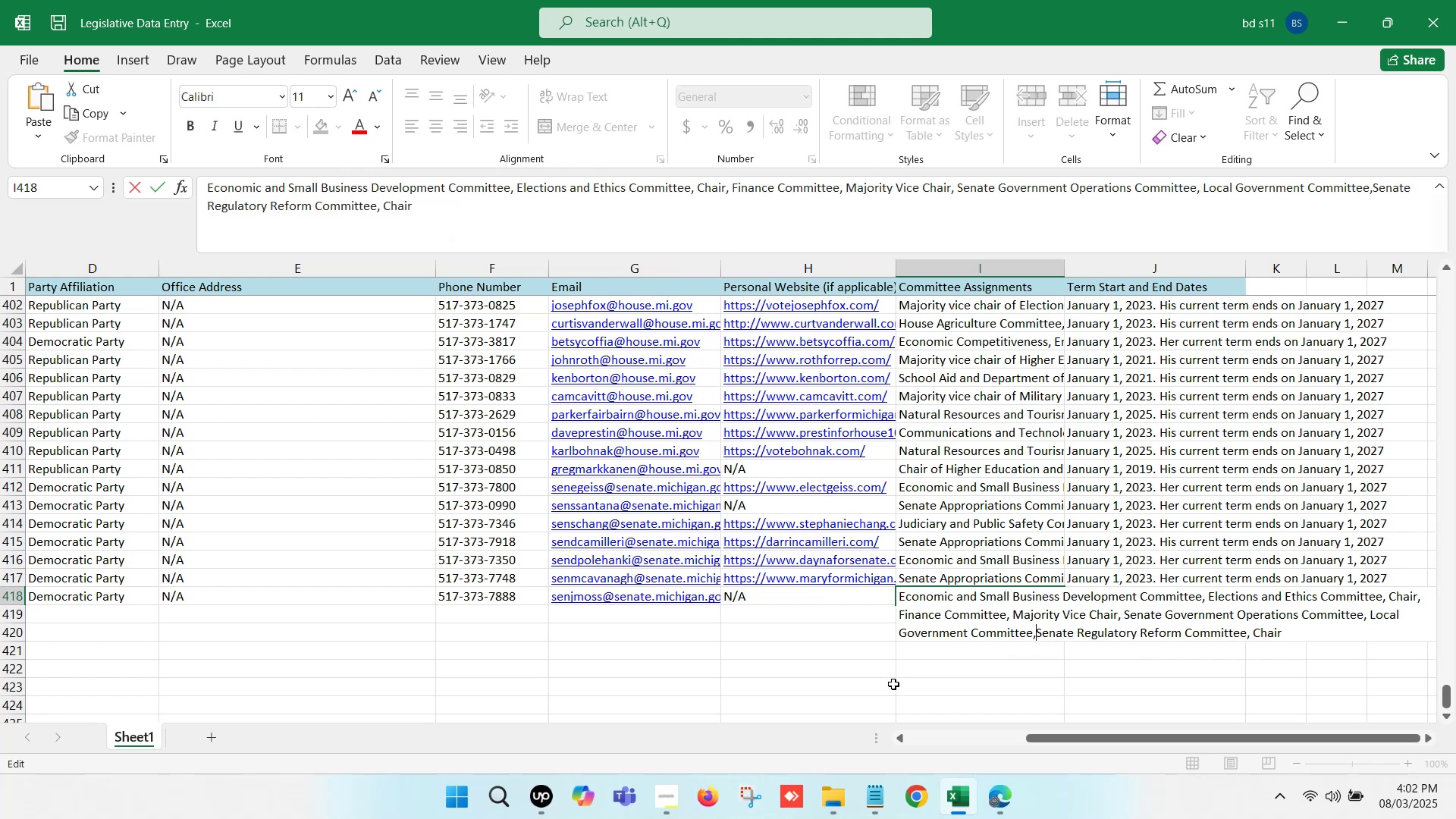 
key(Space)
 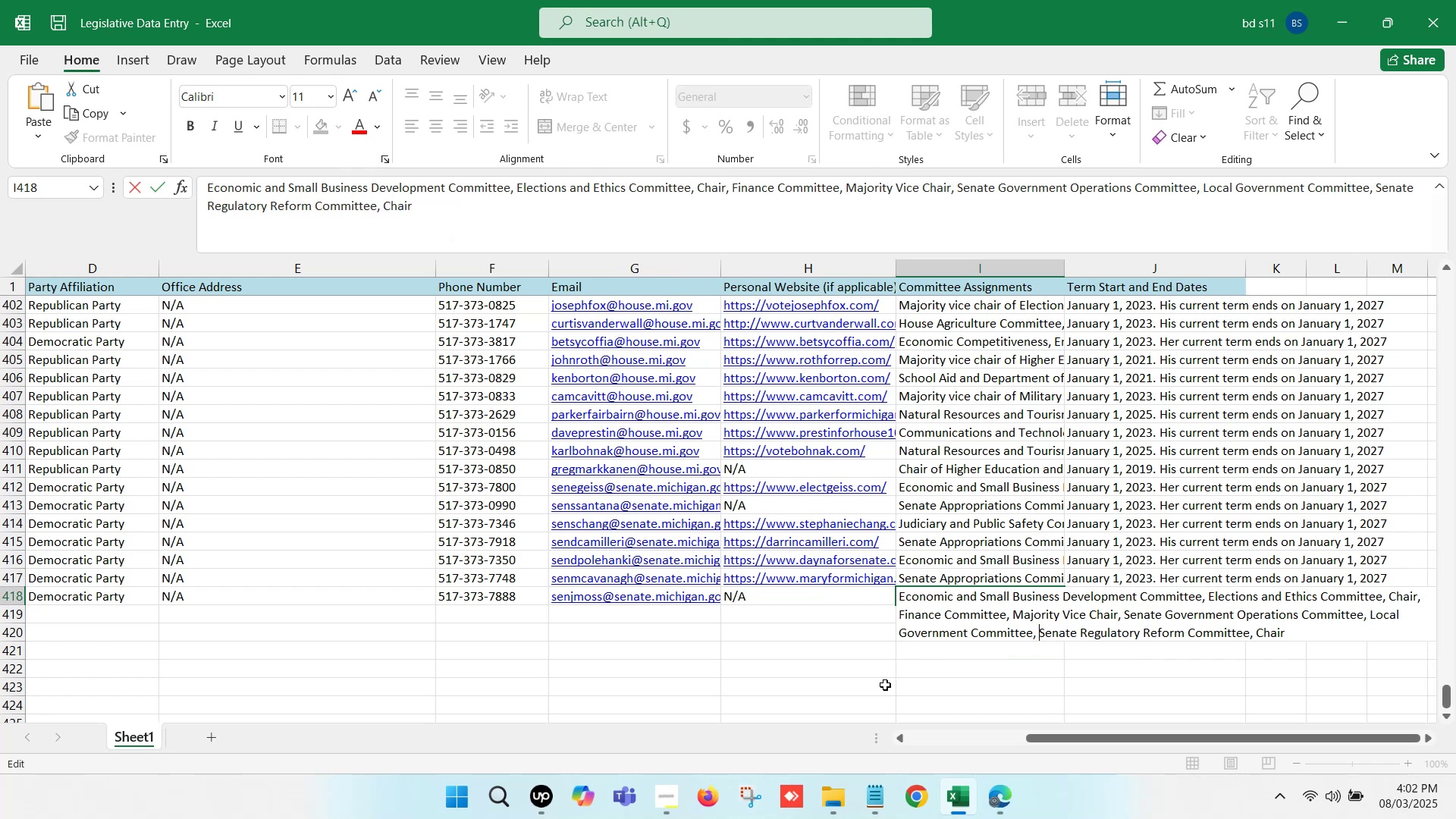 
left_click([844, 664])
 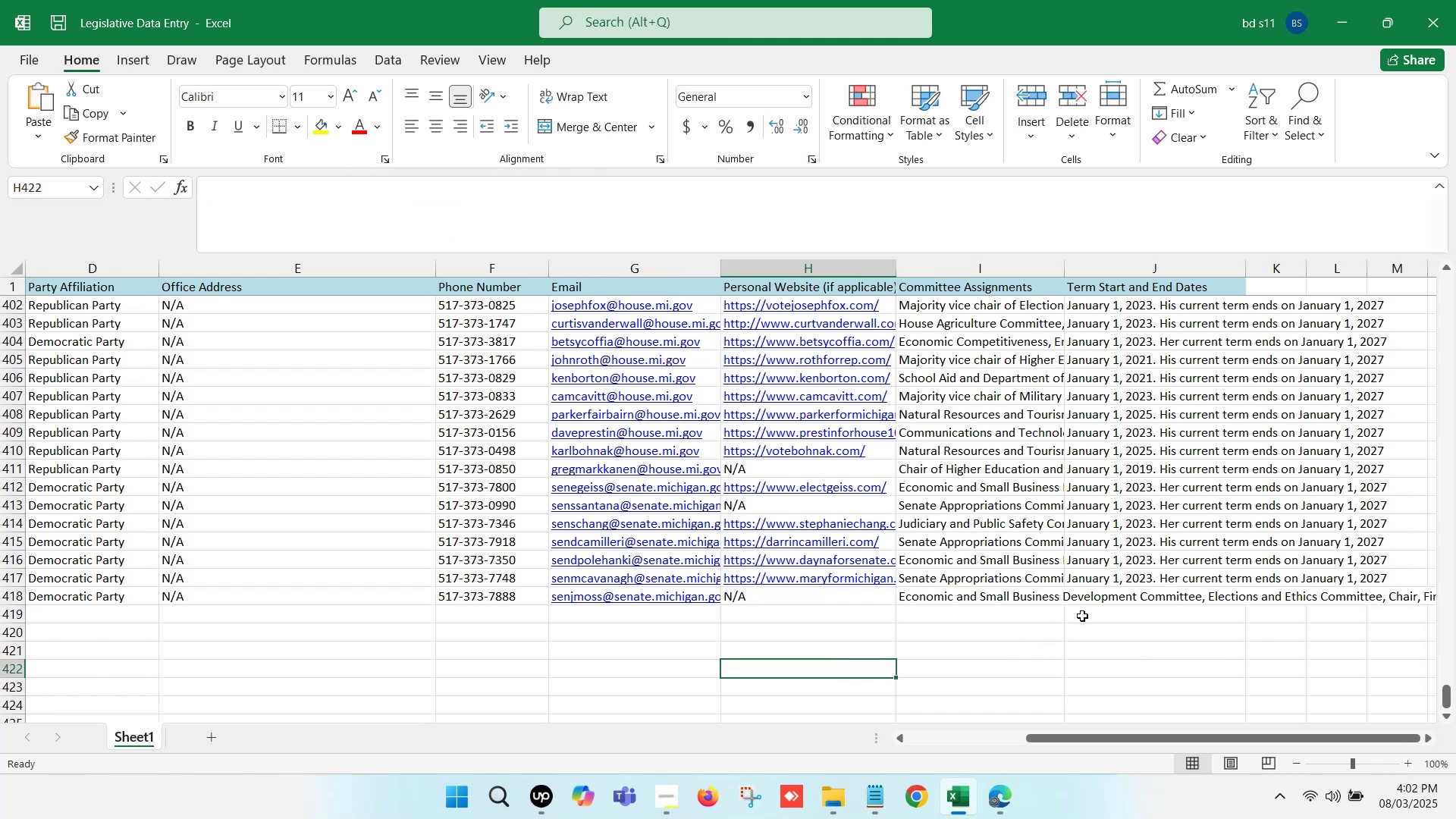 
left_click([1115, 601])
 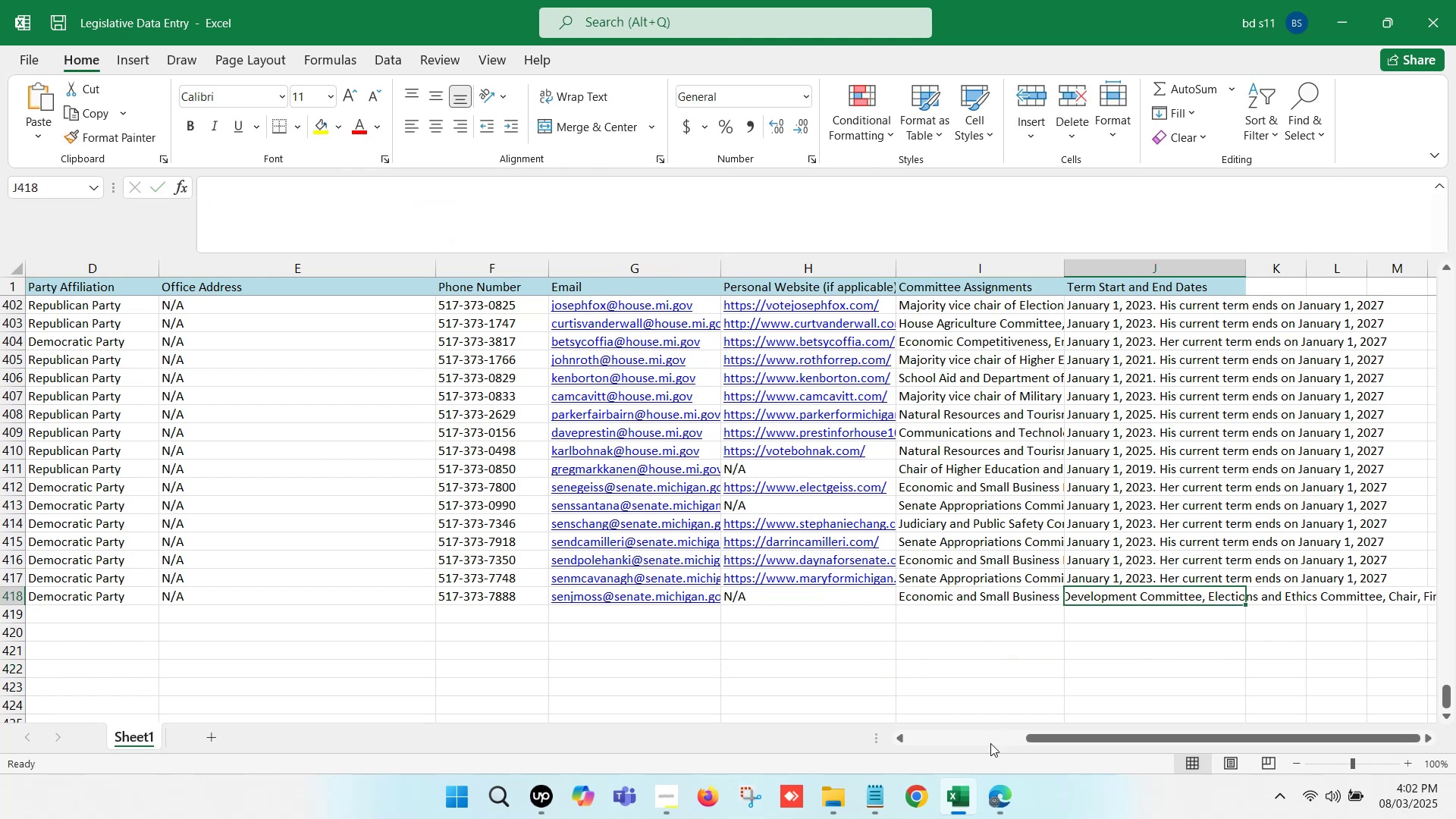 
left_click([990, 795])
 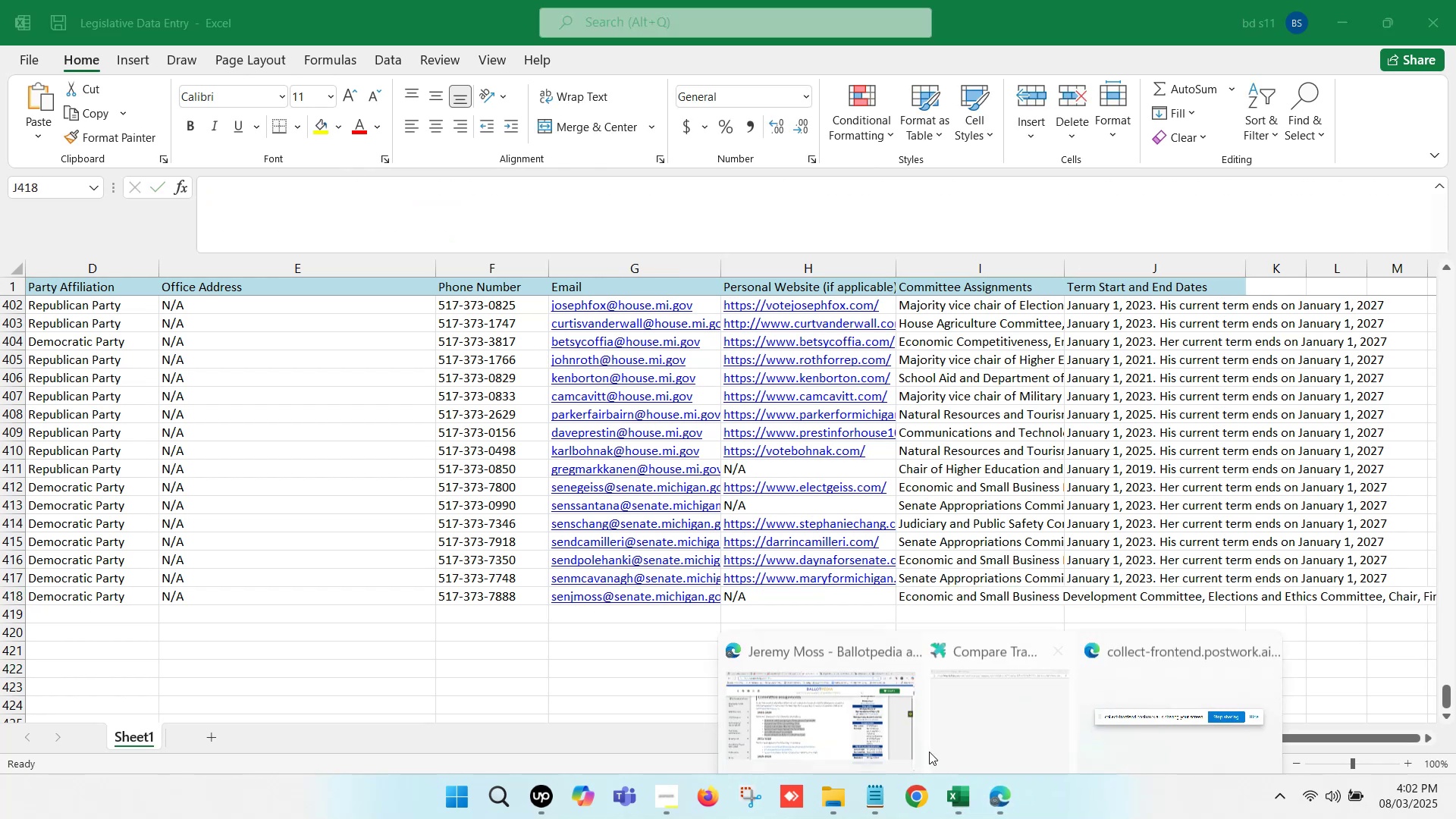 
left_click([819, 686])
 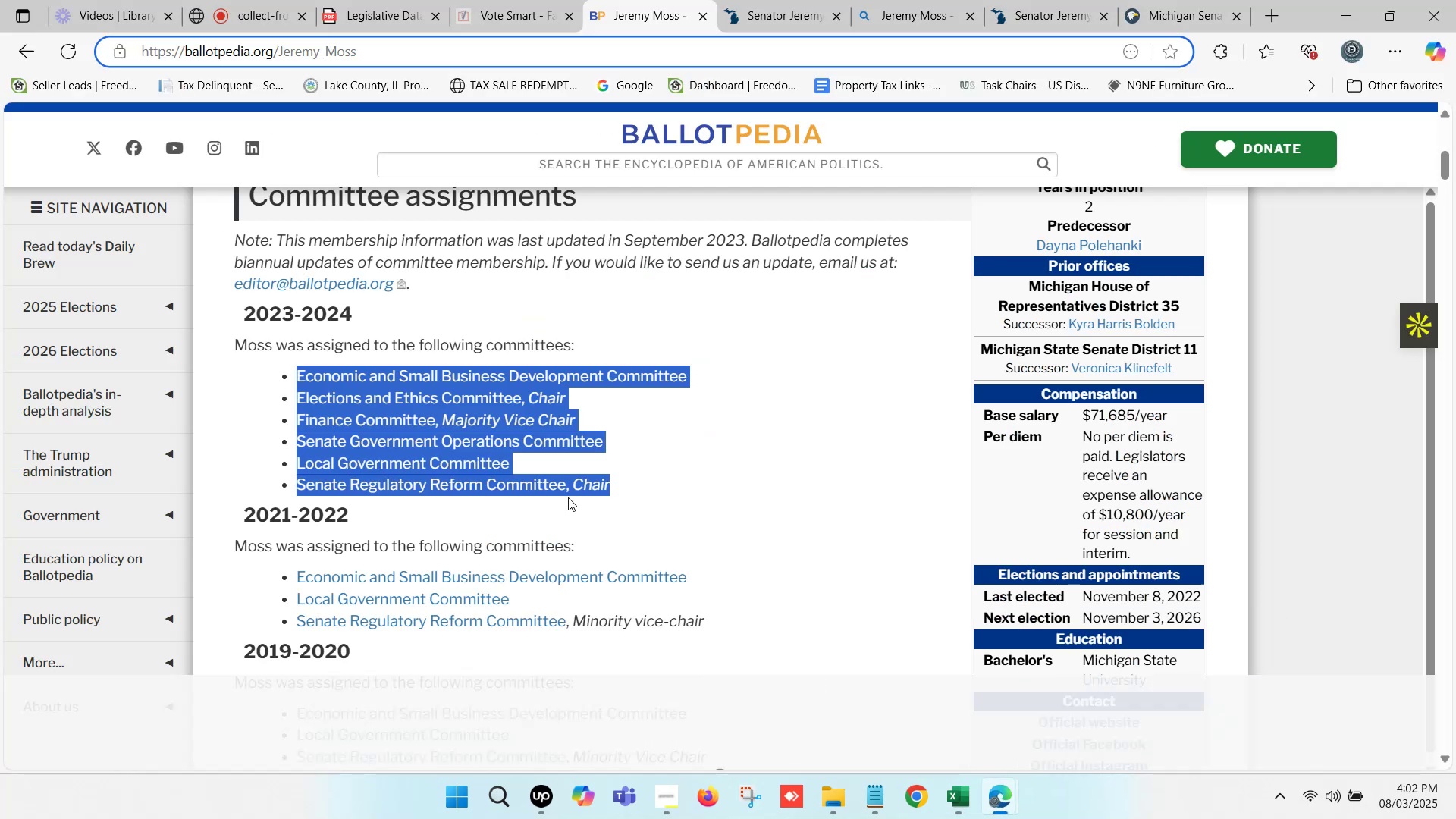 
scroll: coordinate [714, 416], scroll_direction: up, amount: 5.0
 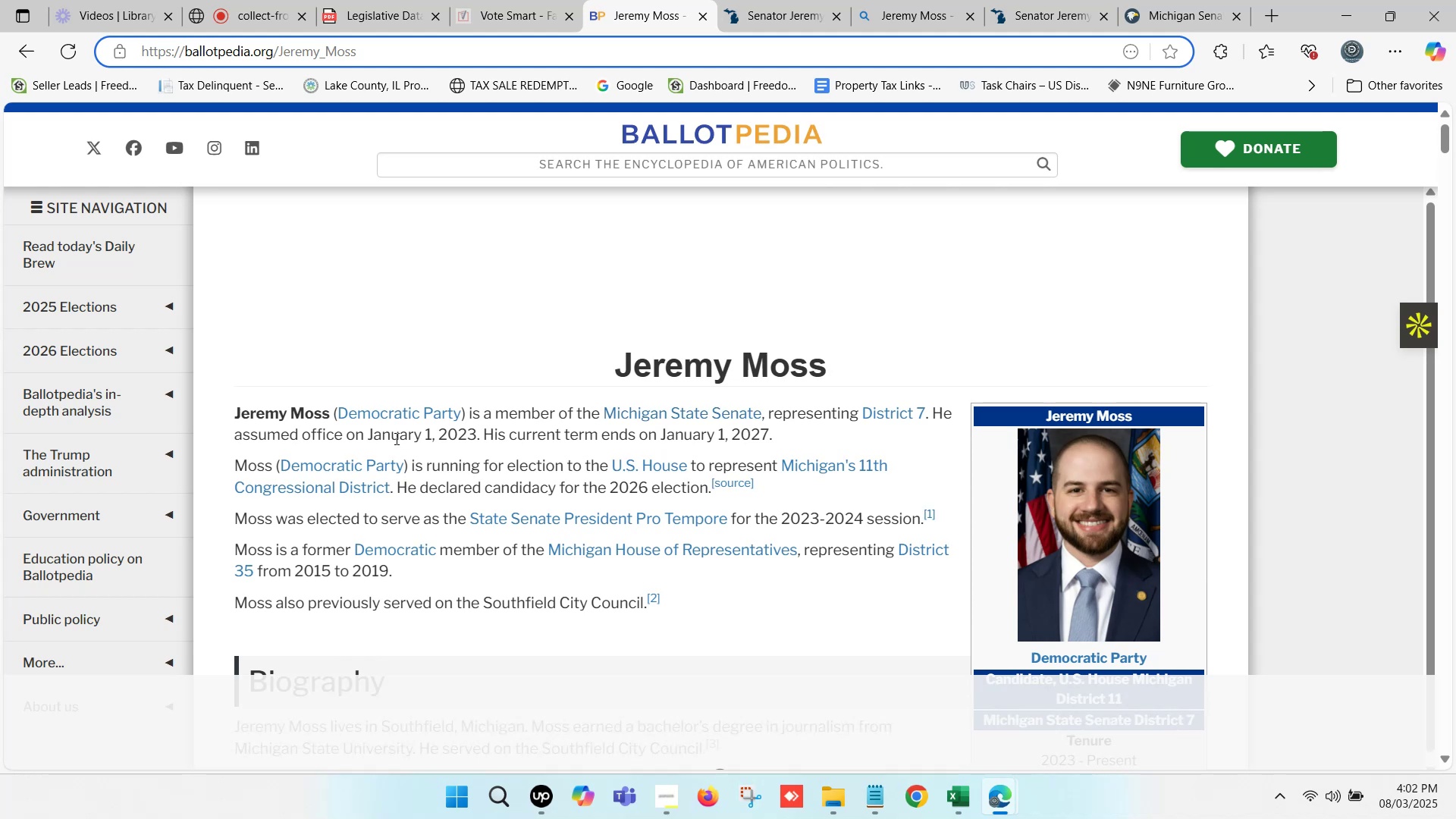 
left_click_drag(start_coordinate=[368, 431], to_coordinate=[766, 438])
 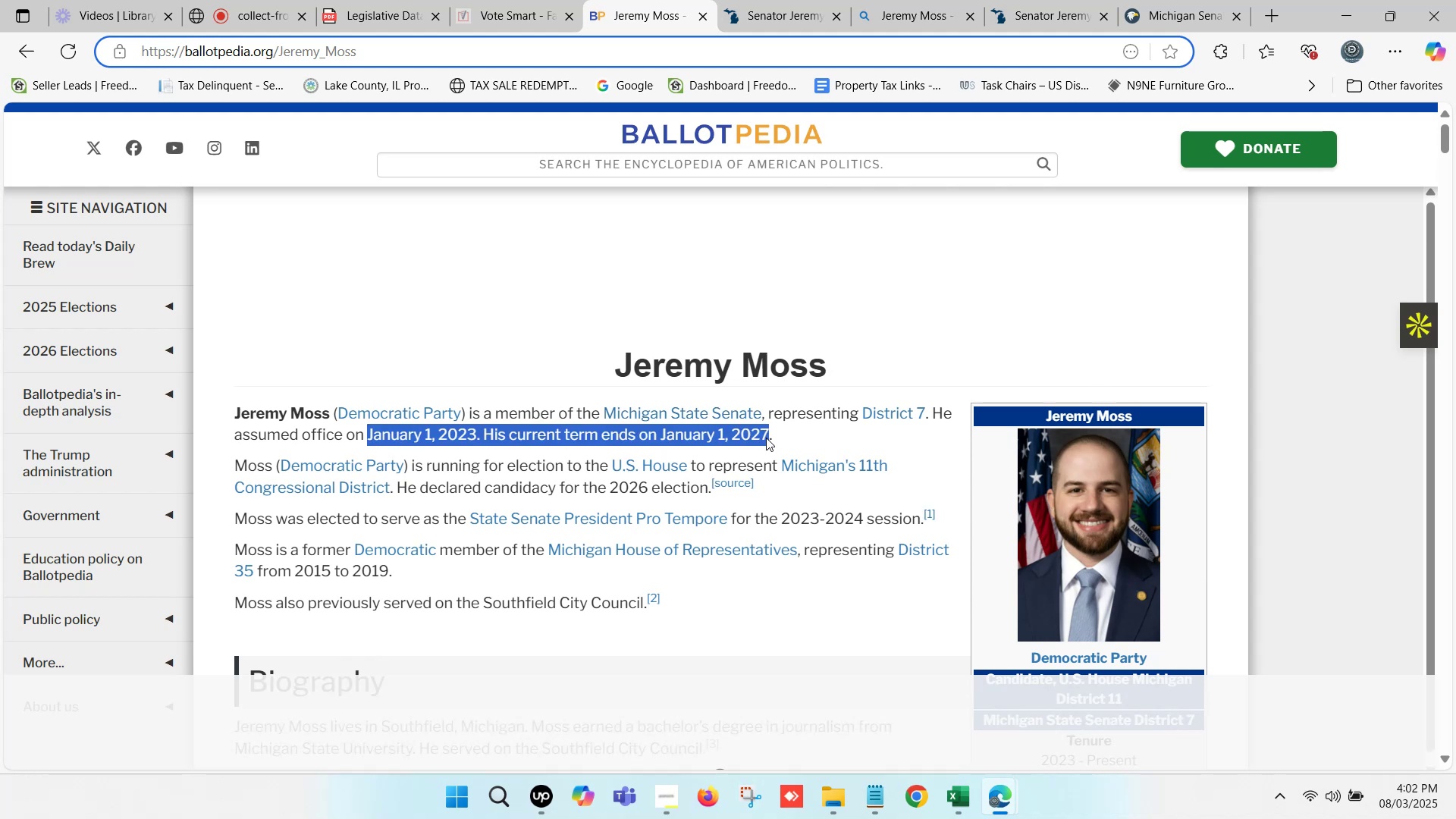 
key(Control+ControlLeft)
 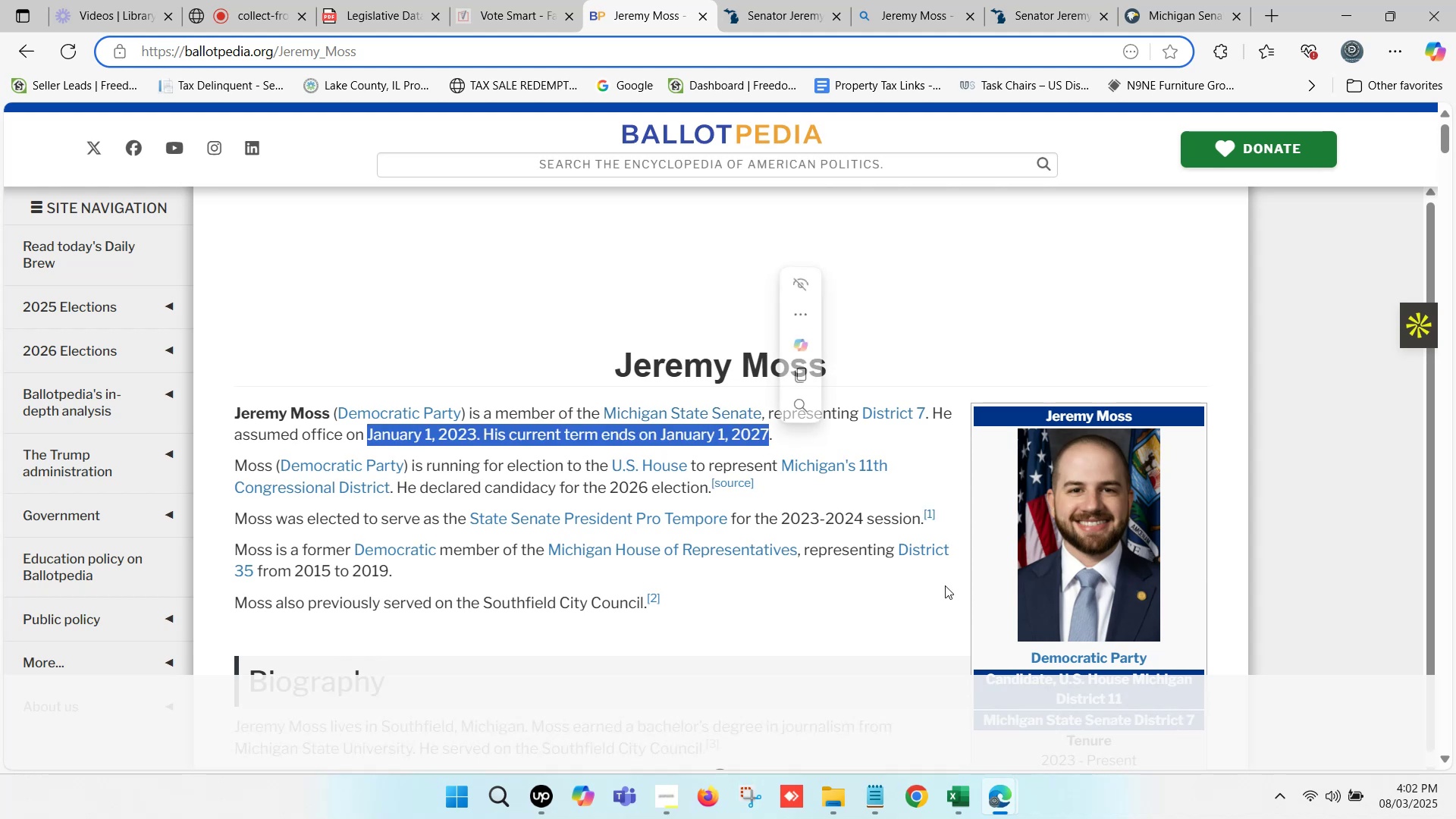 
key(Control+C)
 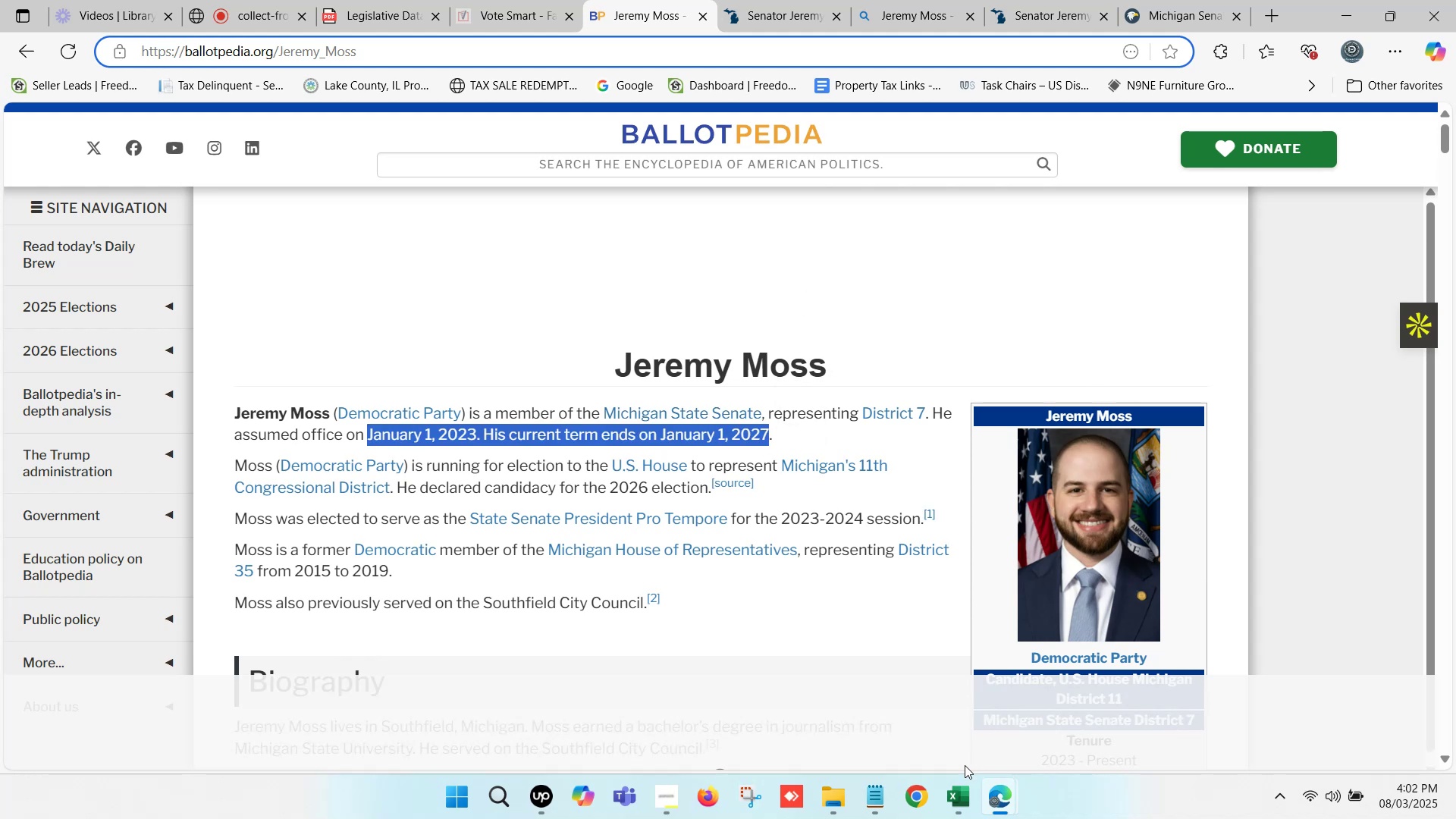 
left_click([961, 779])
 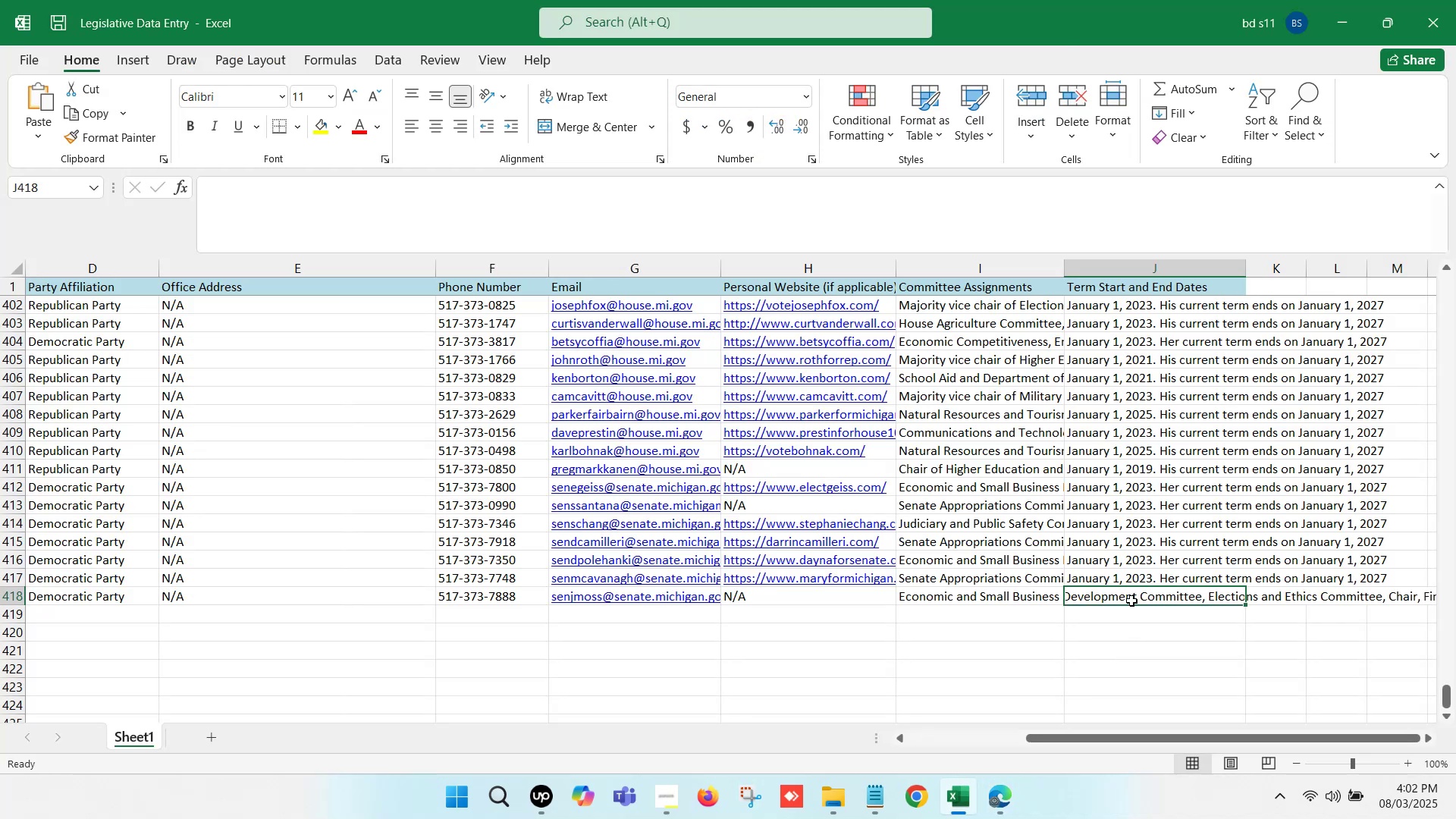 
double_click([1131, 596])
 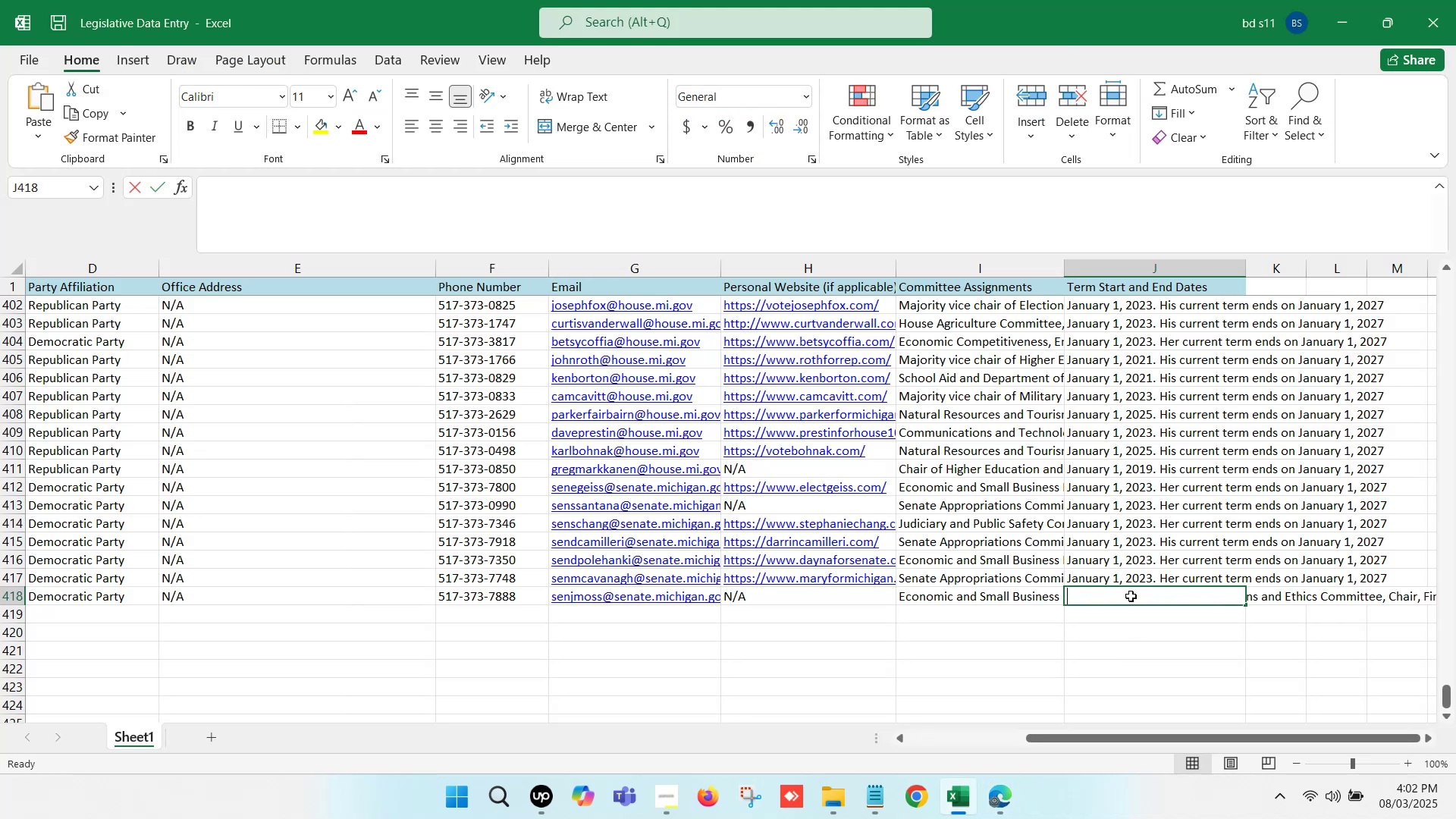 
key(Control+ControlLeft)
 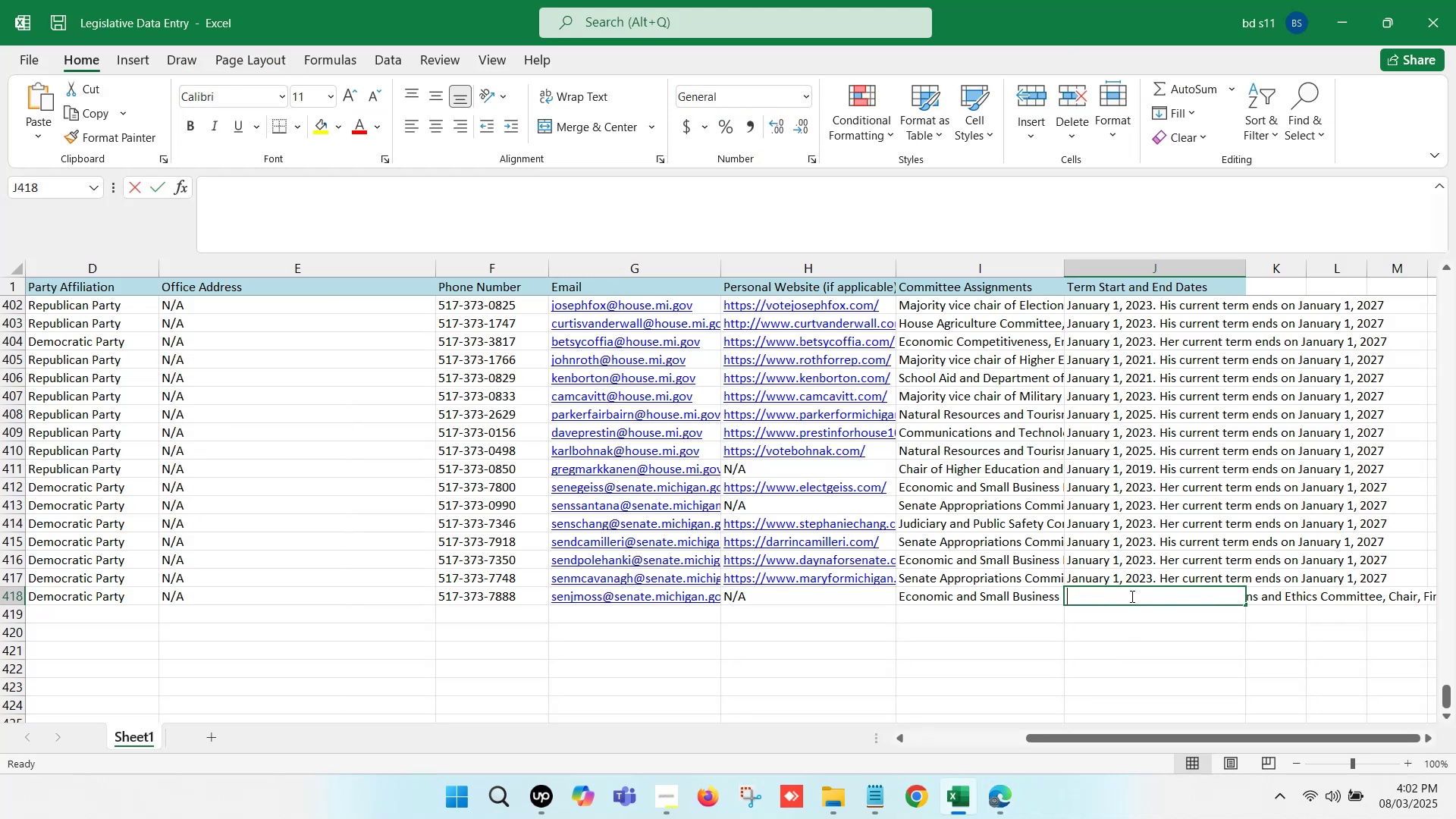 
key(Control+V)
 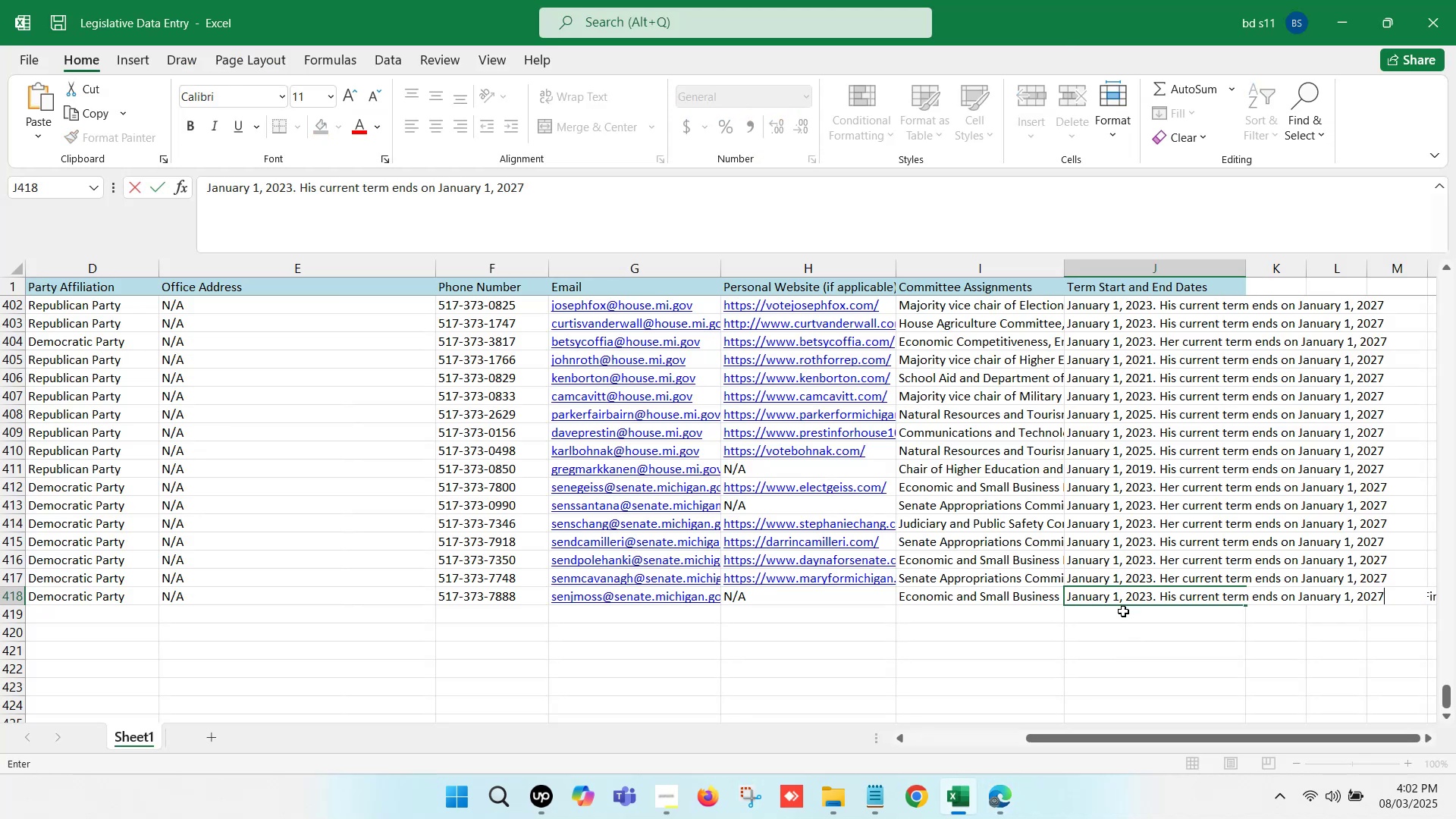 
left_click([1122, 612])
 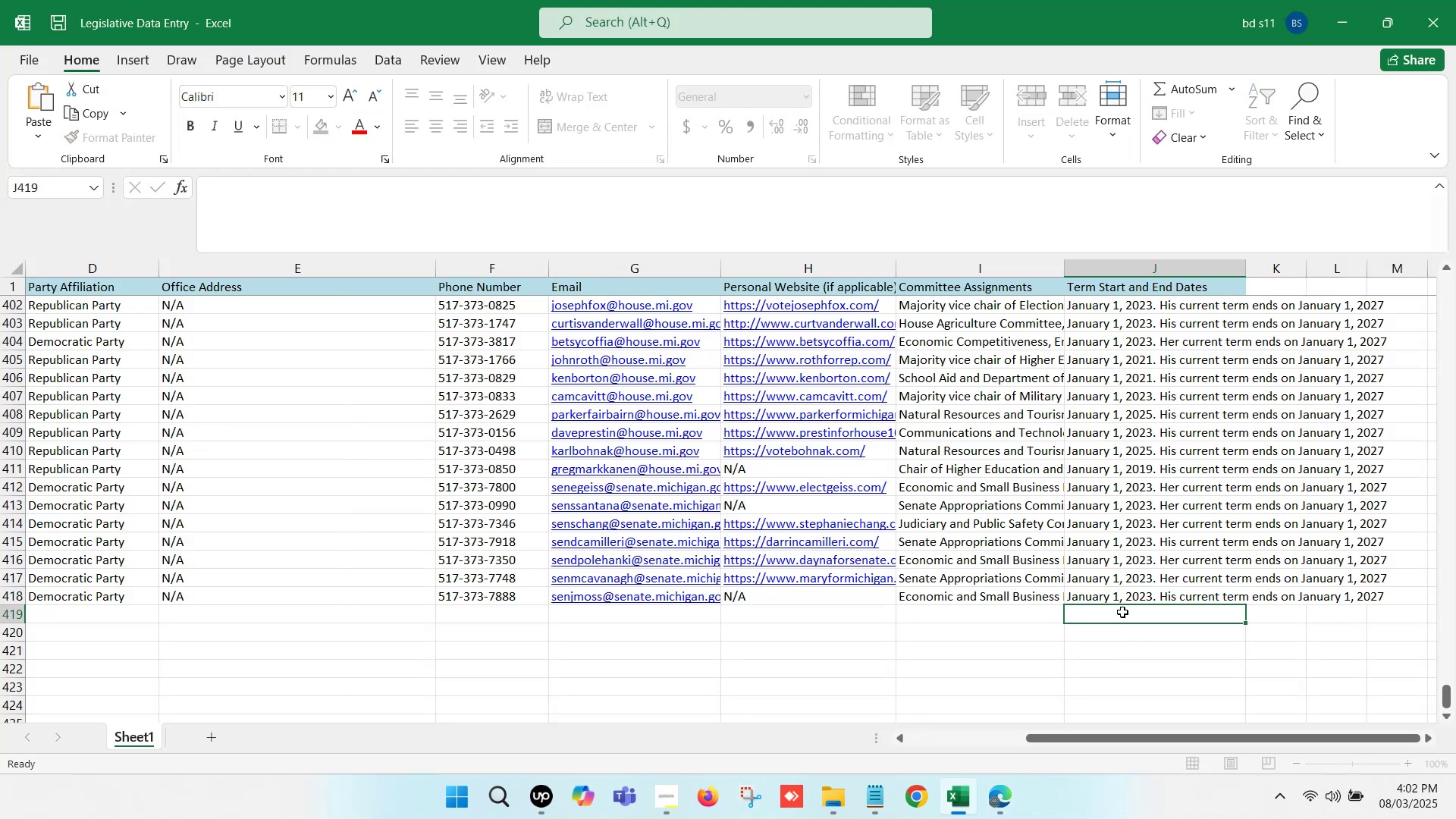 
key(Control+S)
 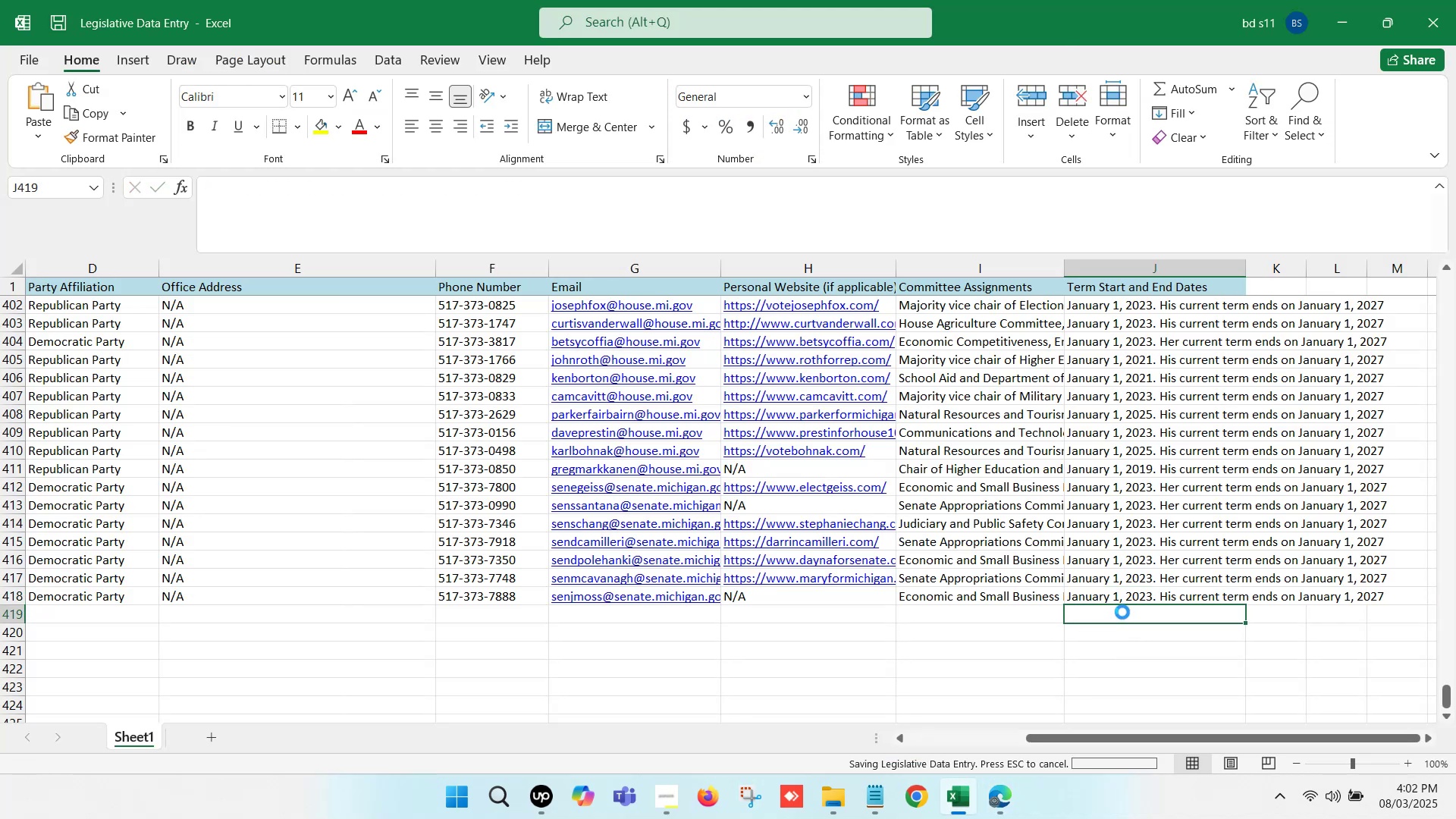 
key(Control+S)
 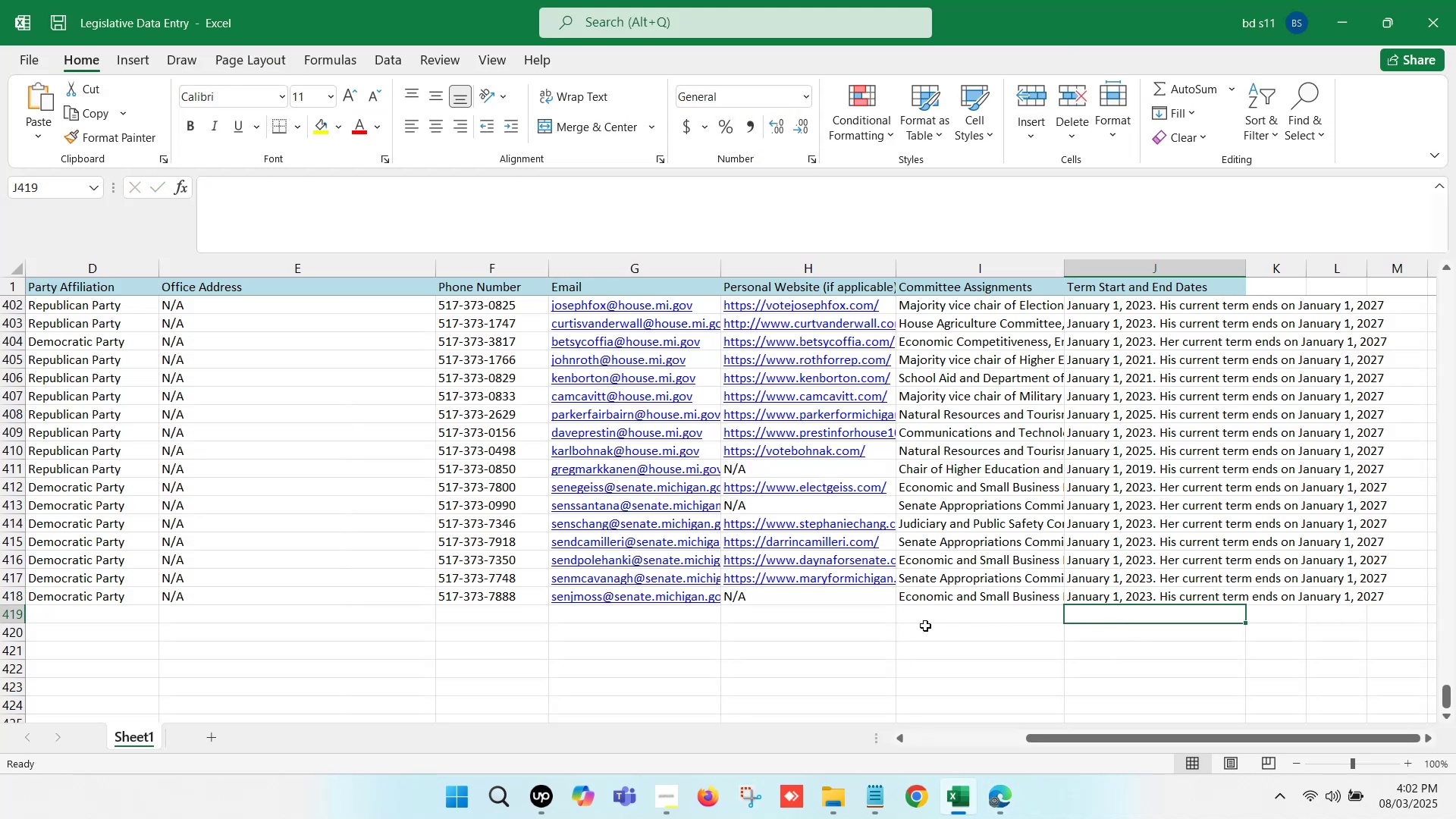 
left_click([848, 624])
 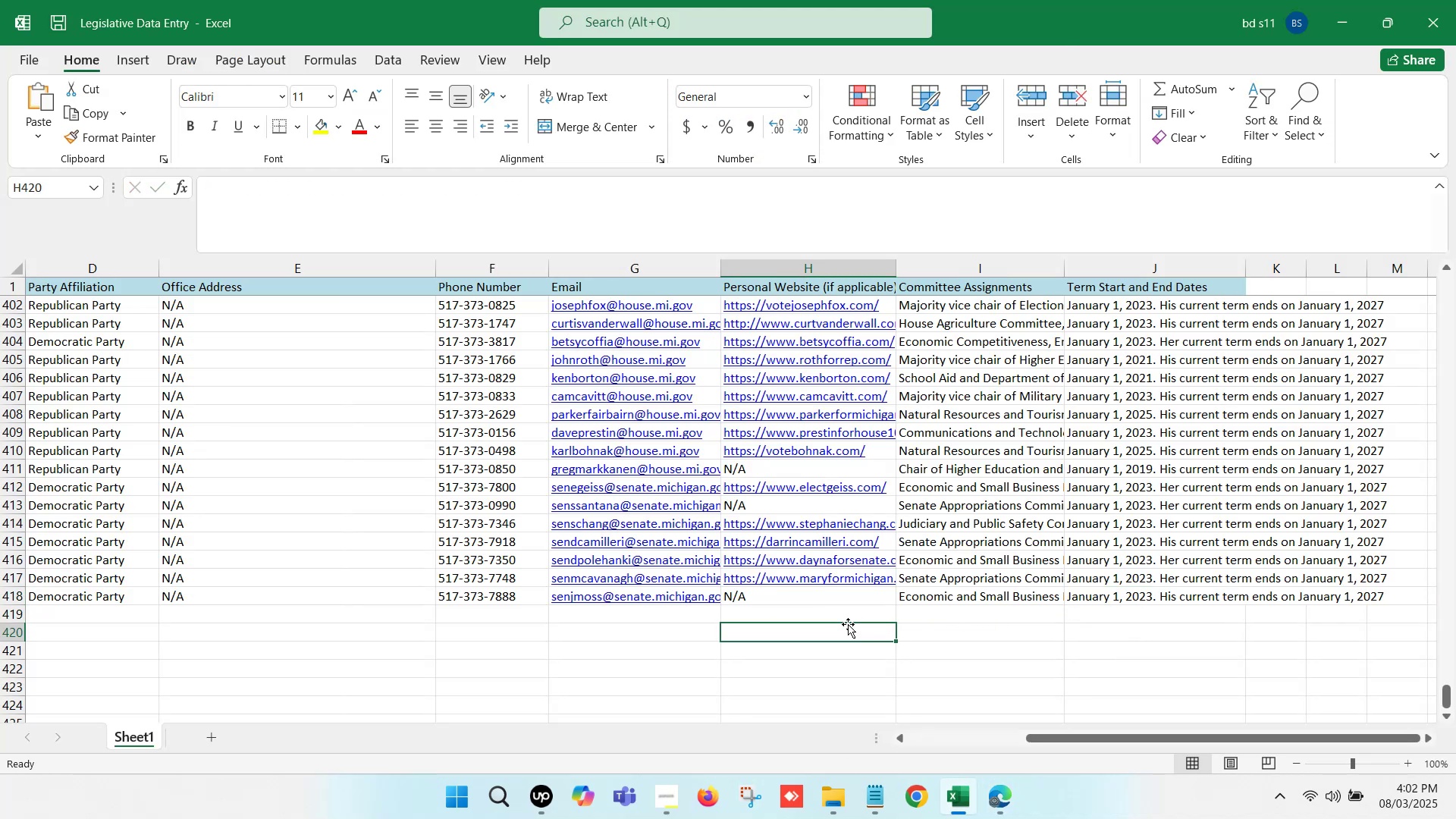 
hold_key(key=ArrowLeft, duration=1.11)
 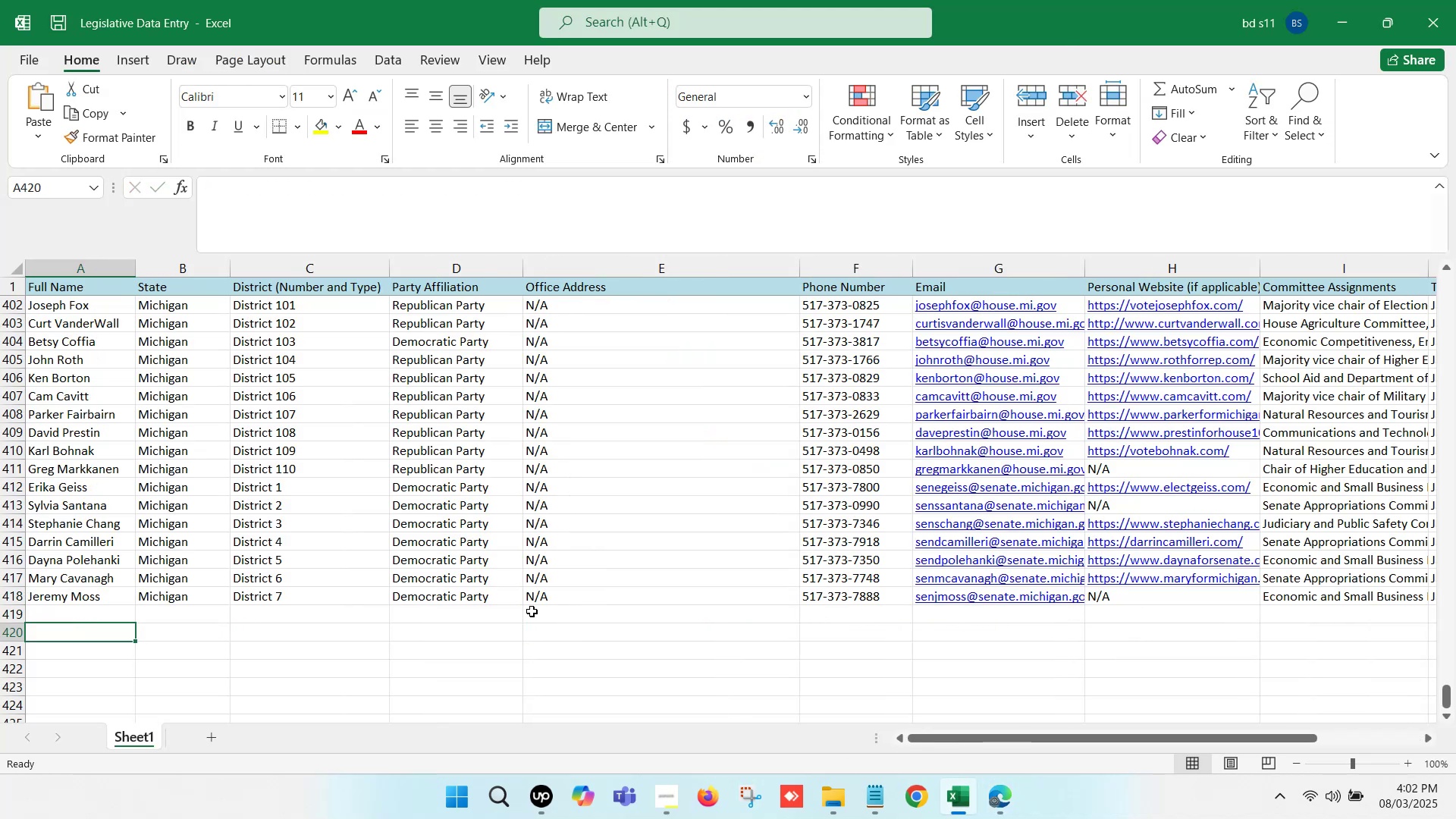 
left_click([465, 622])
 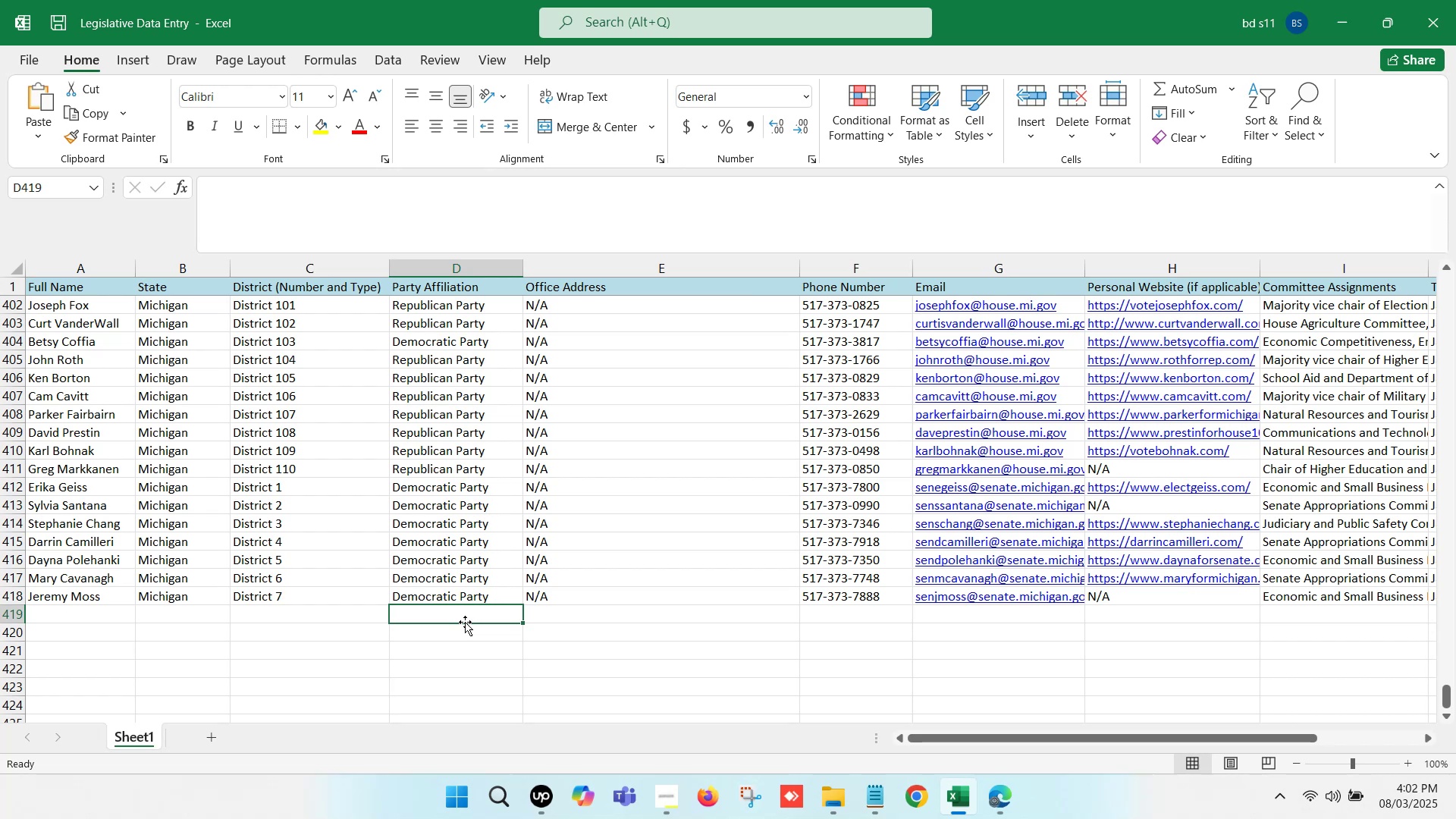 
wait(12.52)
 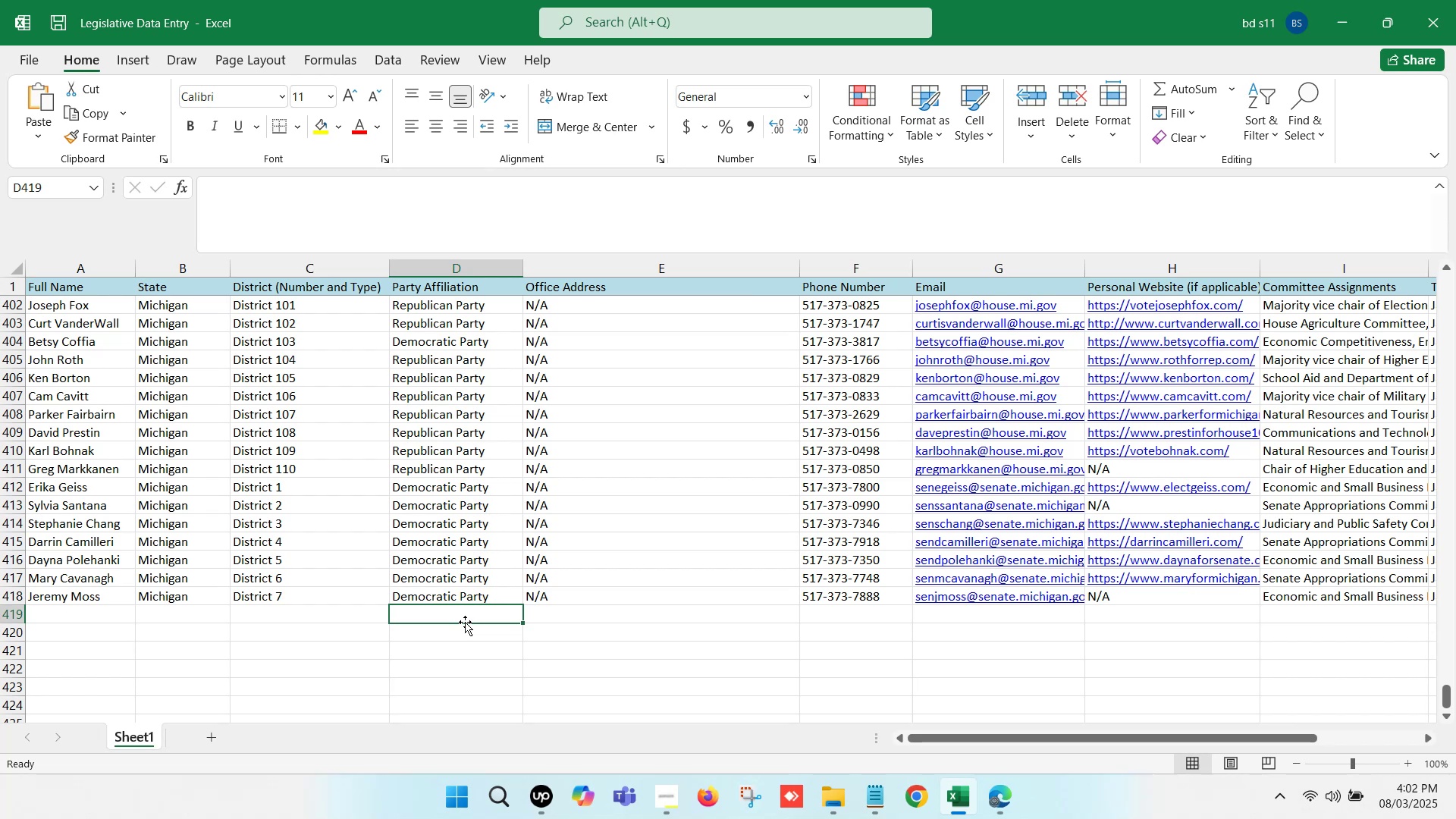 
key(Control+S)
 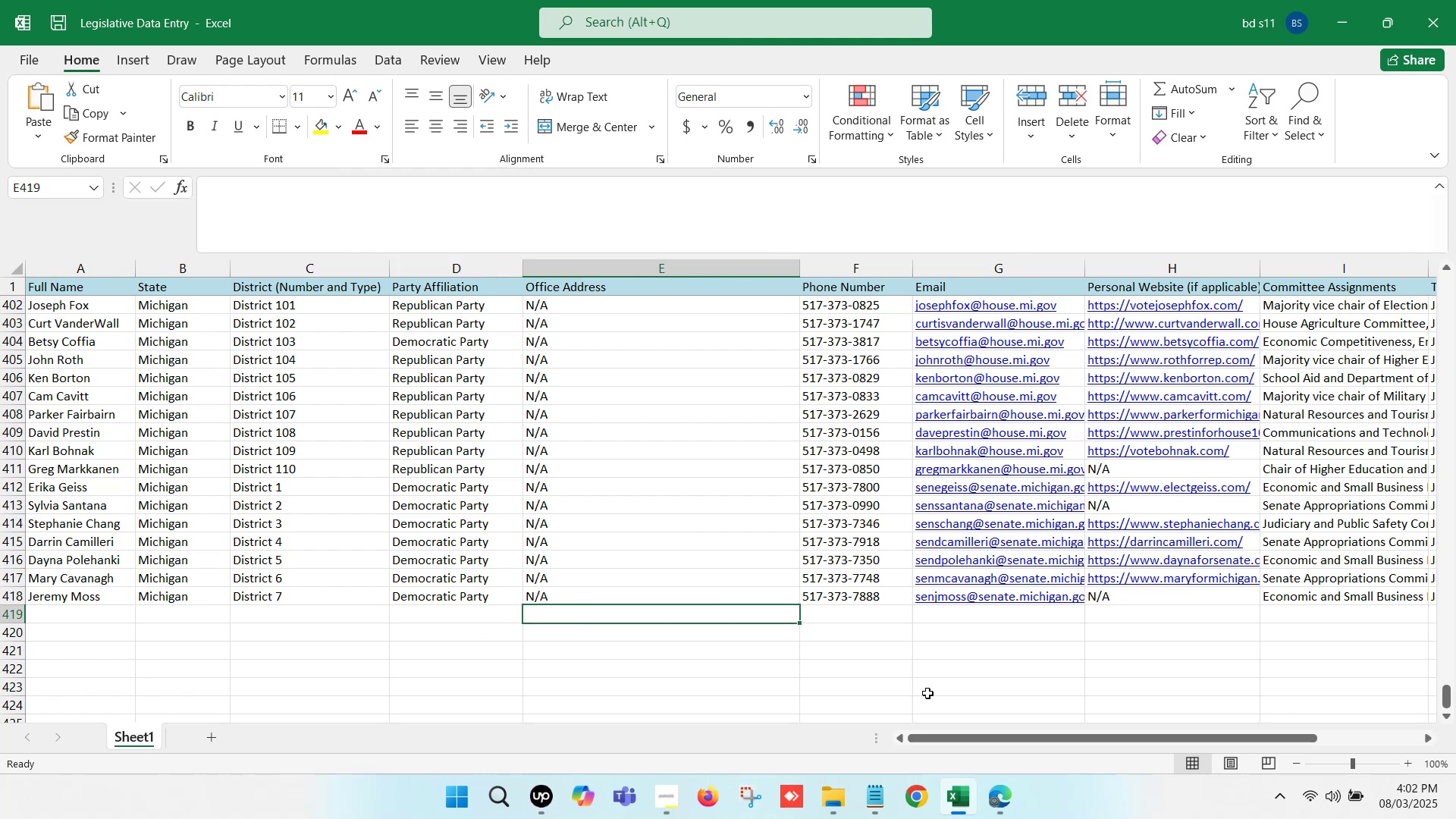 
left_click([989, 789])
 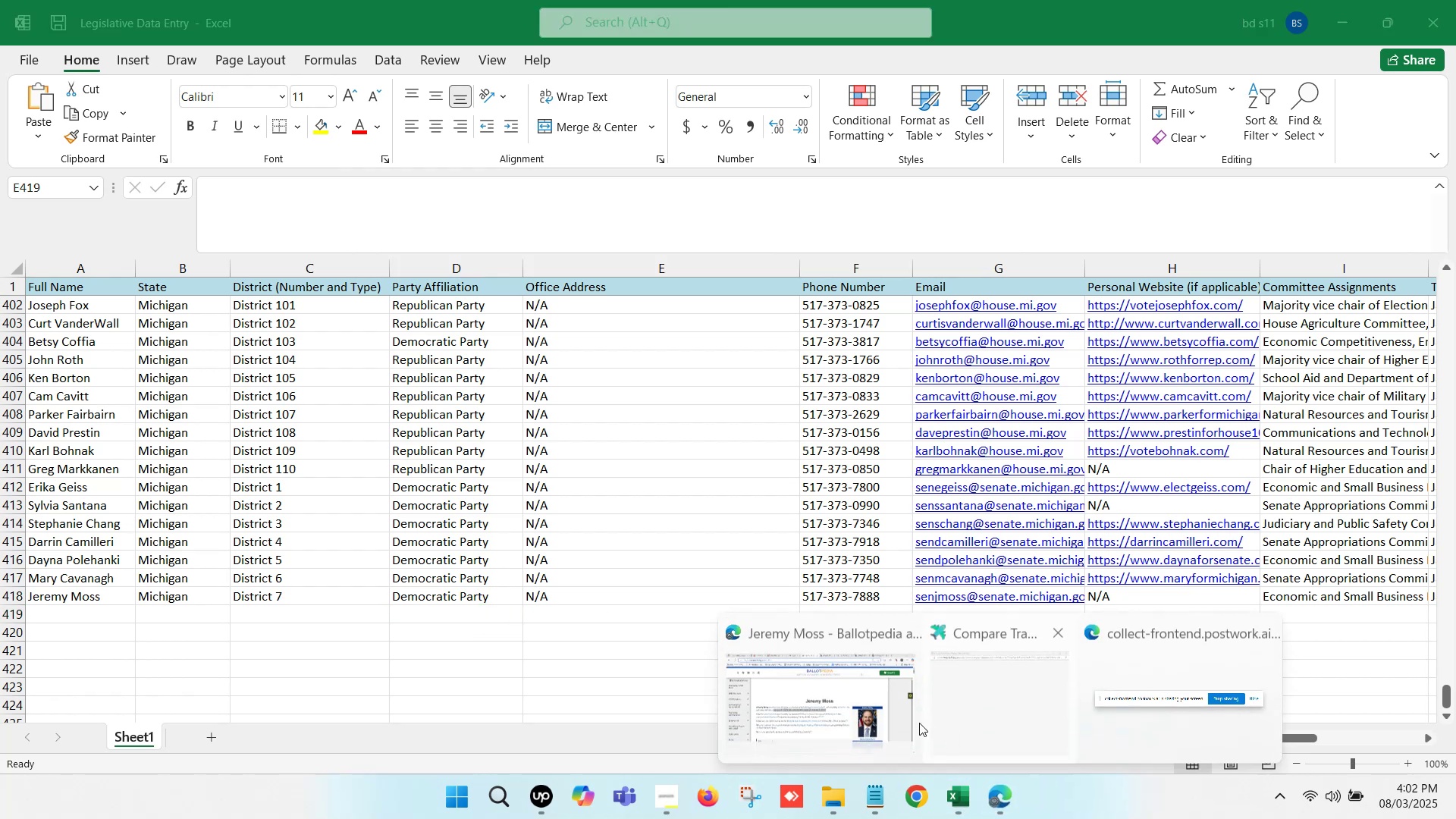 
left_click([883, 700])
 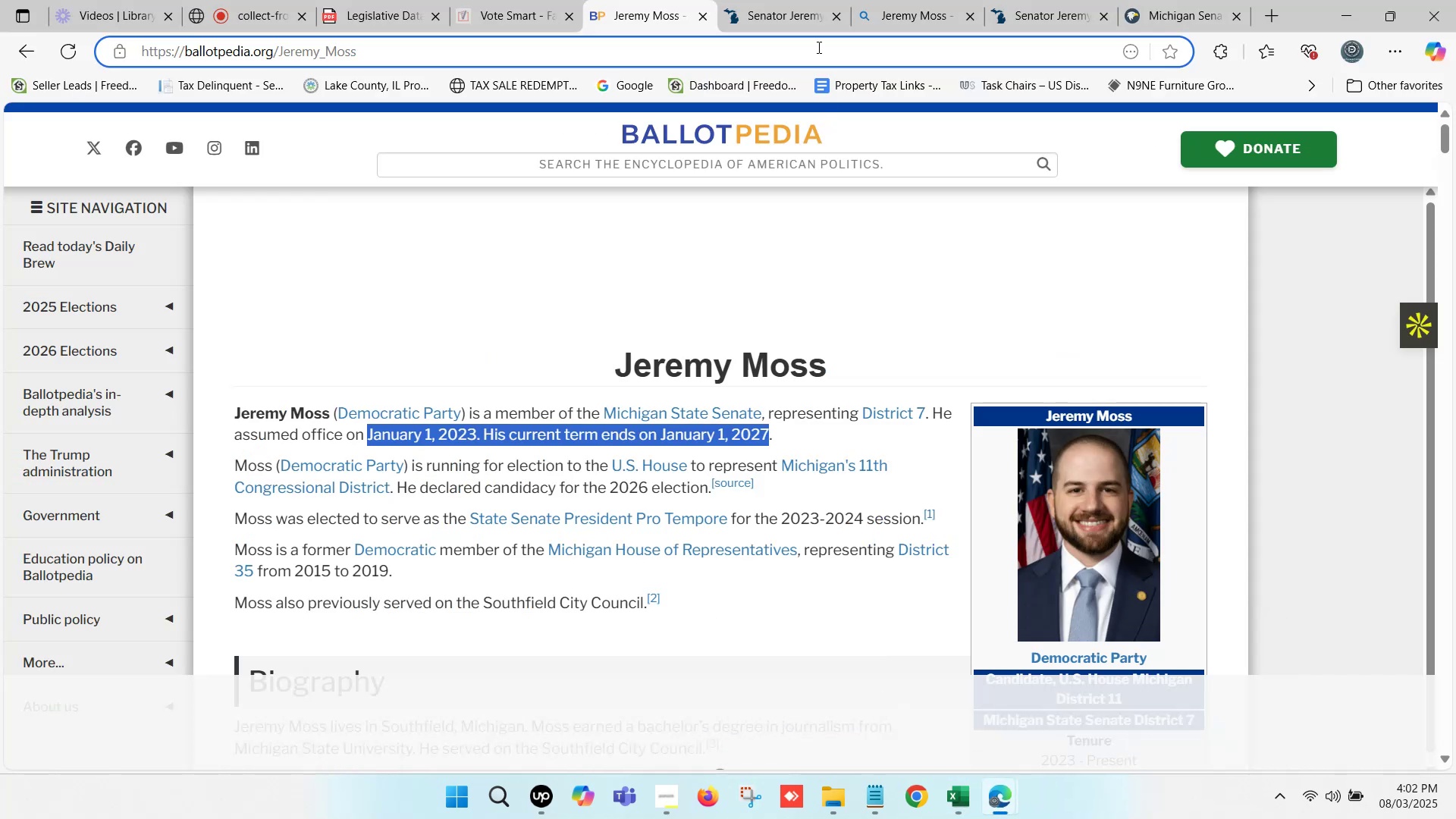 
left_click([792, 0])
 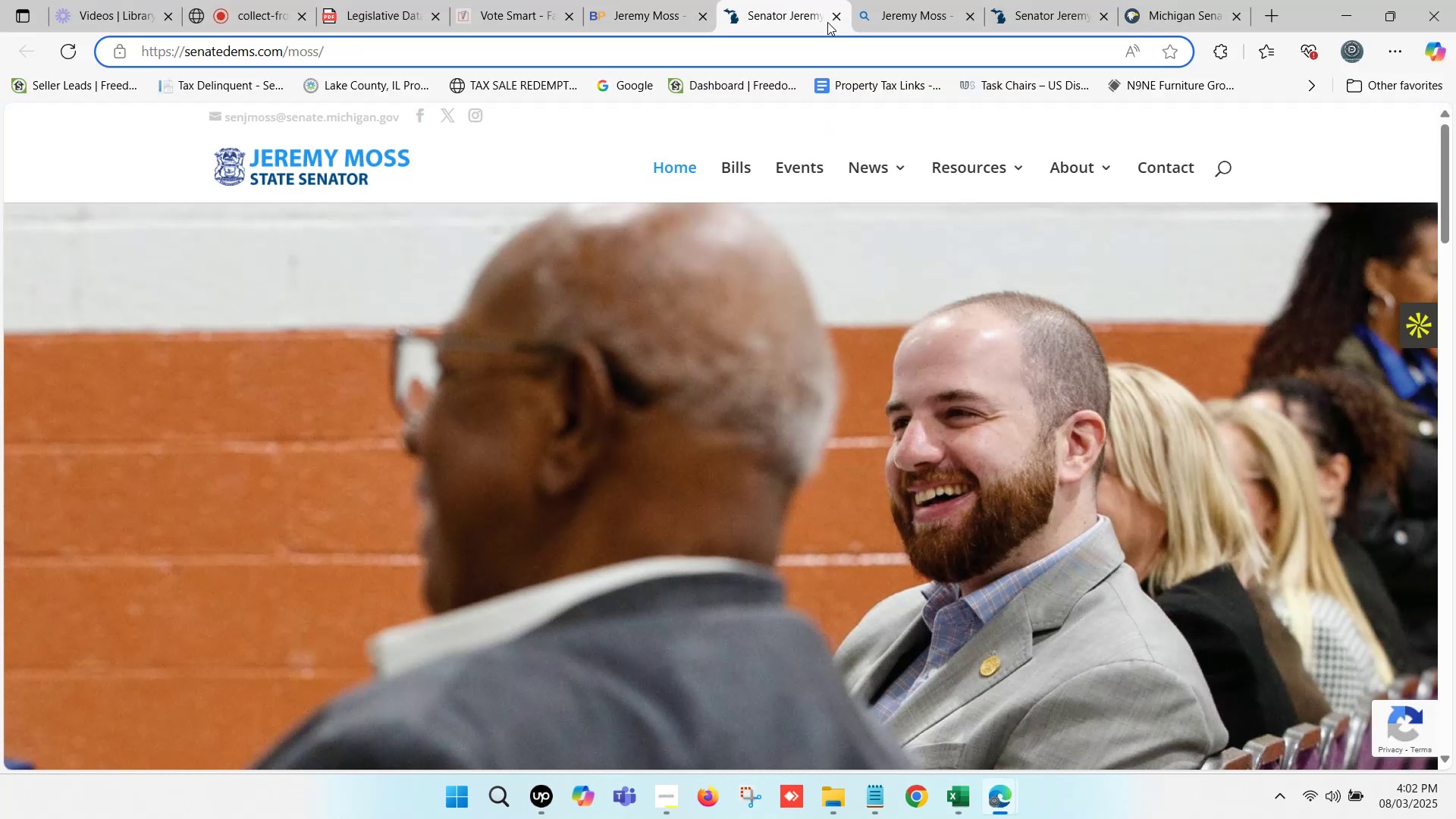 
left_click([838, 22])
 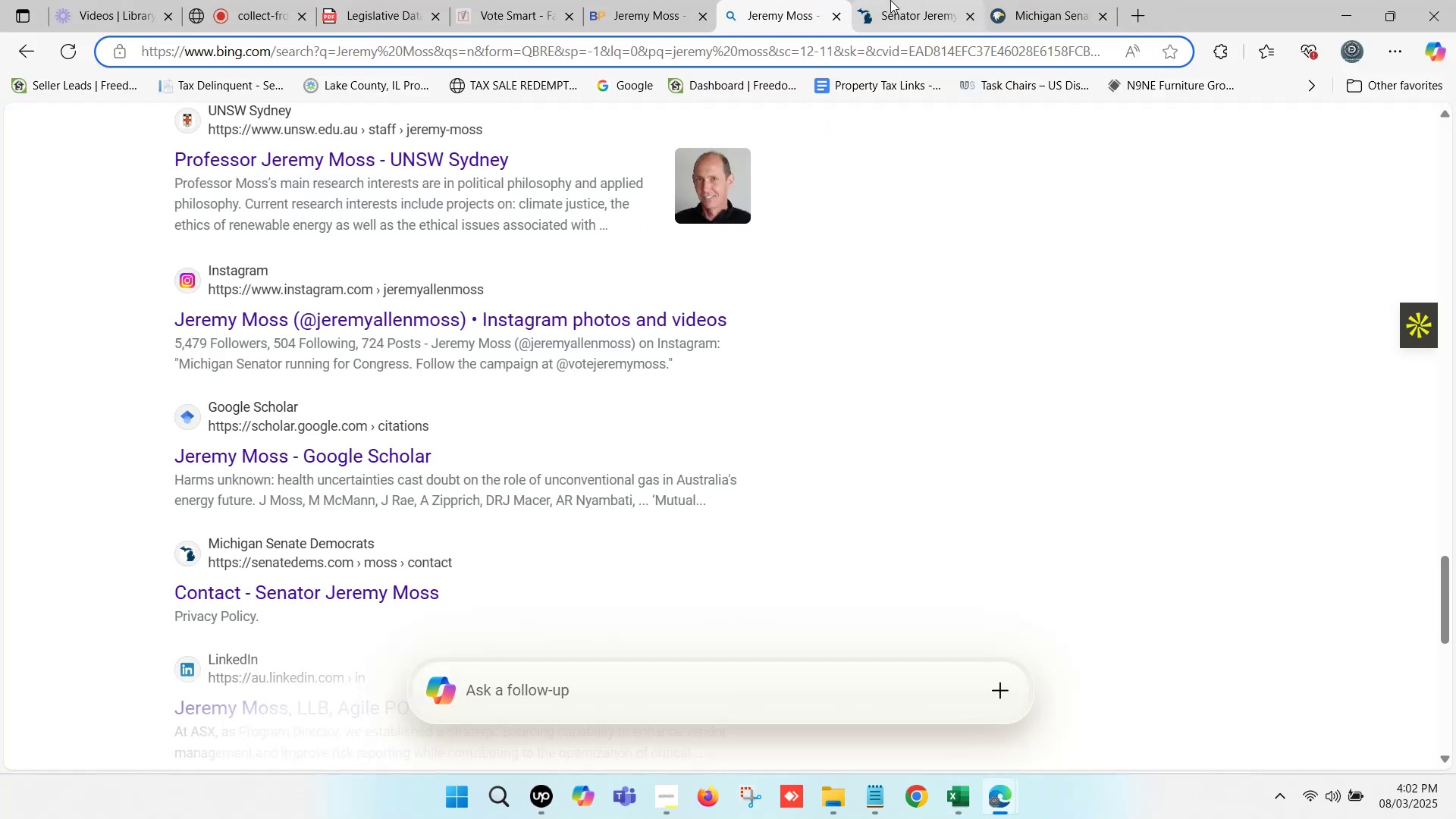 
left_click([969, 21])
 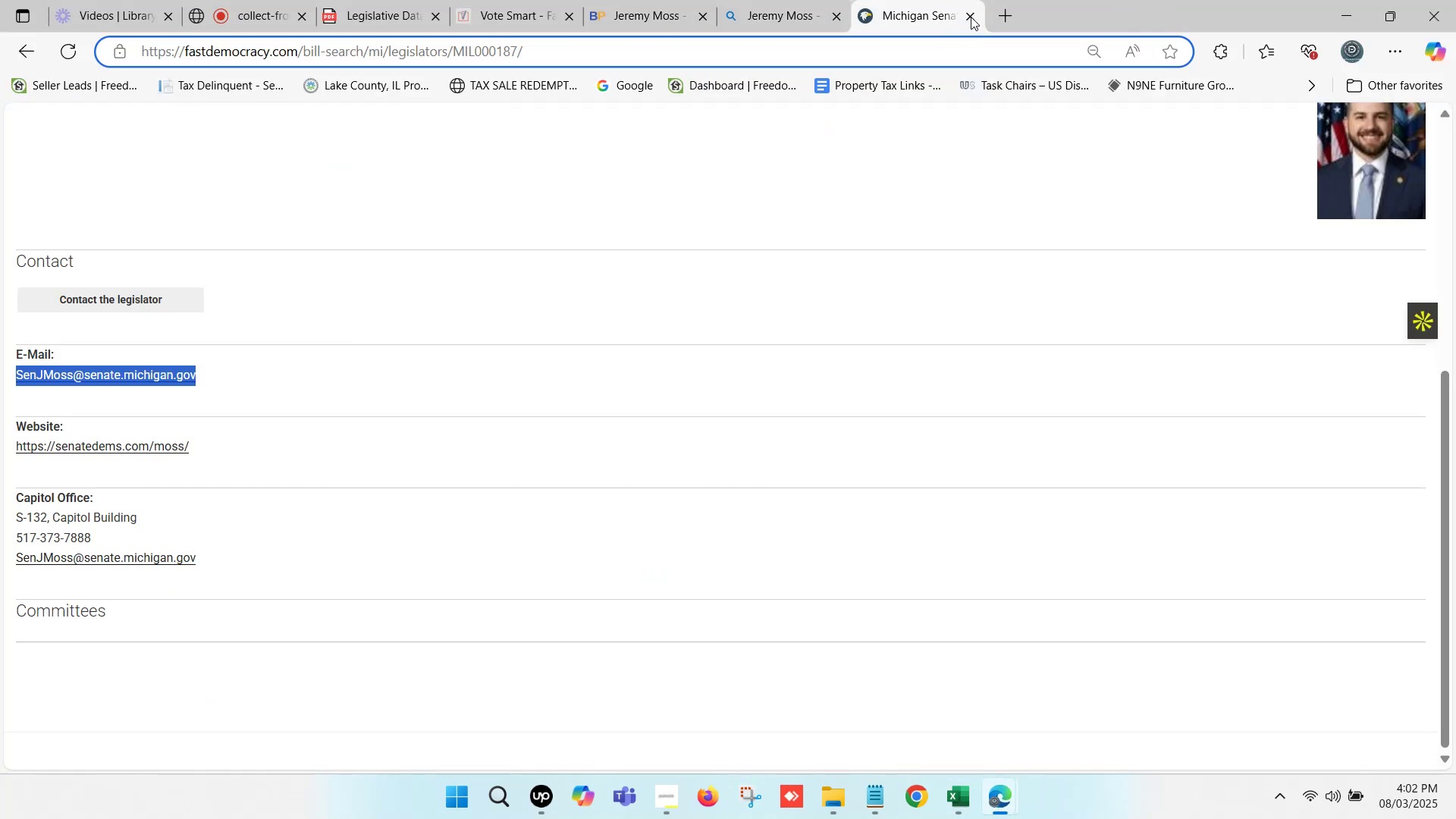 
left_click([971, 17])
 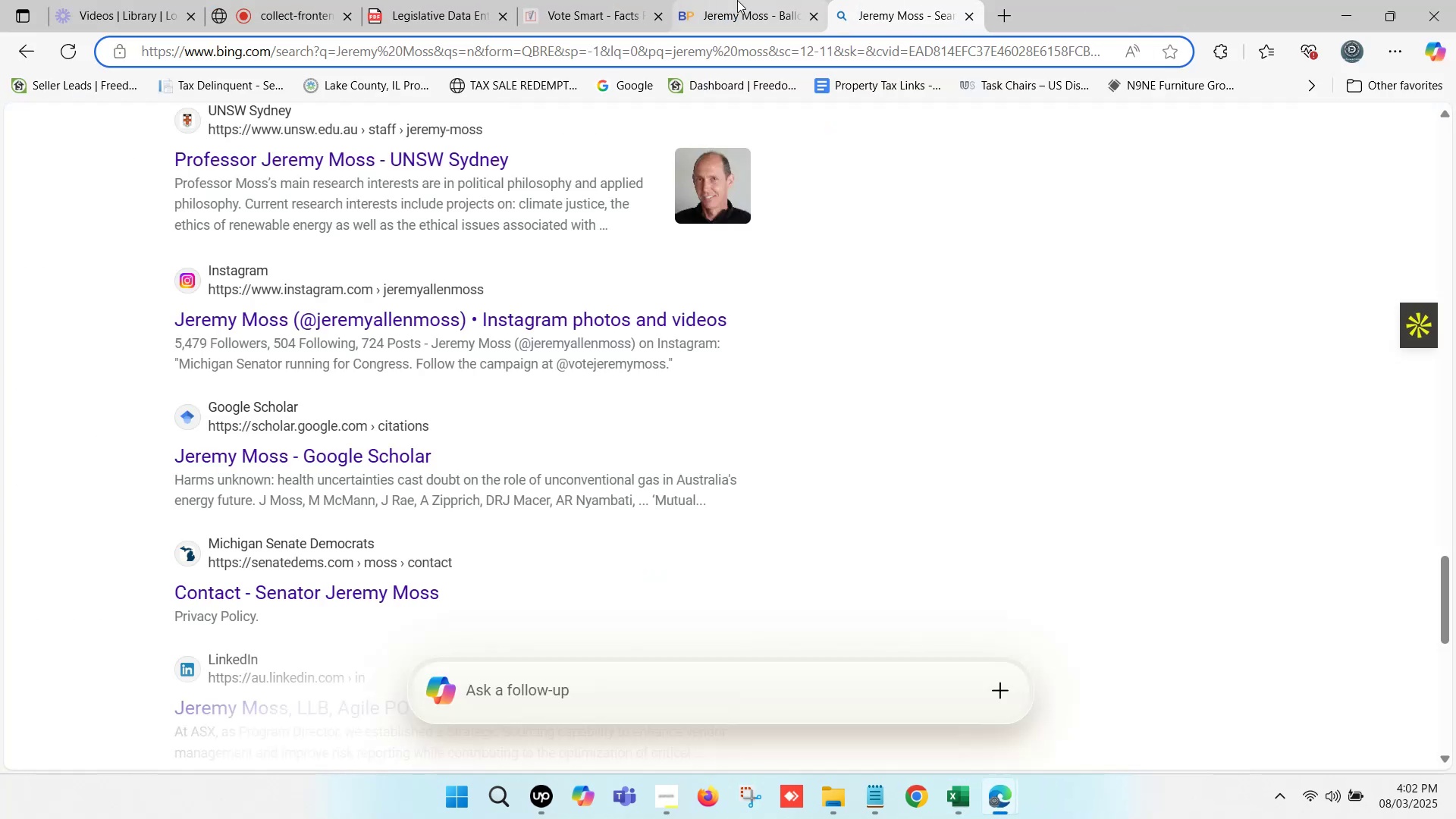 
double_click([641, 0])
 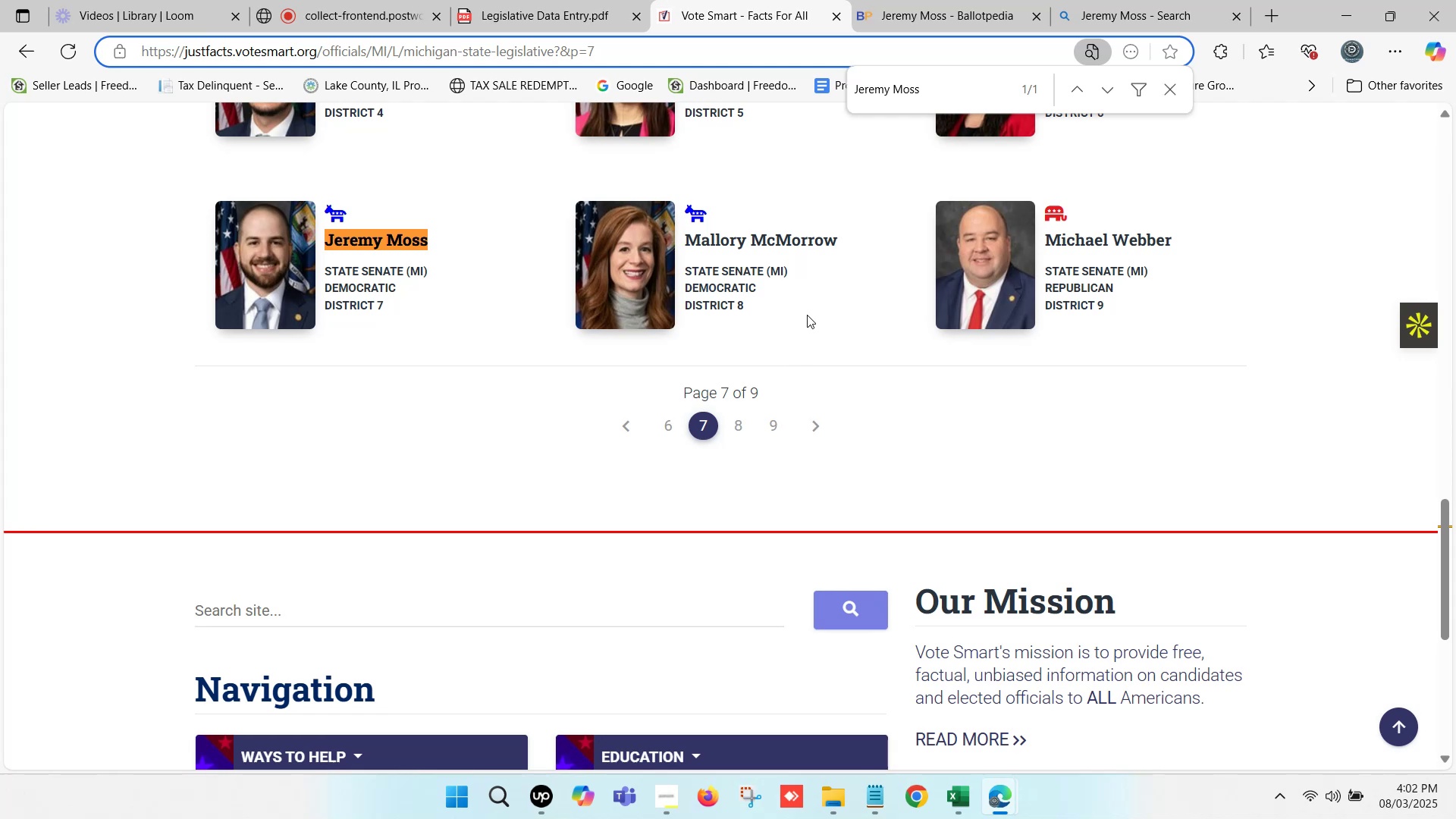 
left_click_drag(start_coordinate=[842, 241], to_coordinate=[686, 234])
 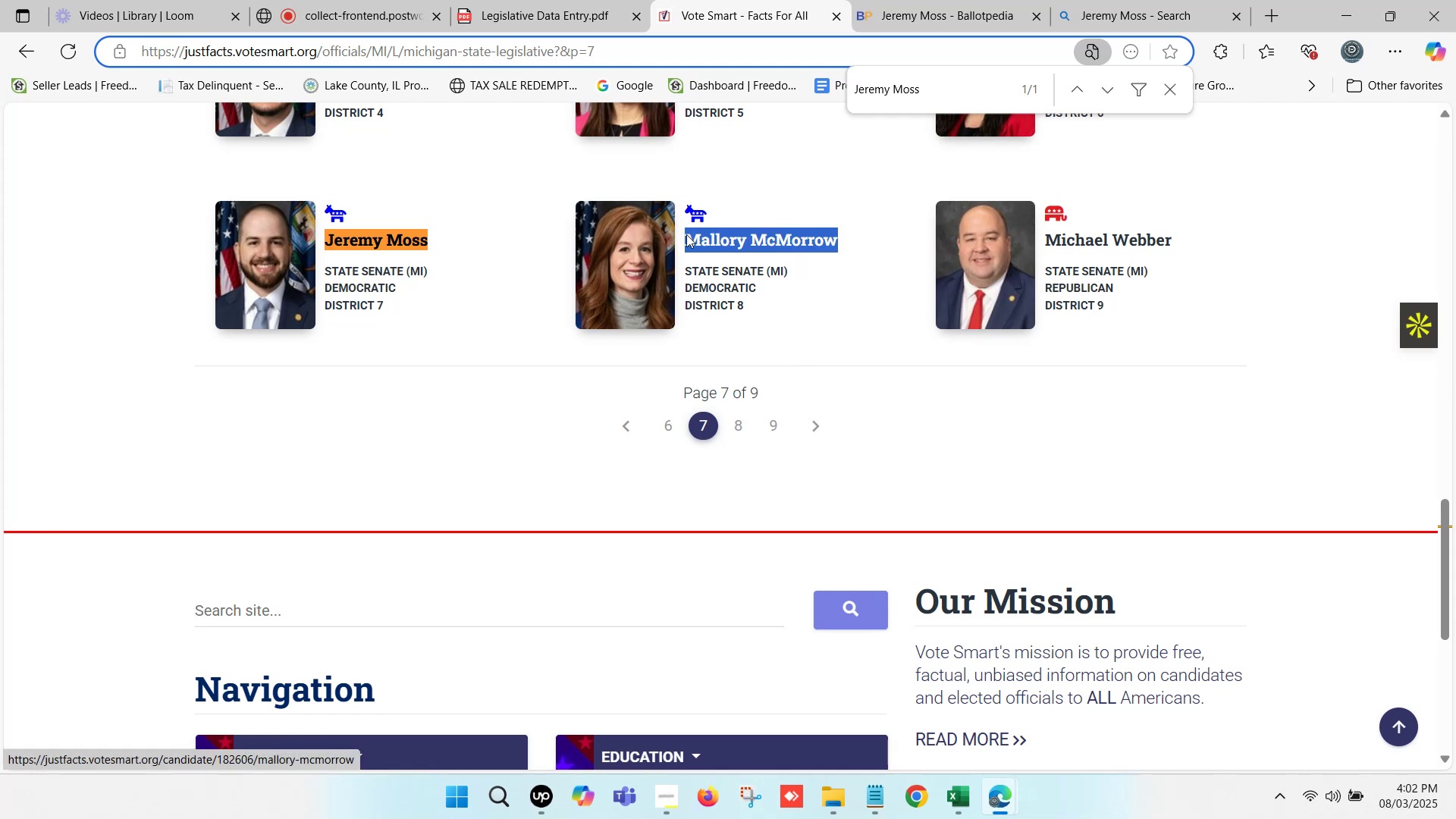 
key(Control+C)
 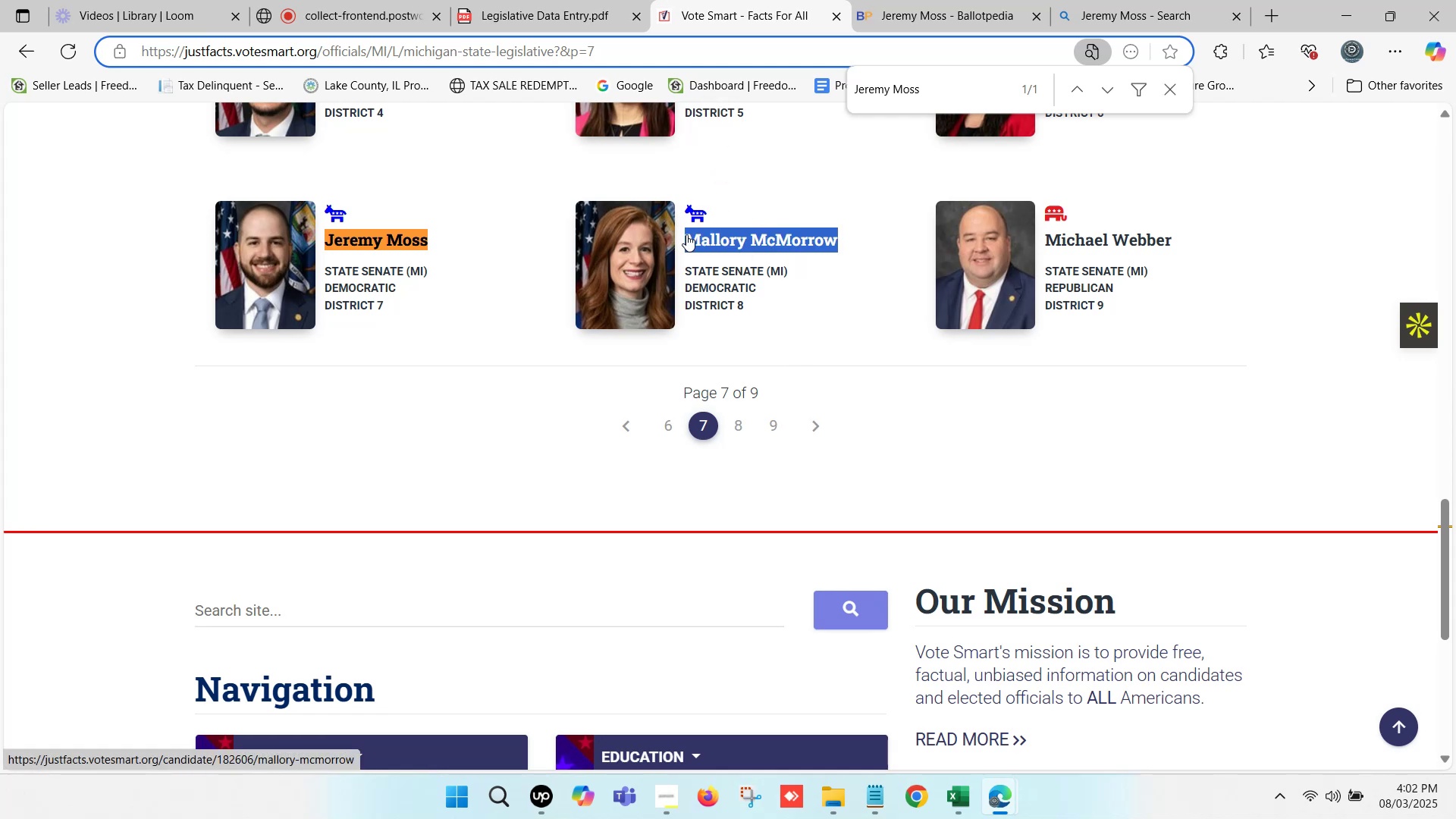 
key(Control+F)
 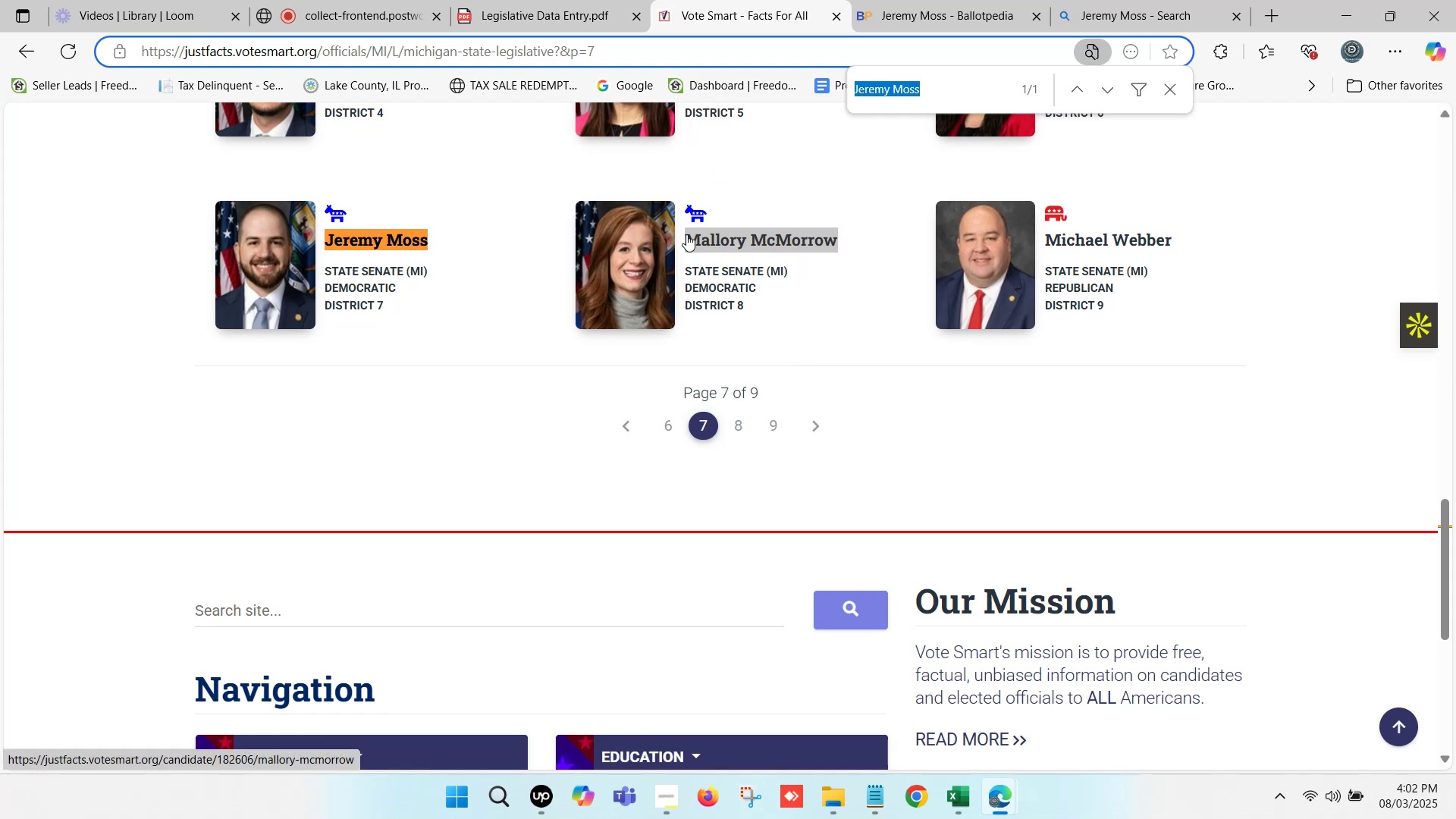 
key(Control+V)
 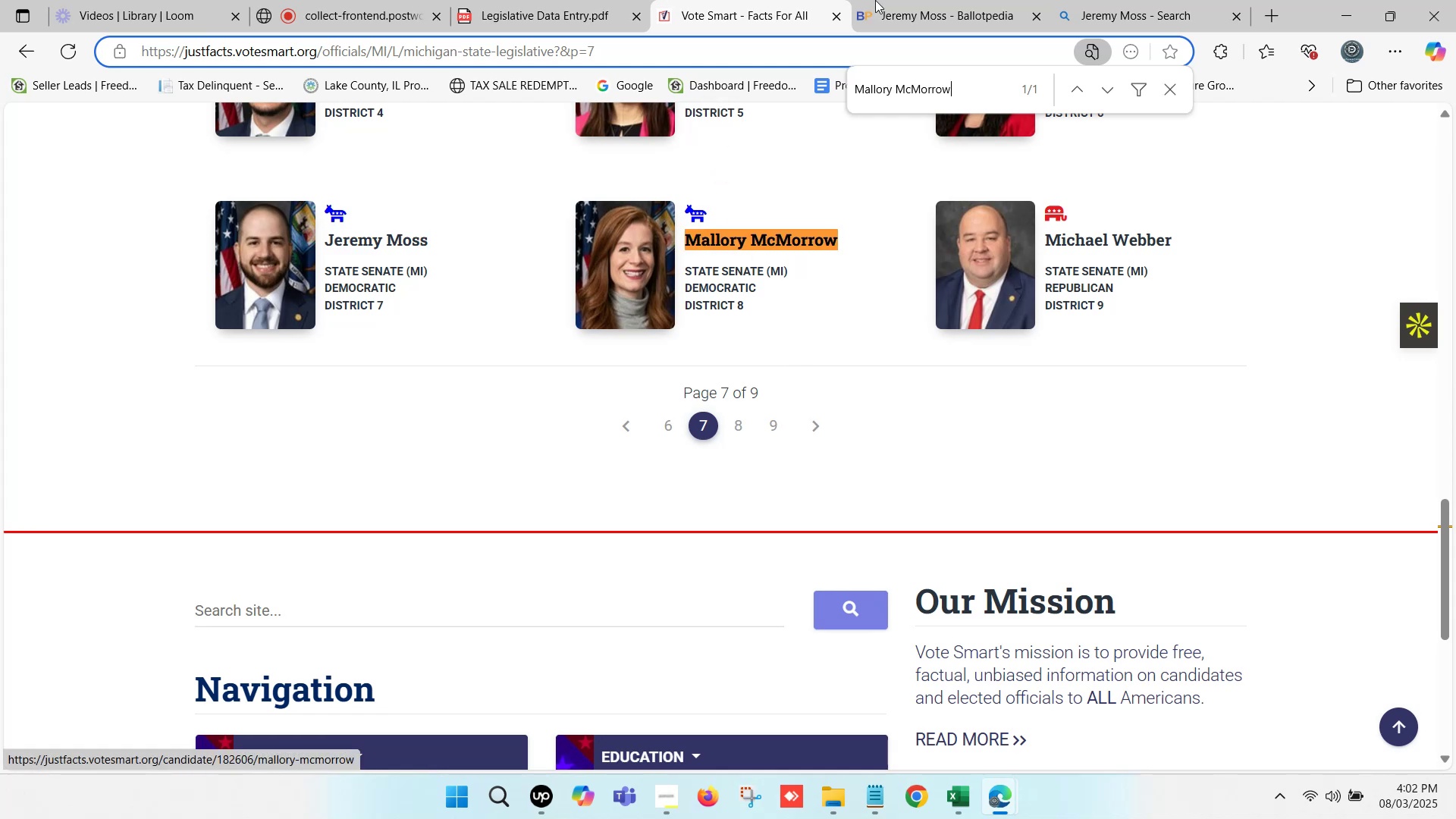 
left_click([893, 0])
 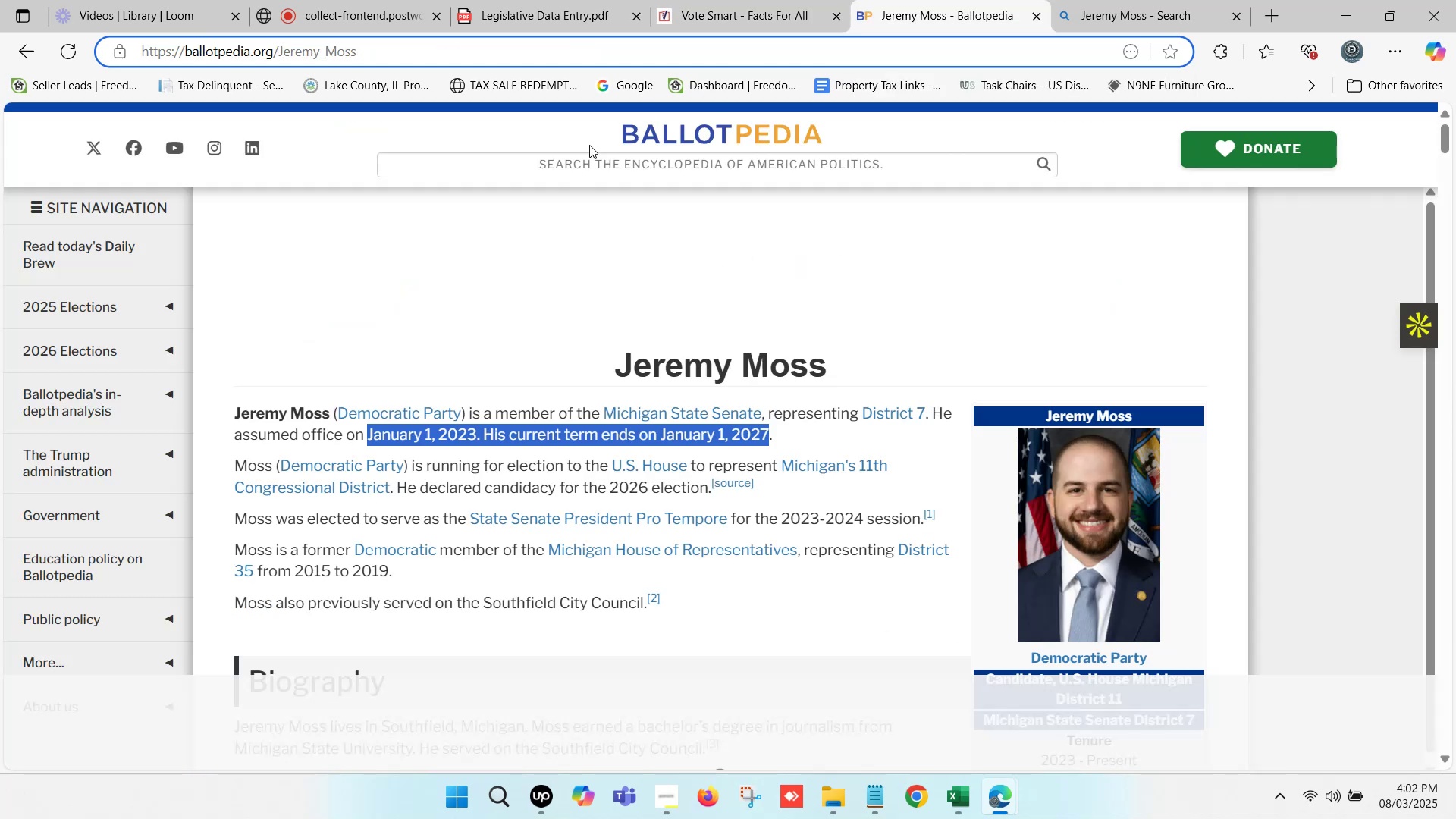 
left_click([577, 158])
 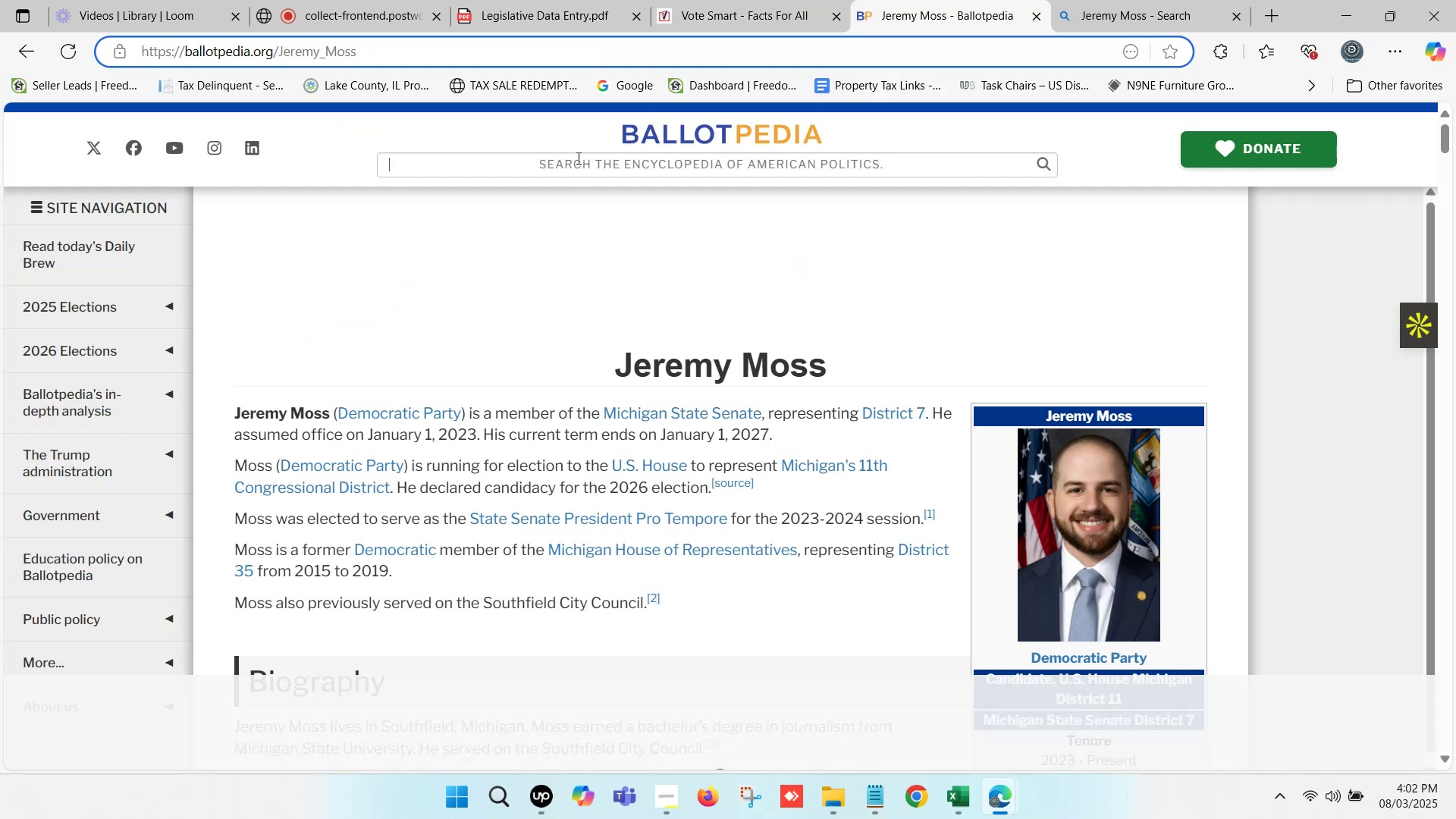 
key(Control+ControlLeft)
 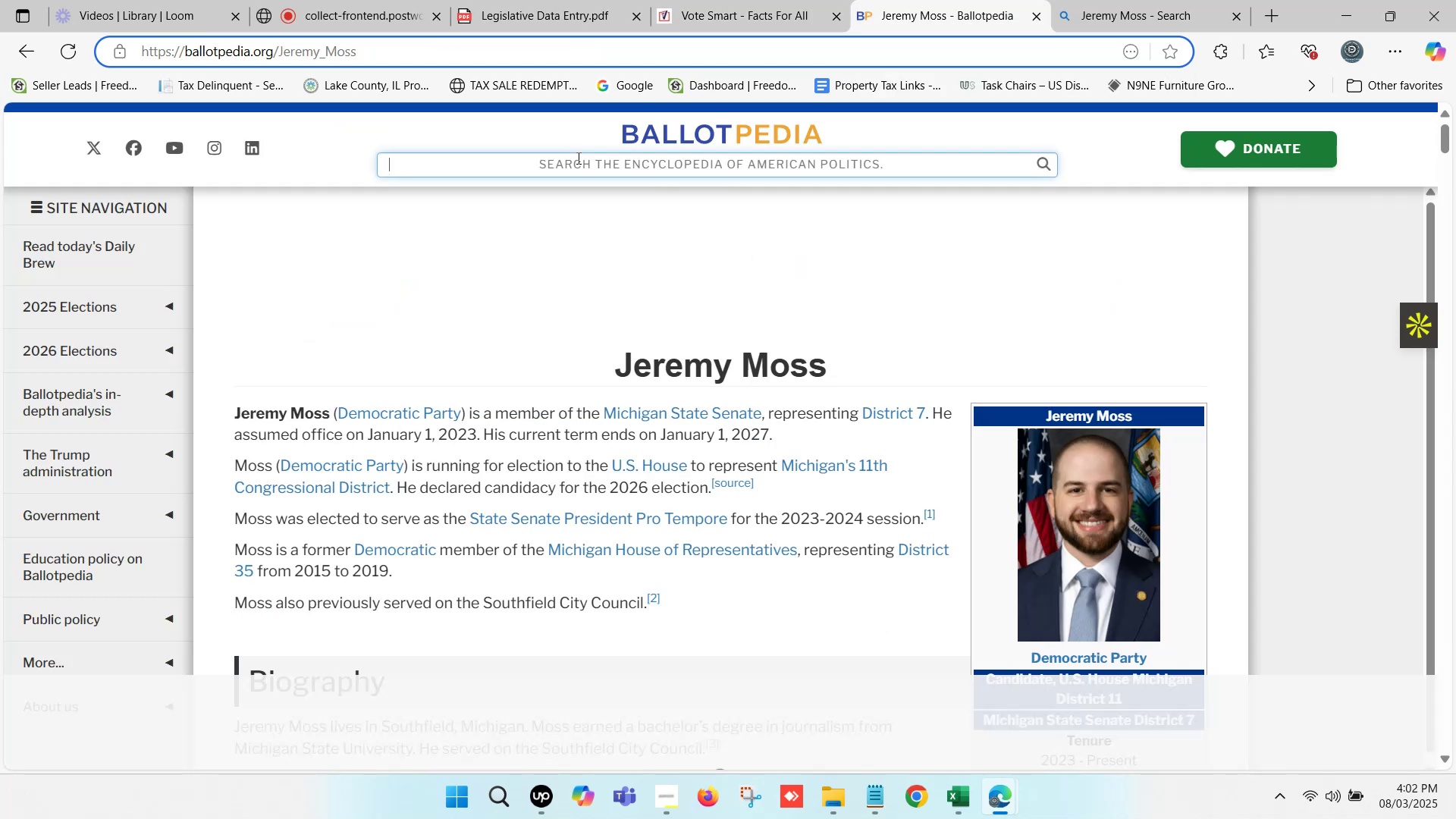 
key(Control+V)
 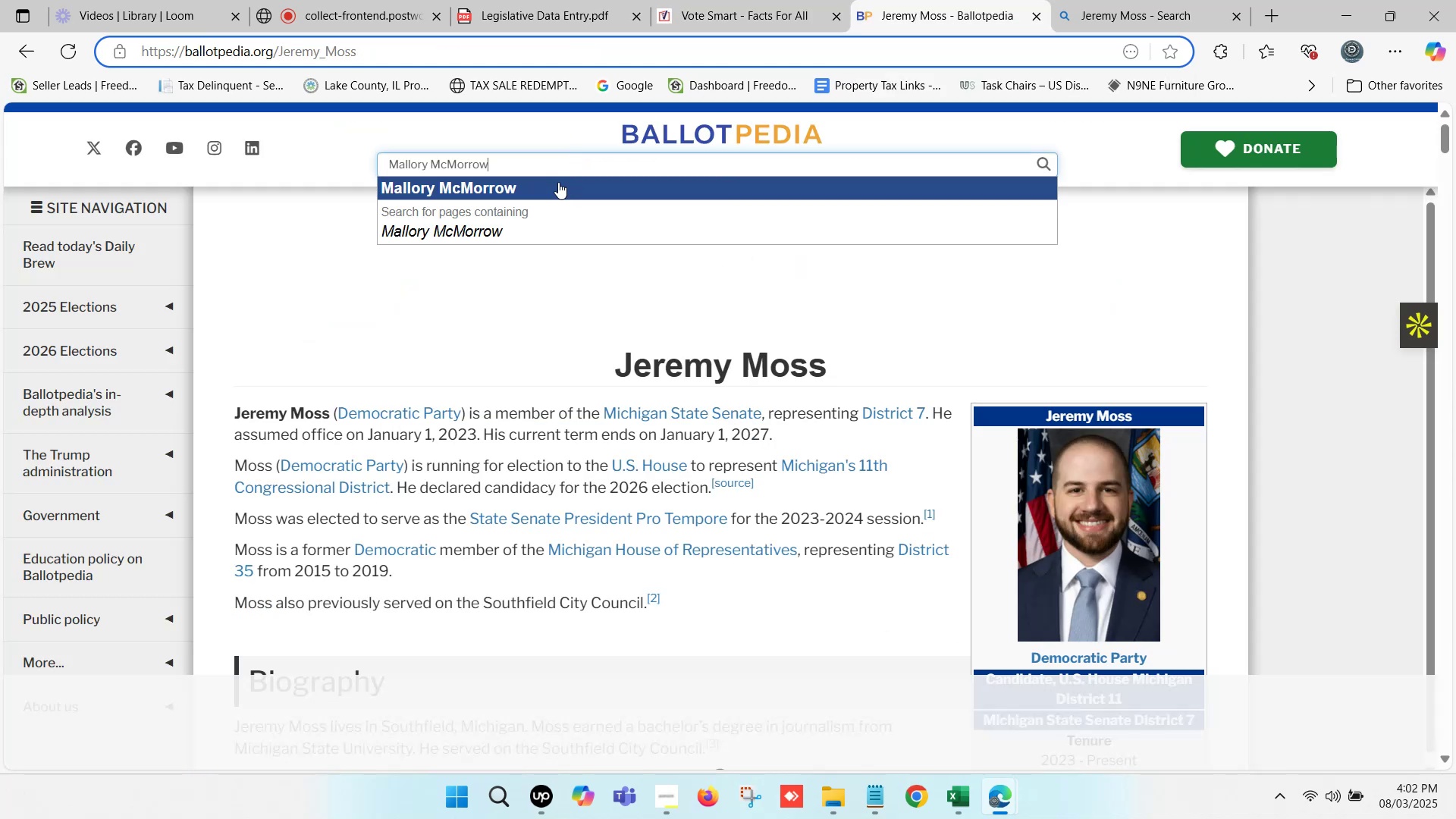 
left_click([555, 188])
 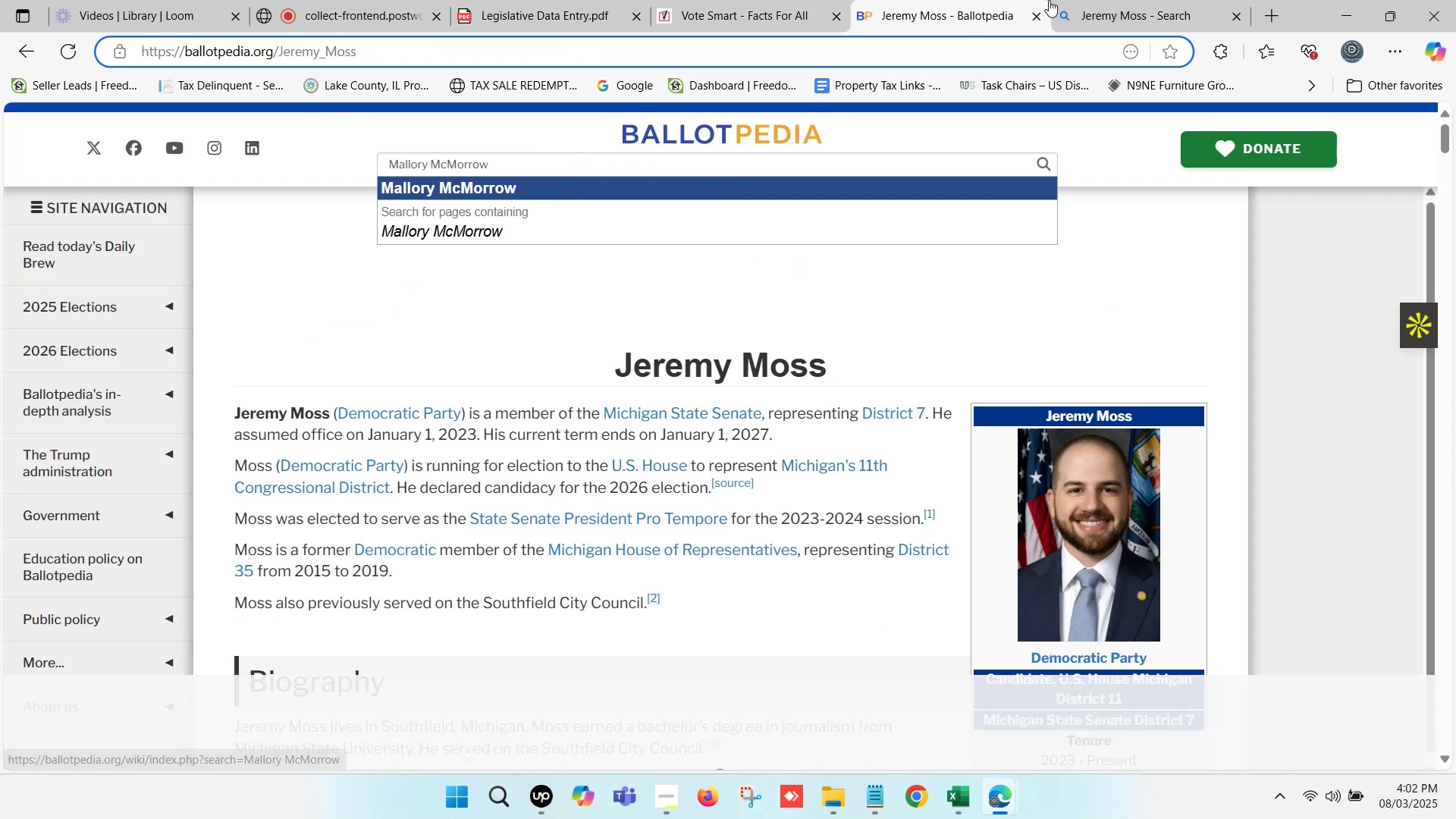 
left_click([1094, 0])
 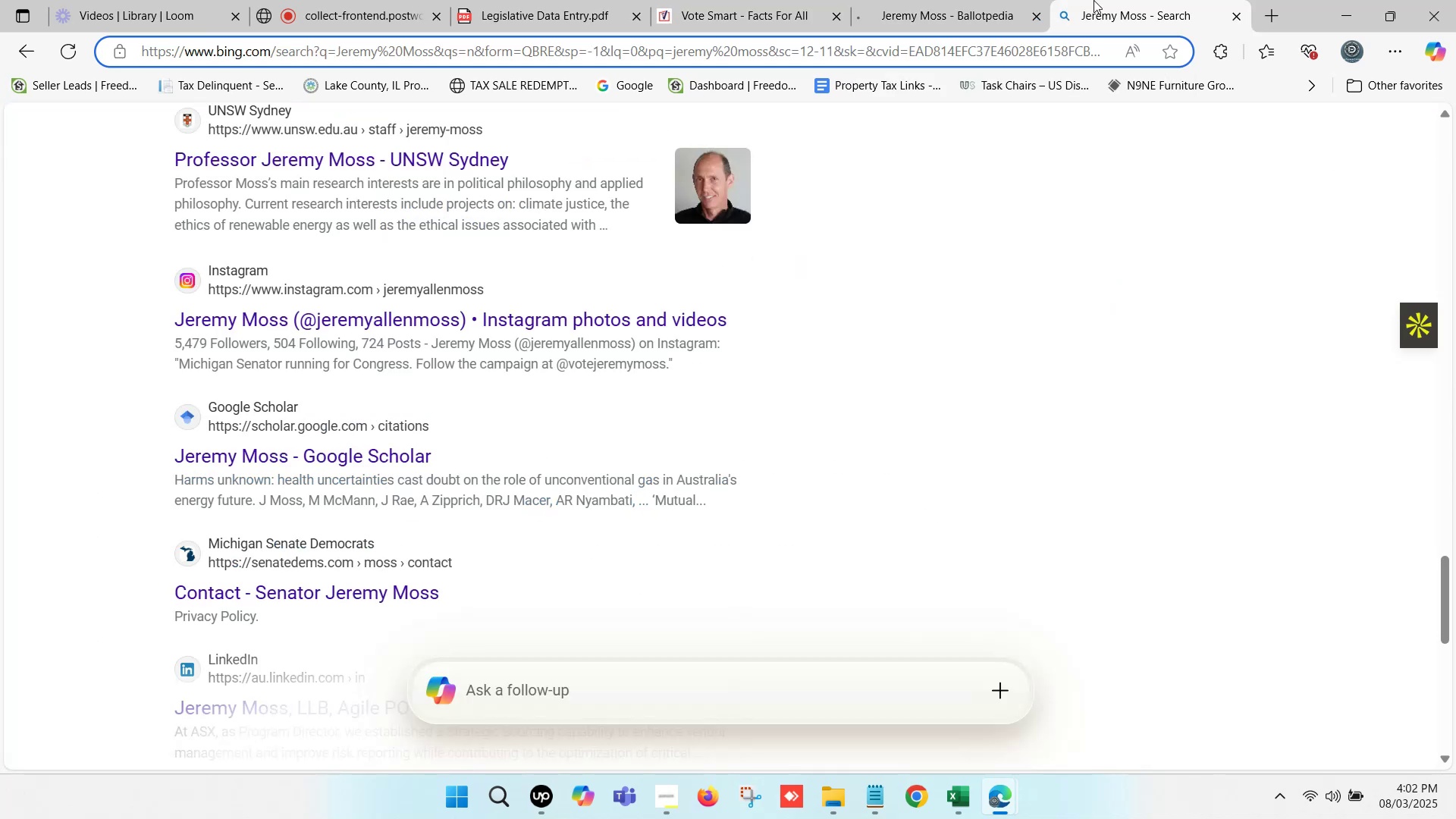 
scroll: coordinate [379, 207], scroll_direction: up, amount: 41.0
 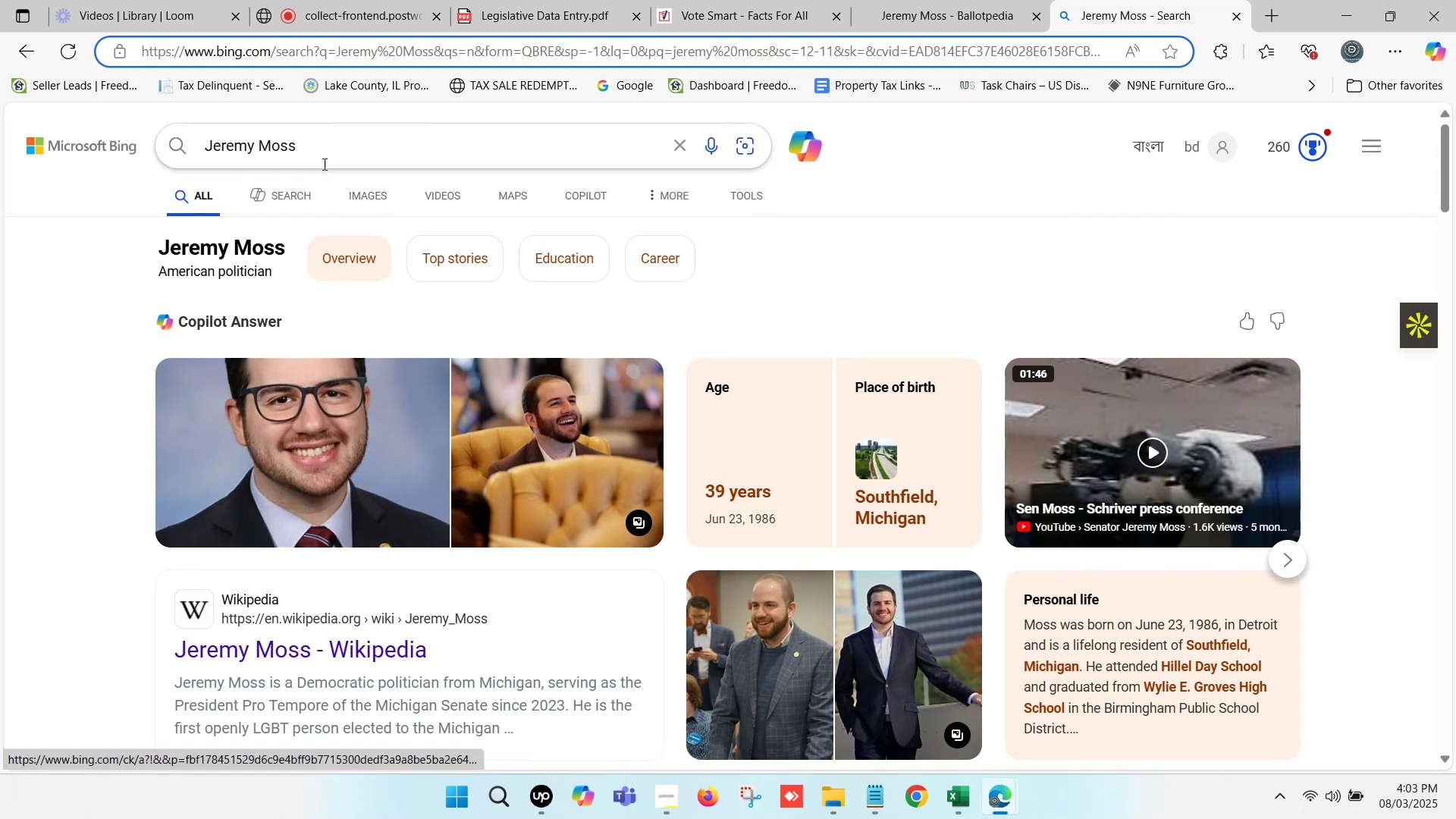 
left_click_drag(start_coordinate=[309, 149], to_coordinate=[193, 148])
 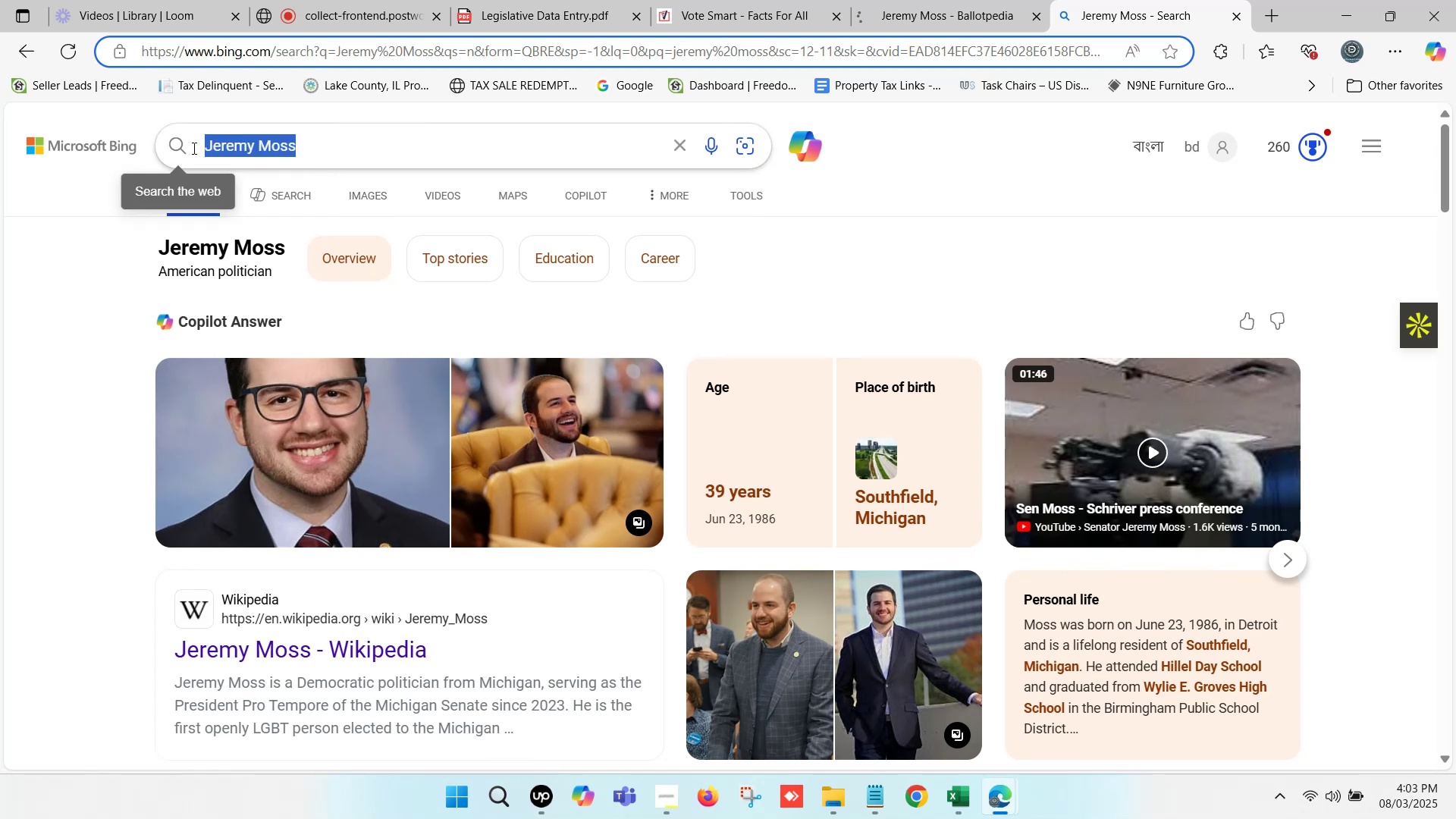 
key(Control+ControlLeft)
 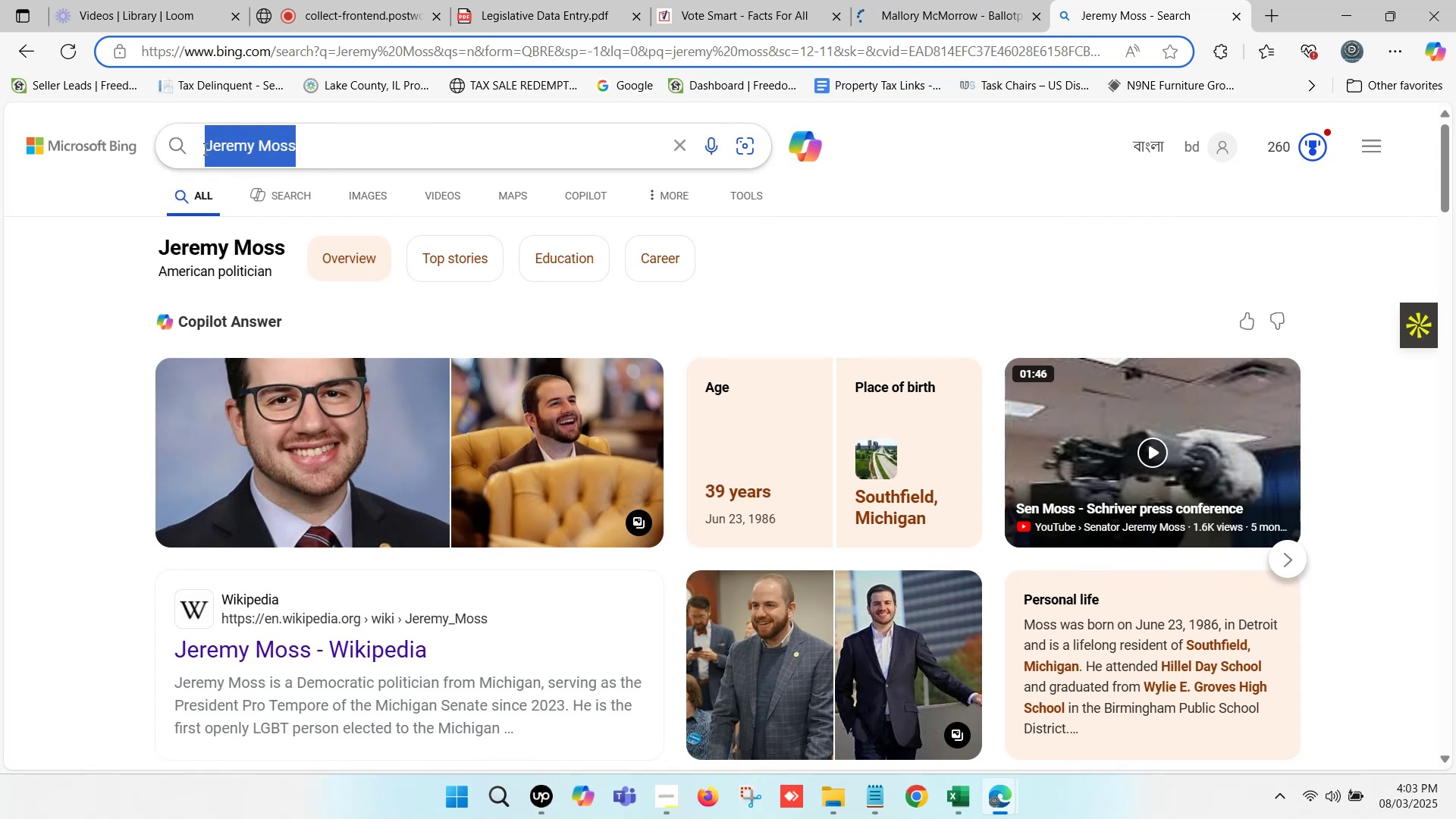 
key(Control+V)
 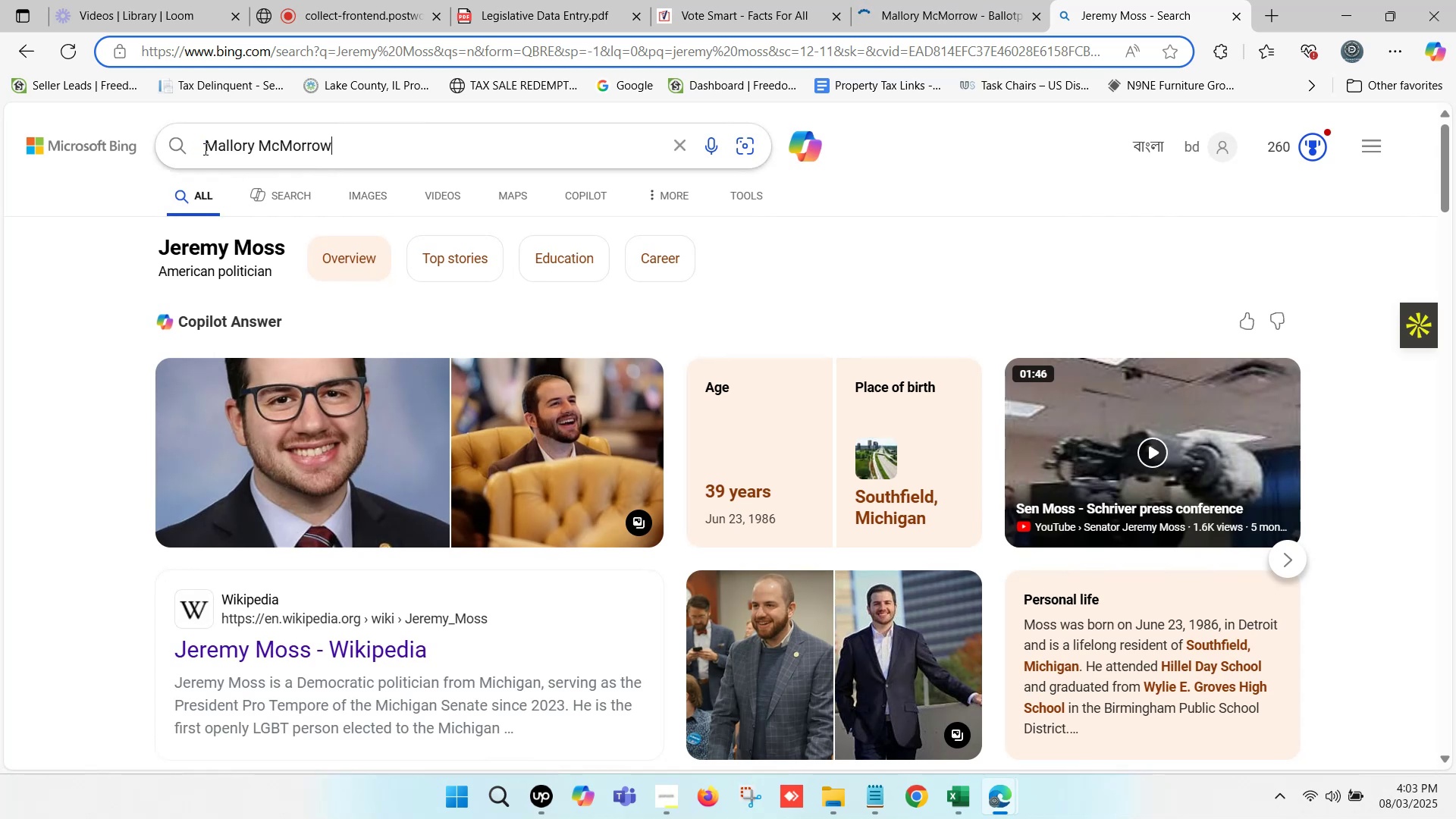 
key(Enter)
 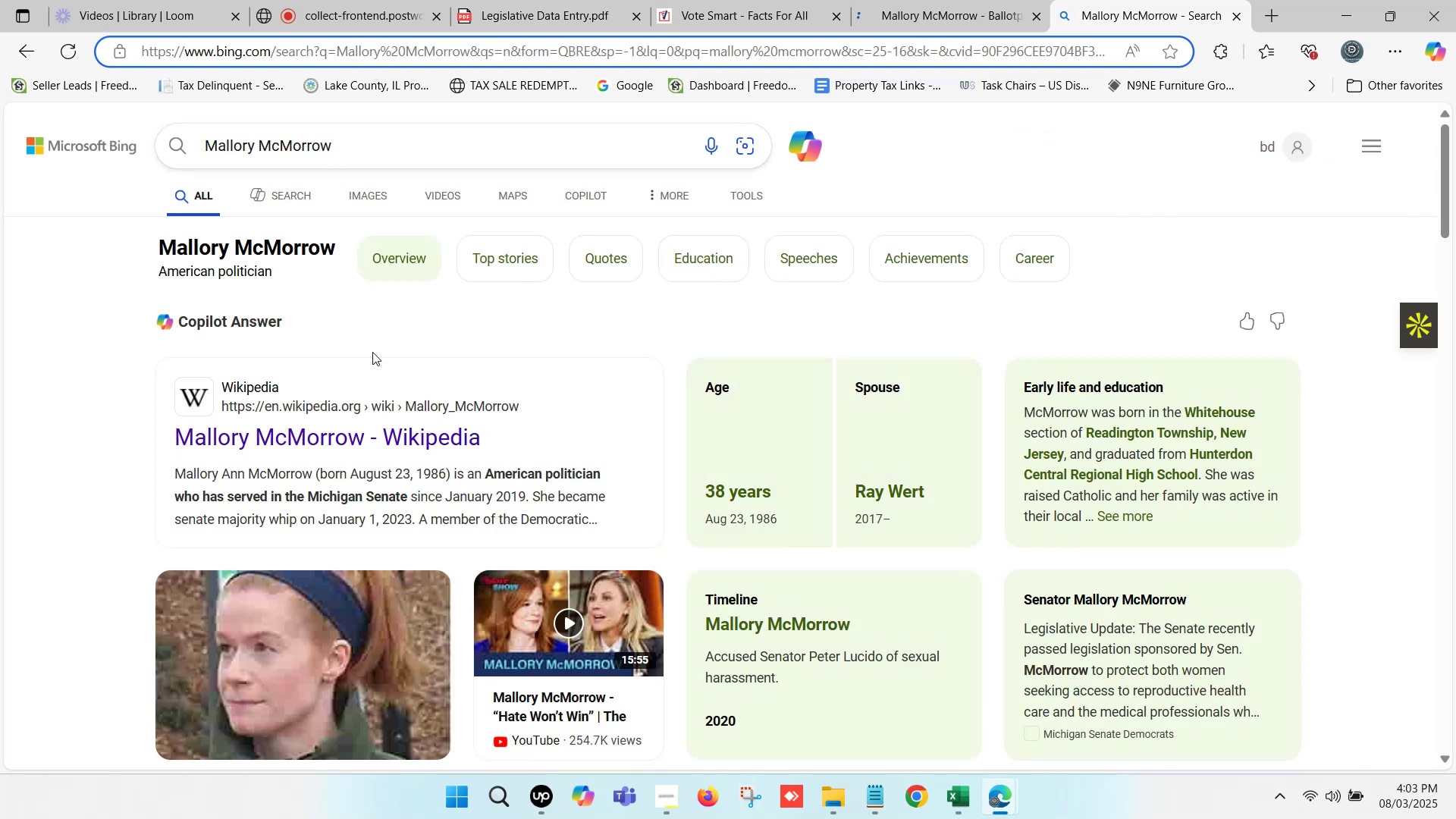 
left_click([954, 0])
 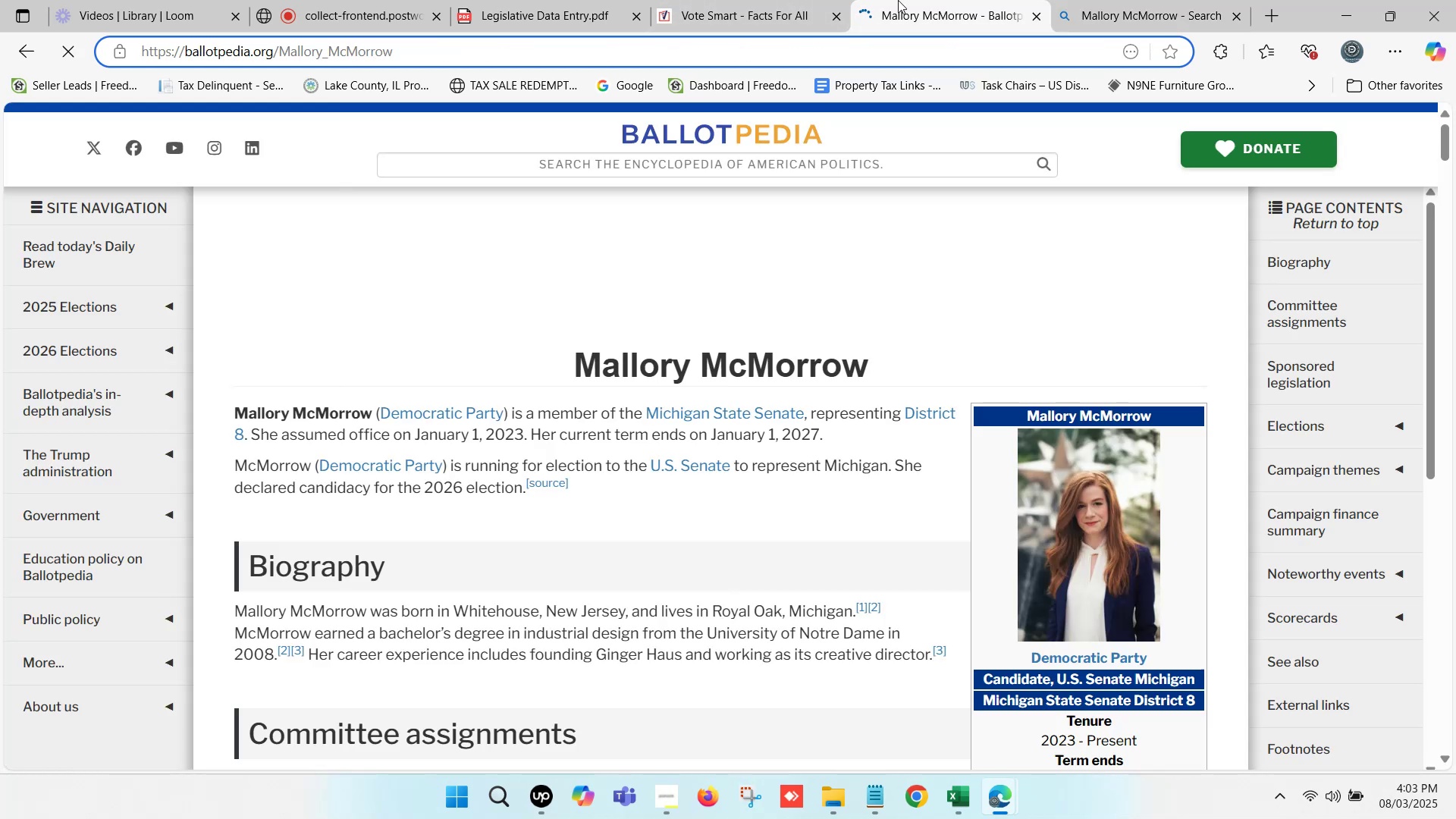 
left_click([768, 0])
 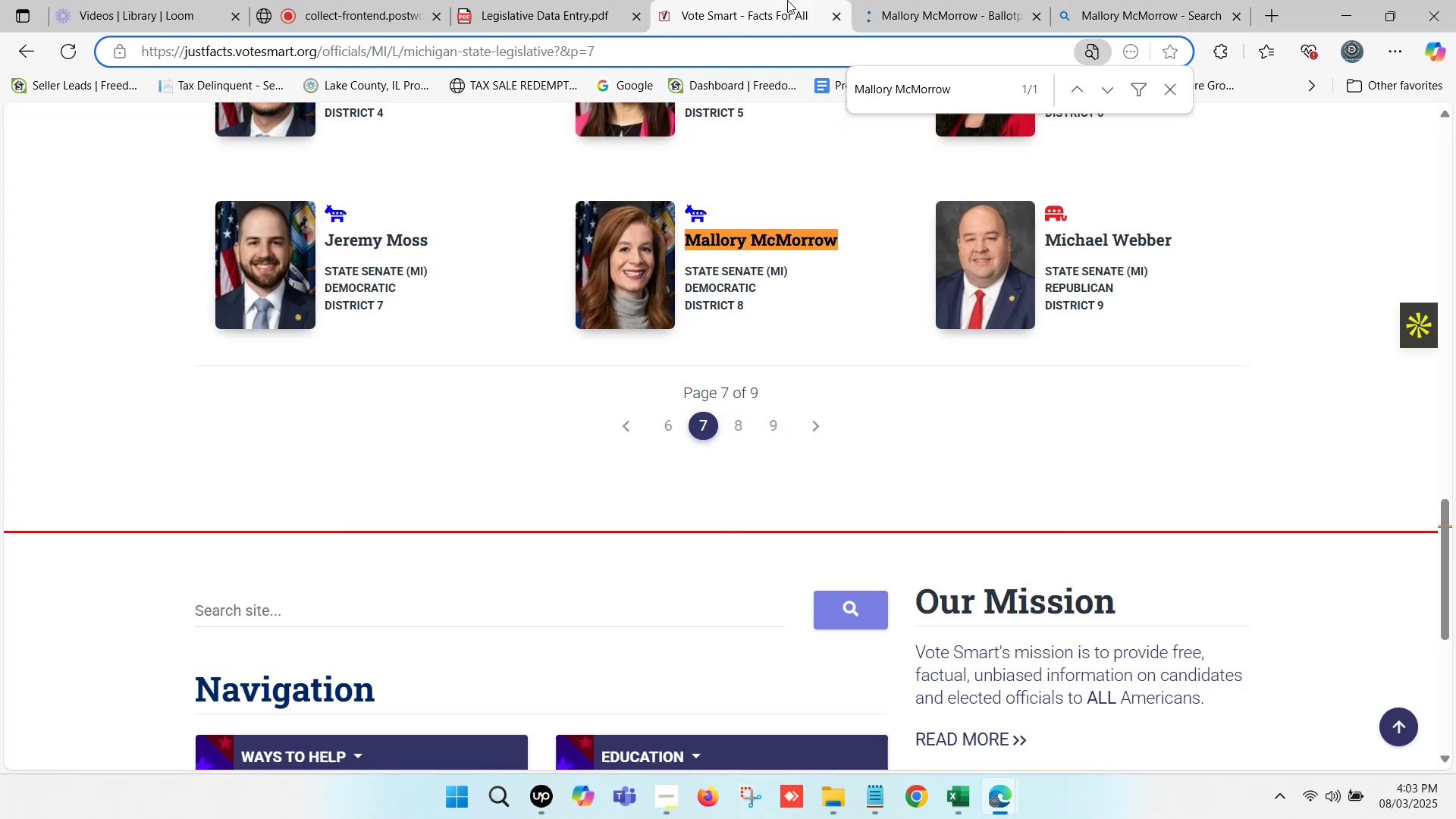 
left_click([911, 0])
 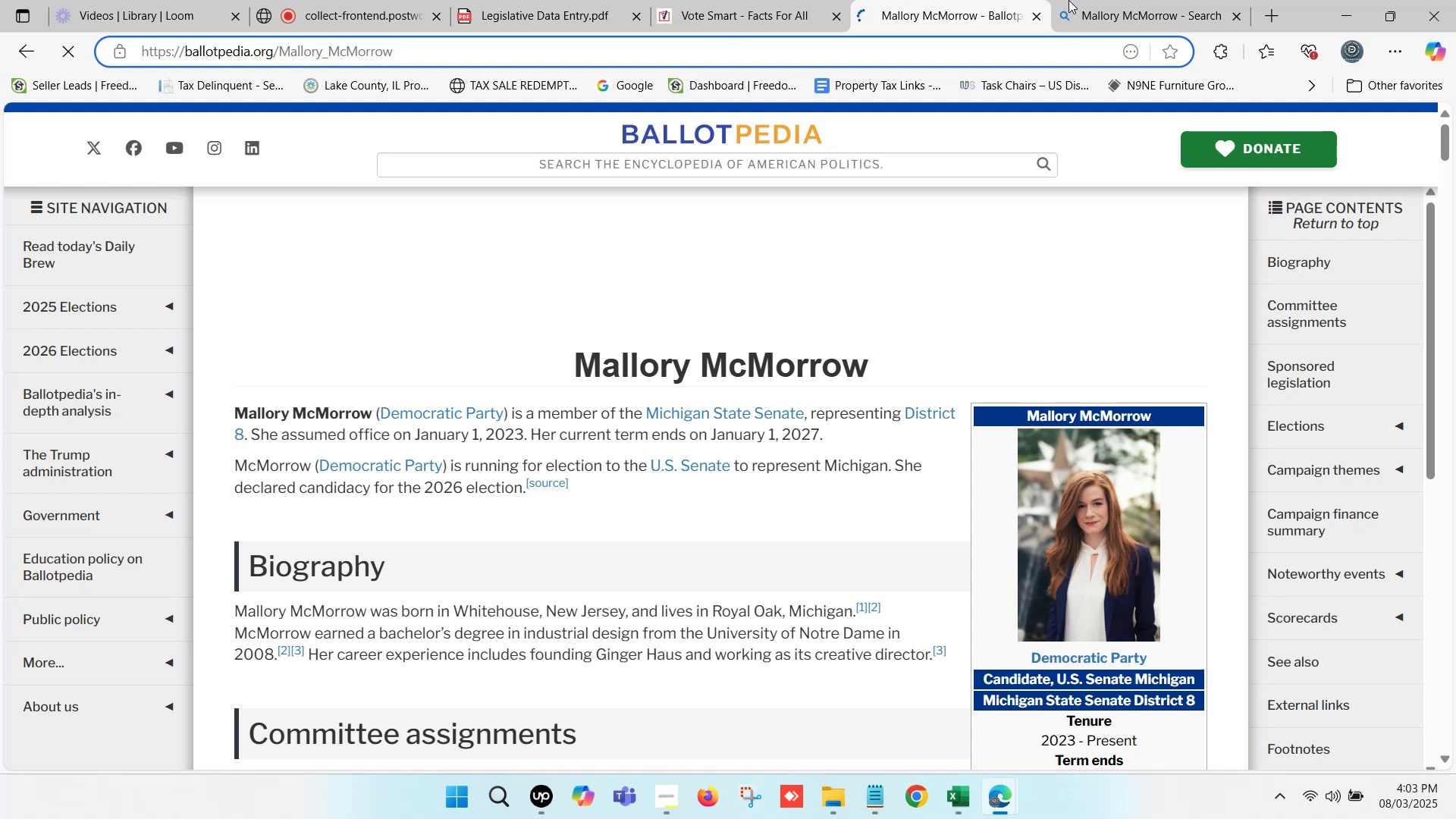 
left_click([1107, 0])
 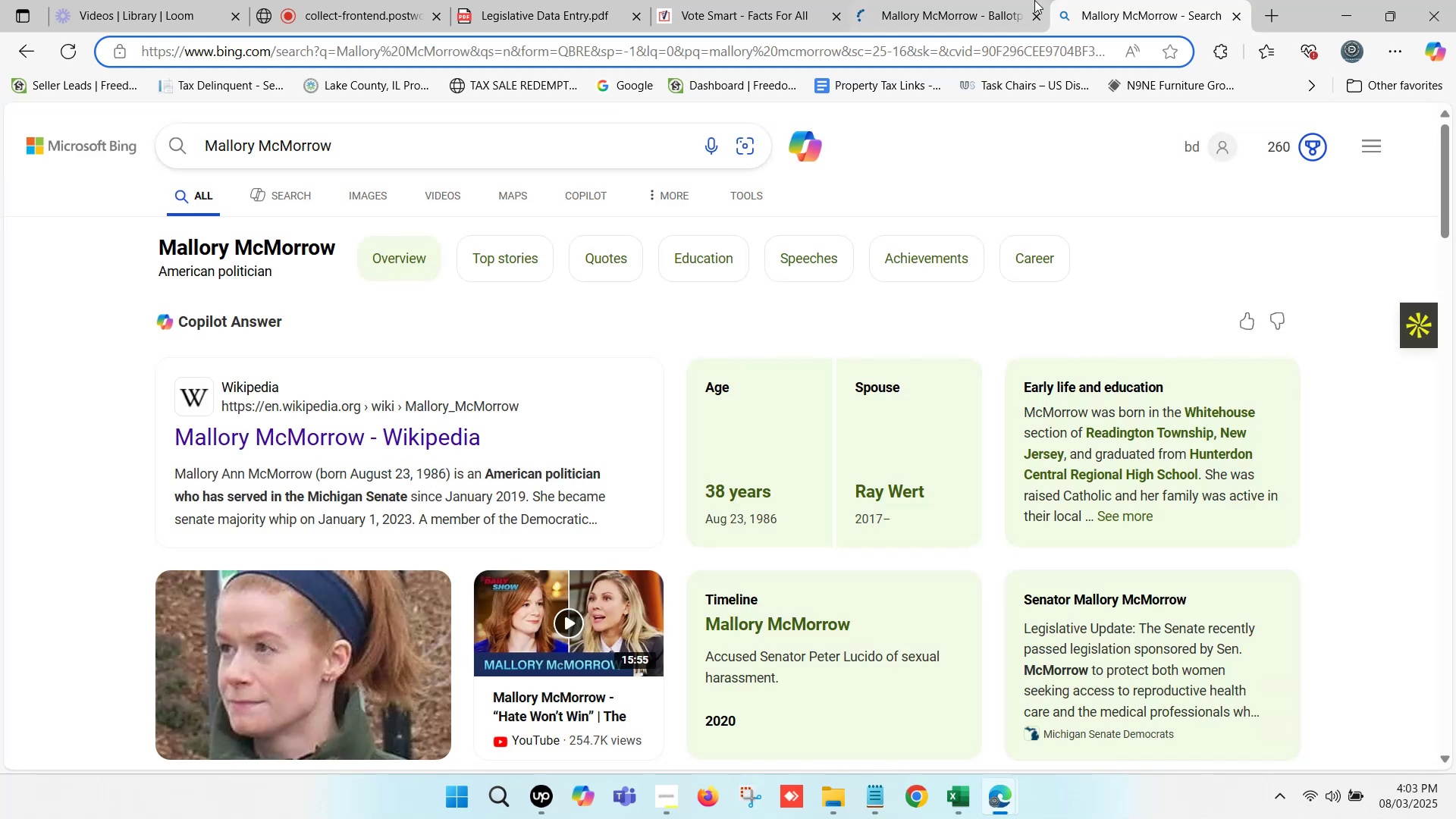 
scroll: coordinate [433, 366], scroll_direction: down, amount: 21.0
 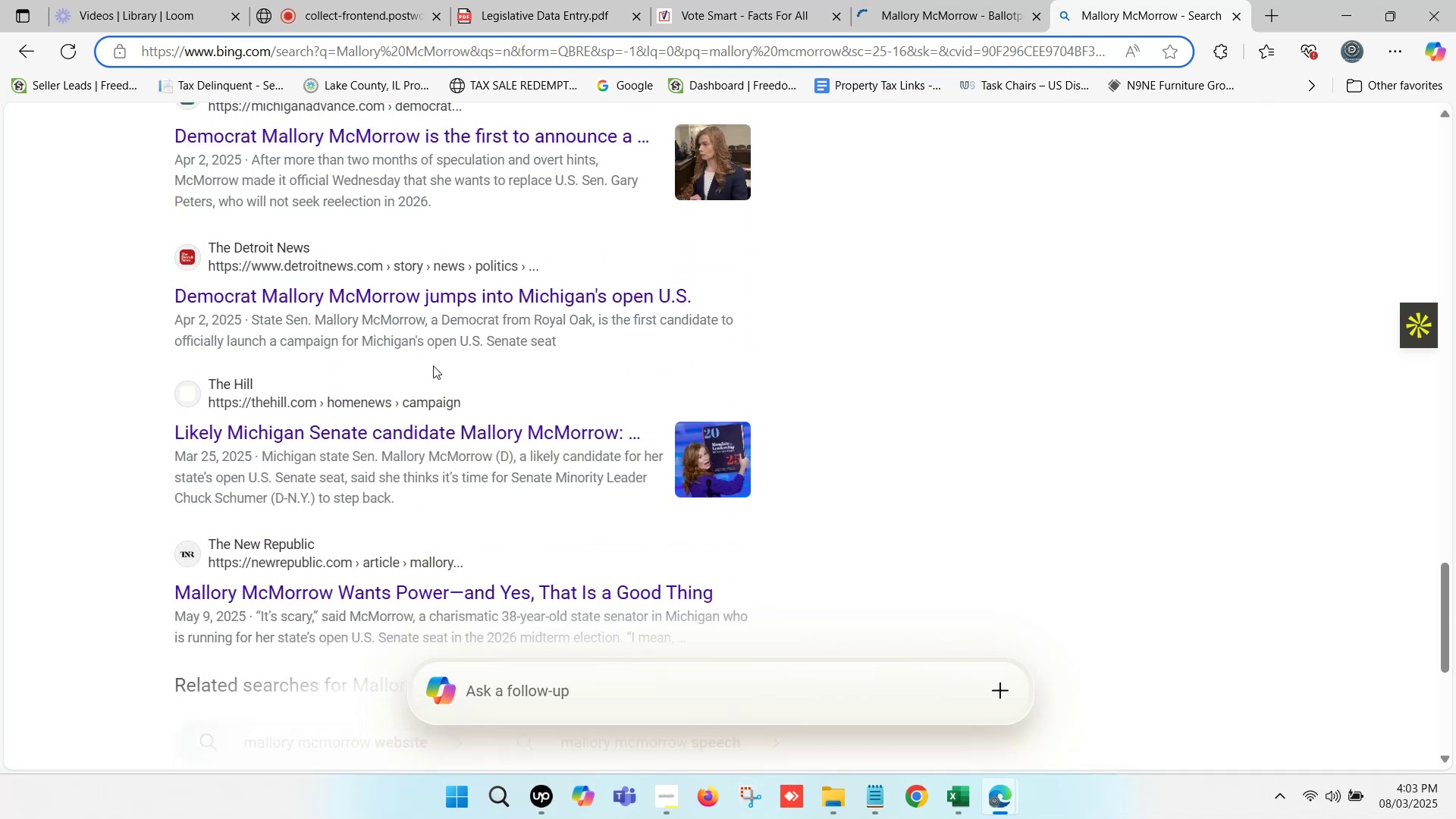 
scroll: coordinate [425, 163], scroll_direction: up, amount: 27.0
 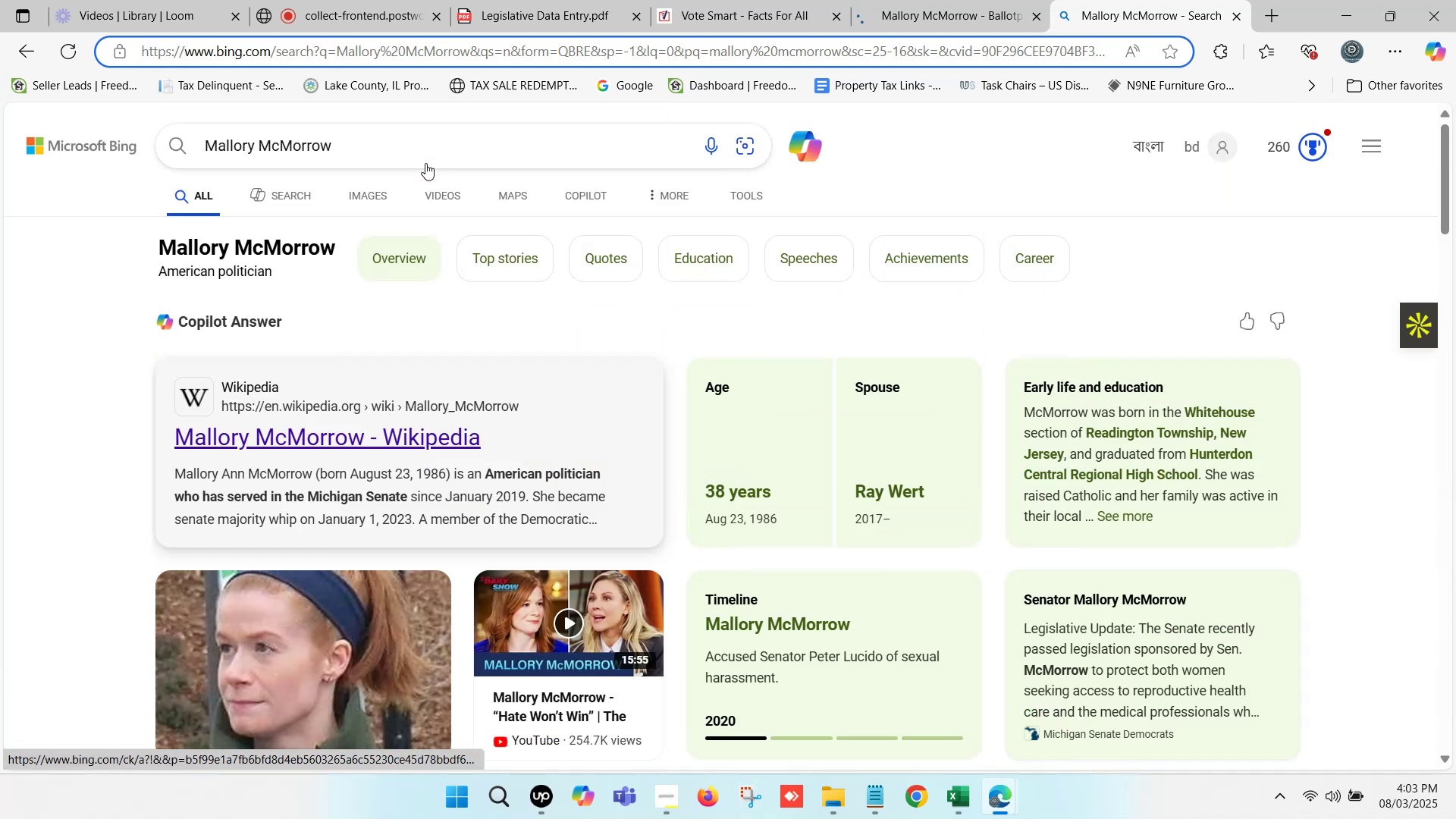 
left_click([424, 153])
 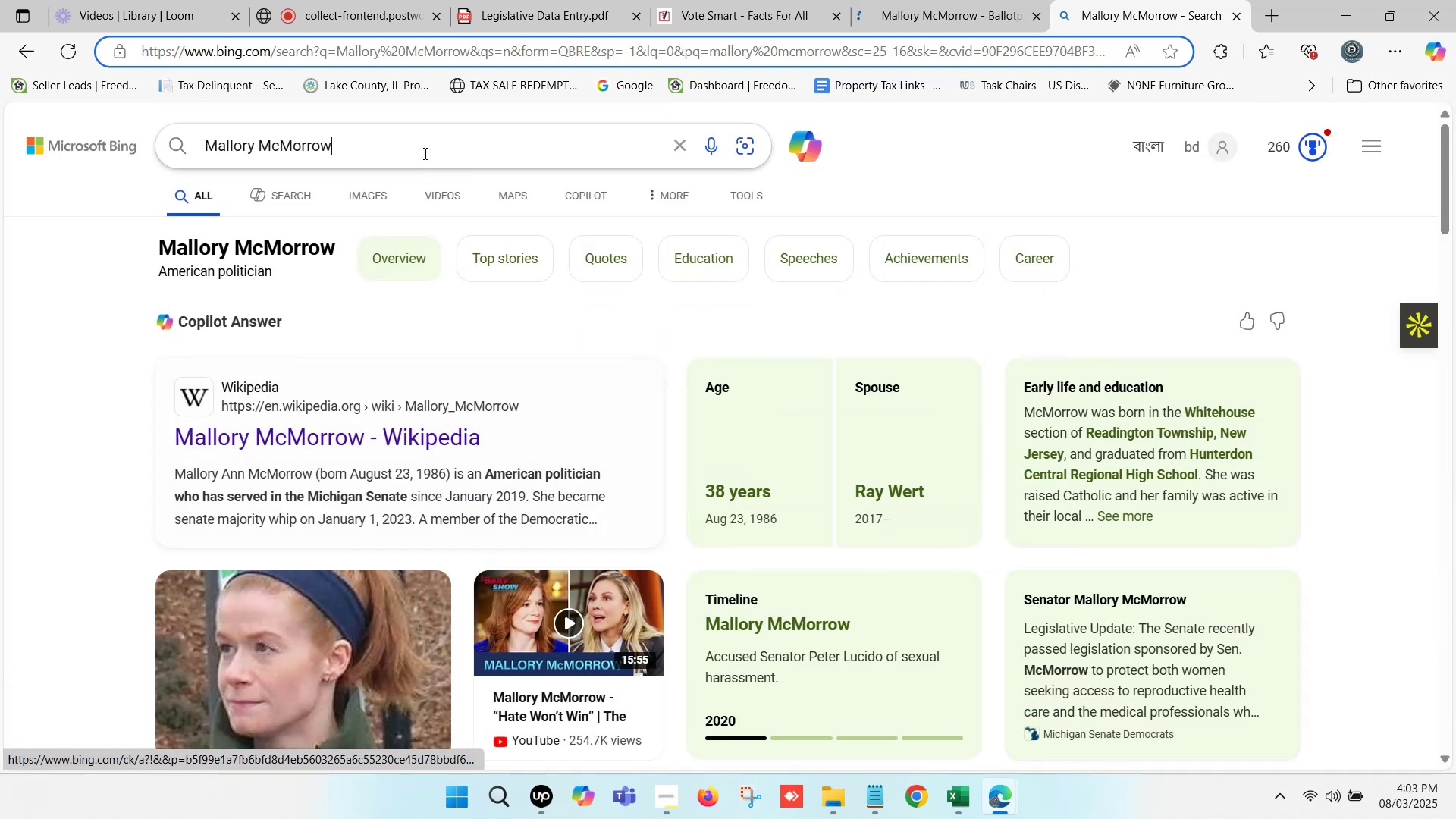 
type( at fast democca)
key(Backspace)
key(Backspace)
type(ras)
key(Backspace)
type(cy)
 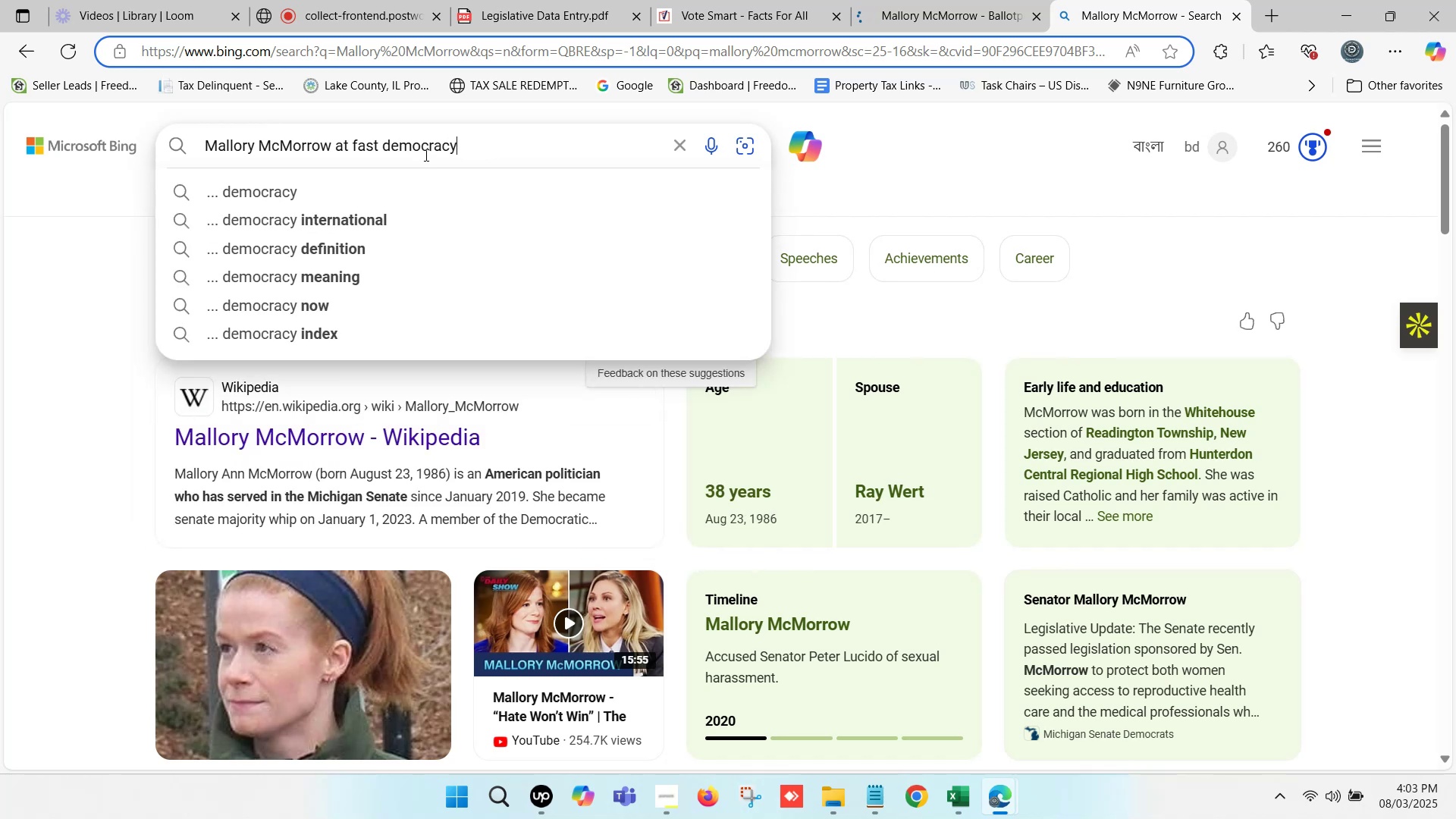 
key(Enter)
 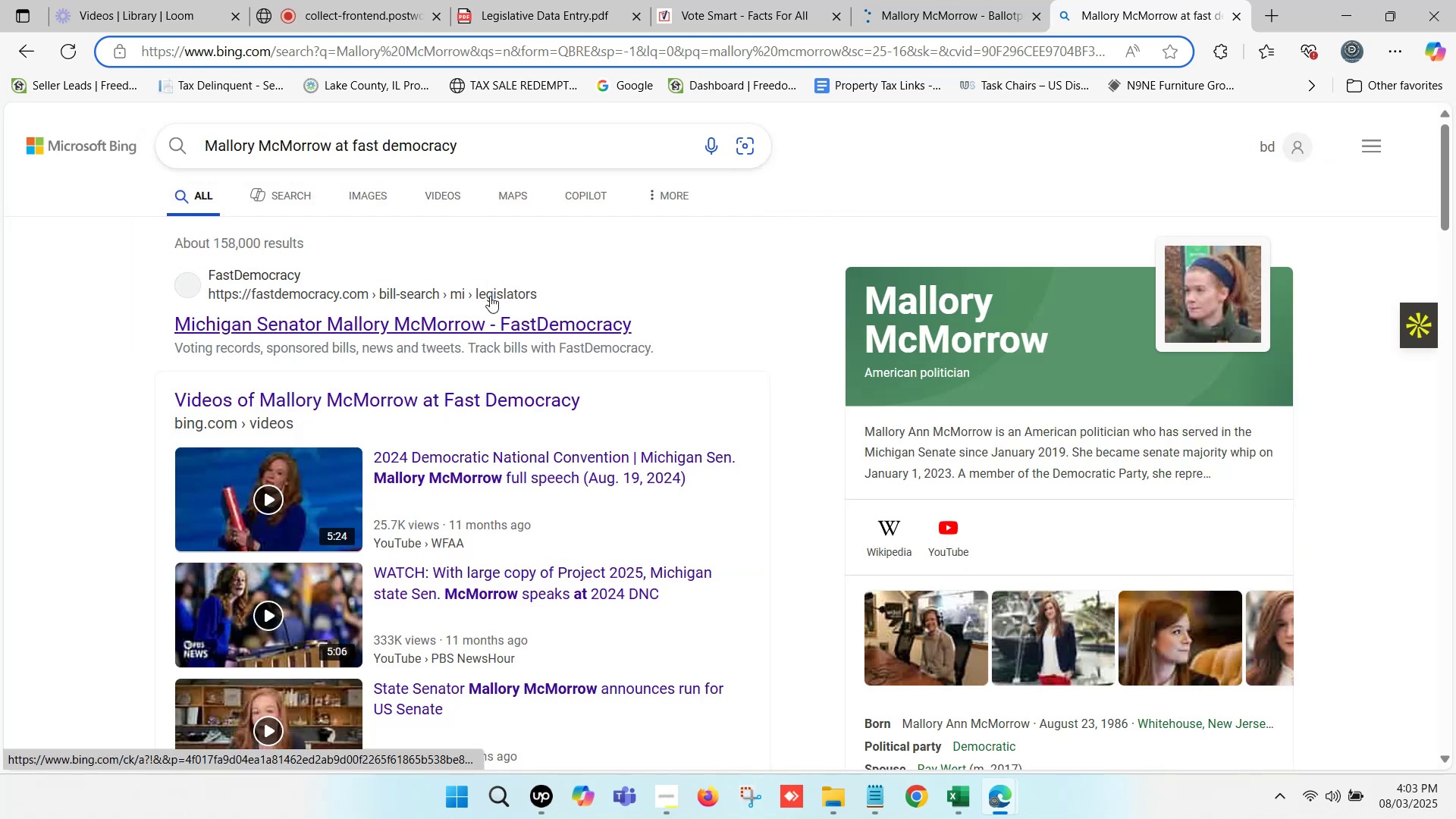 
left_click([462, 328])
 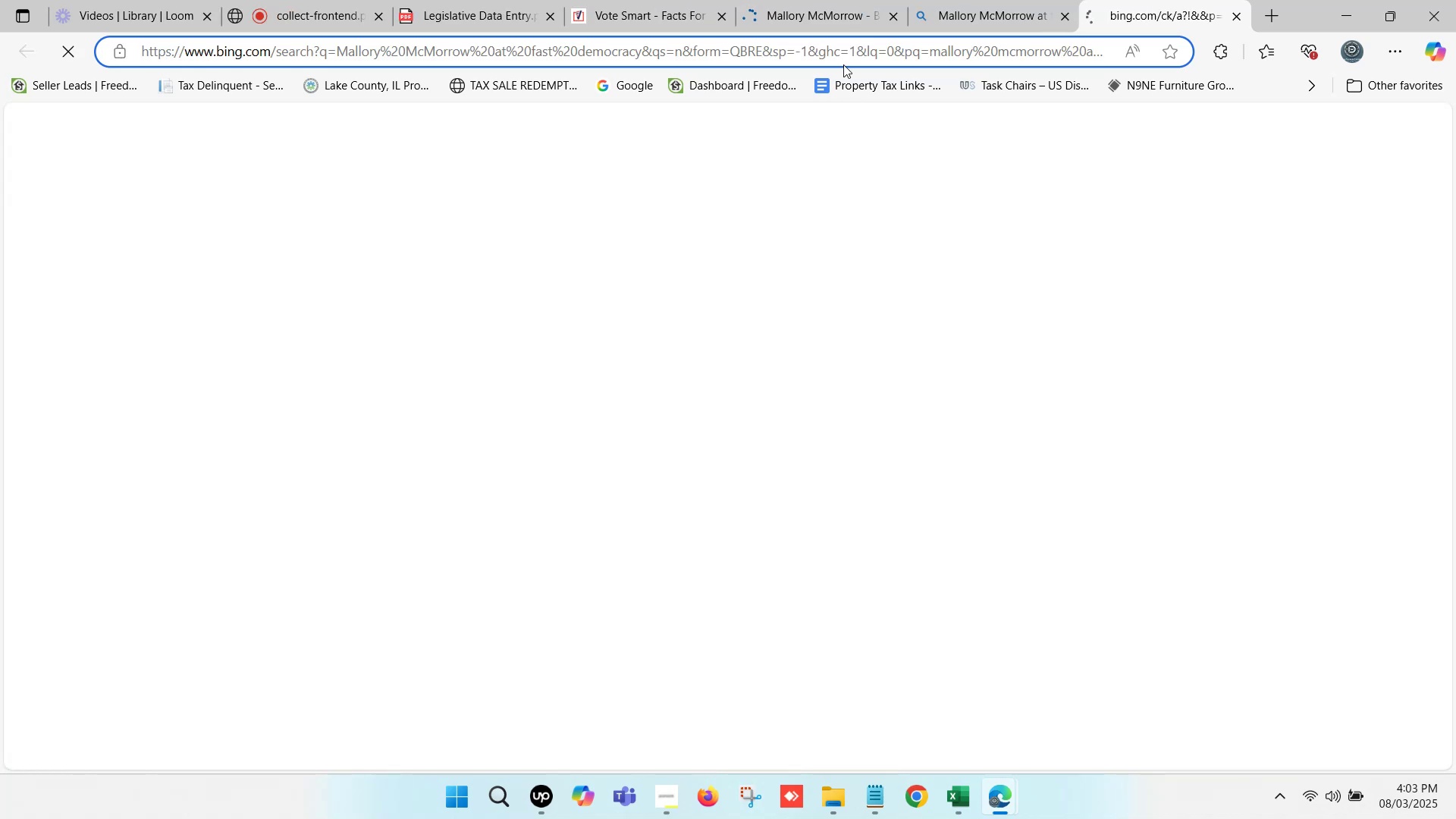 
left_click([820, 0])
 